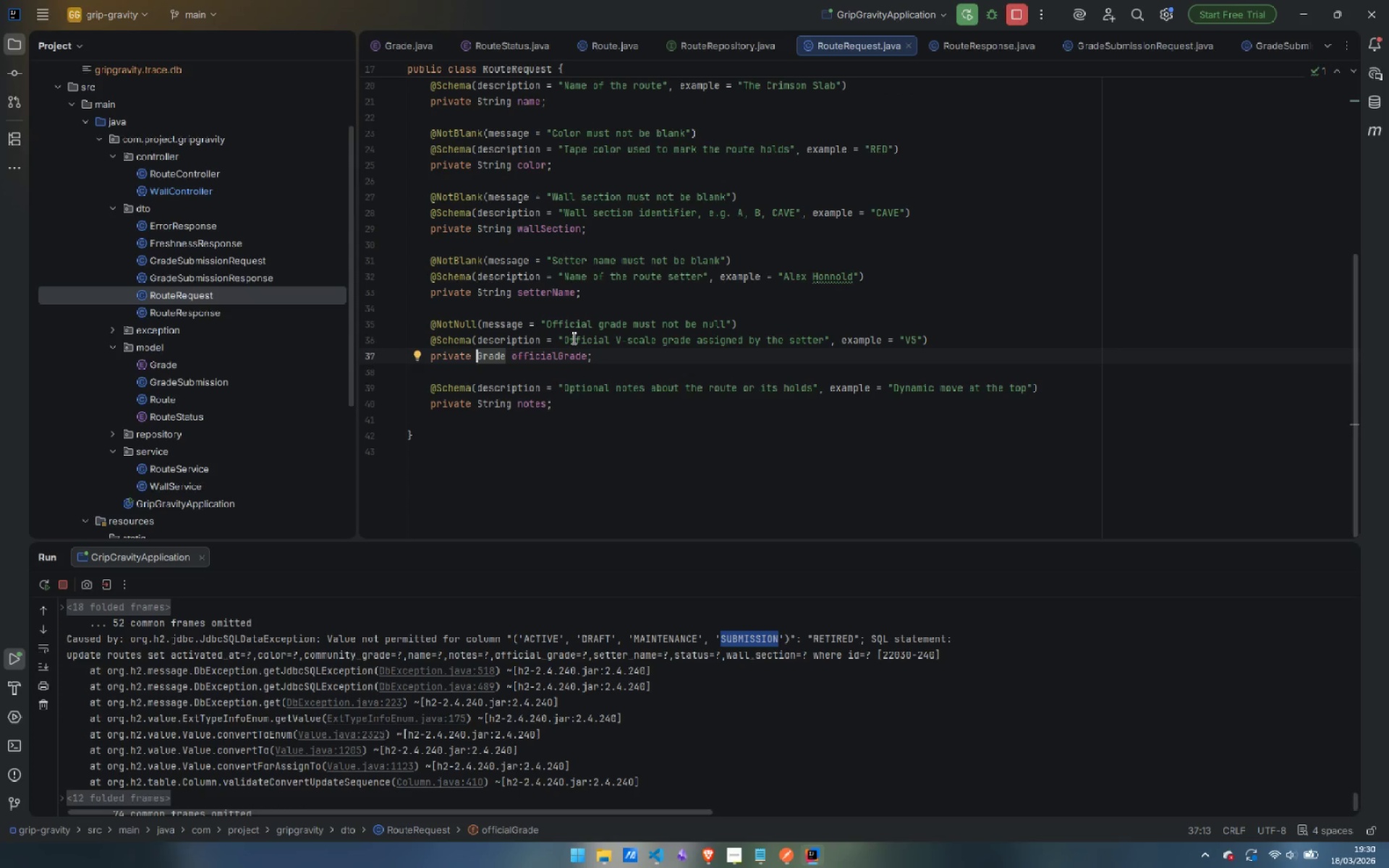 
scroll: coordinate [572, 338], scroll_direction: up, amount: 4.0
 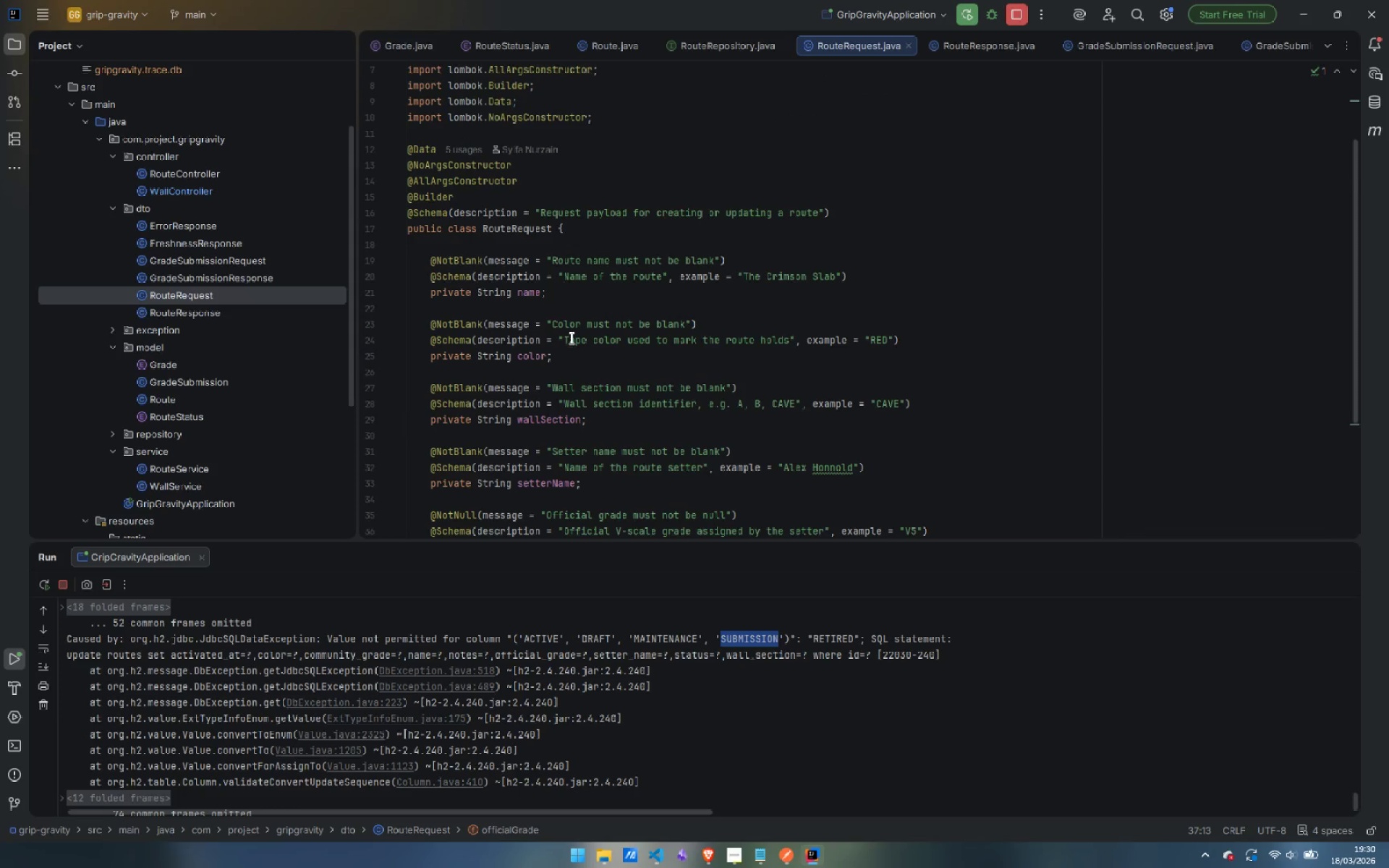 
scroll: coordinate [570, 338], scroll_direction: down, amount: 5.0
 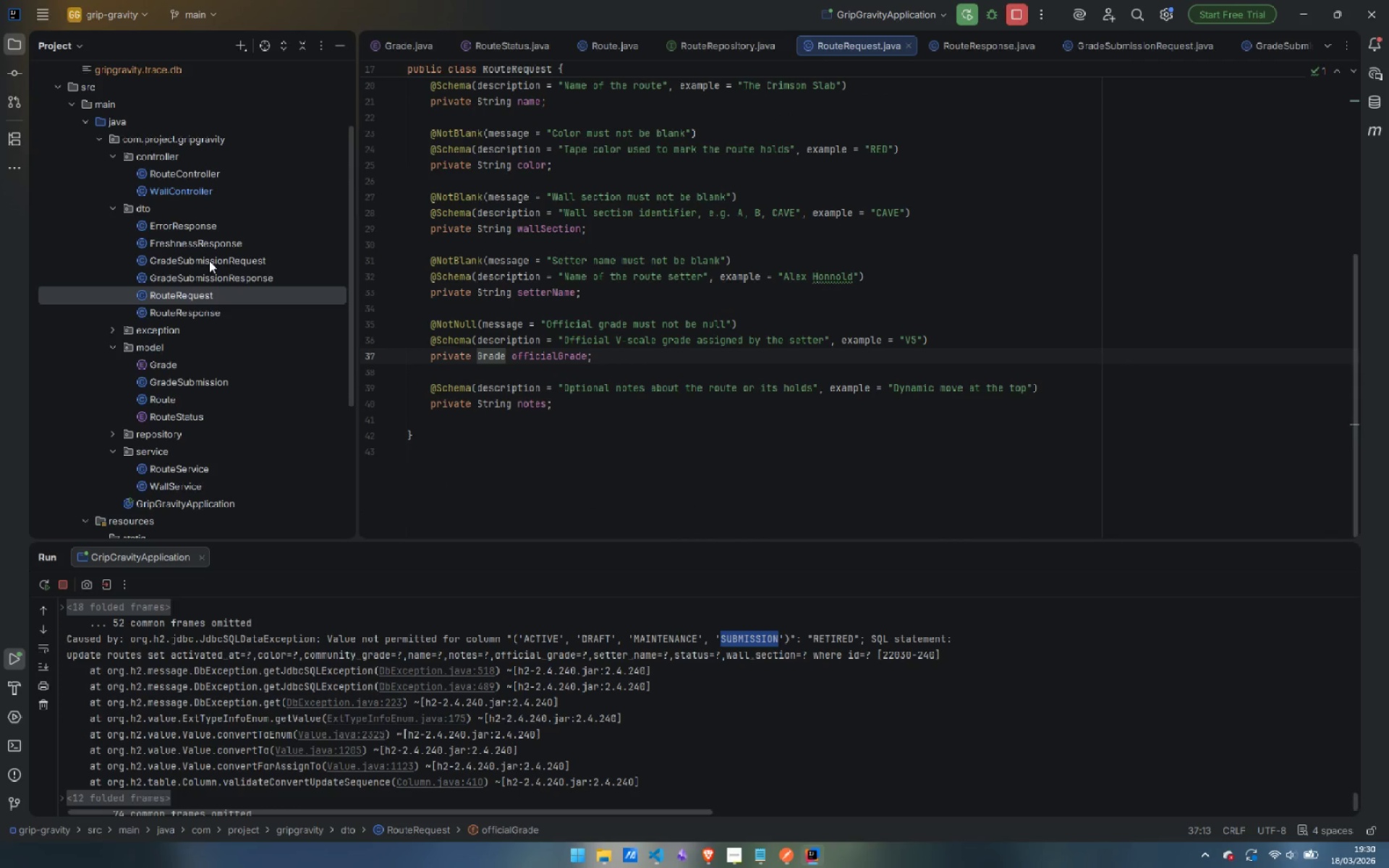 
double_click([209, 260])
 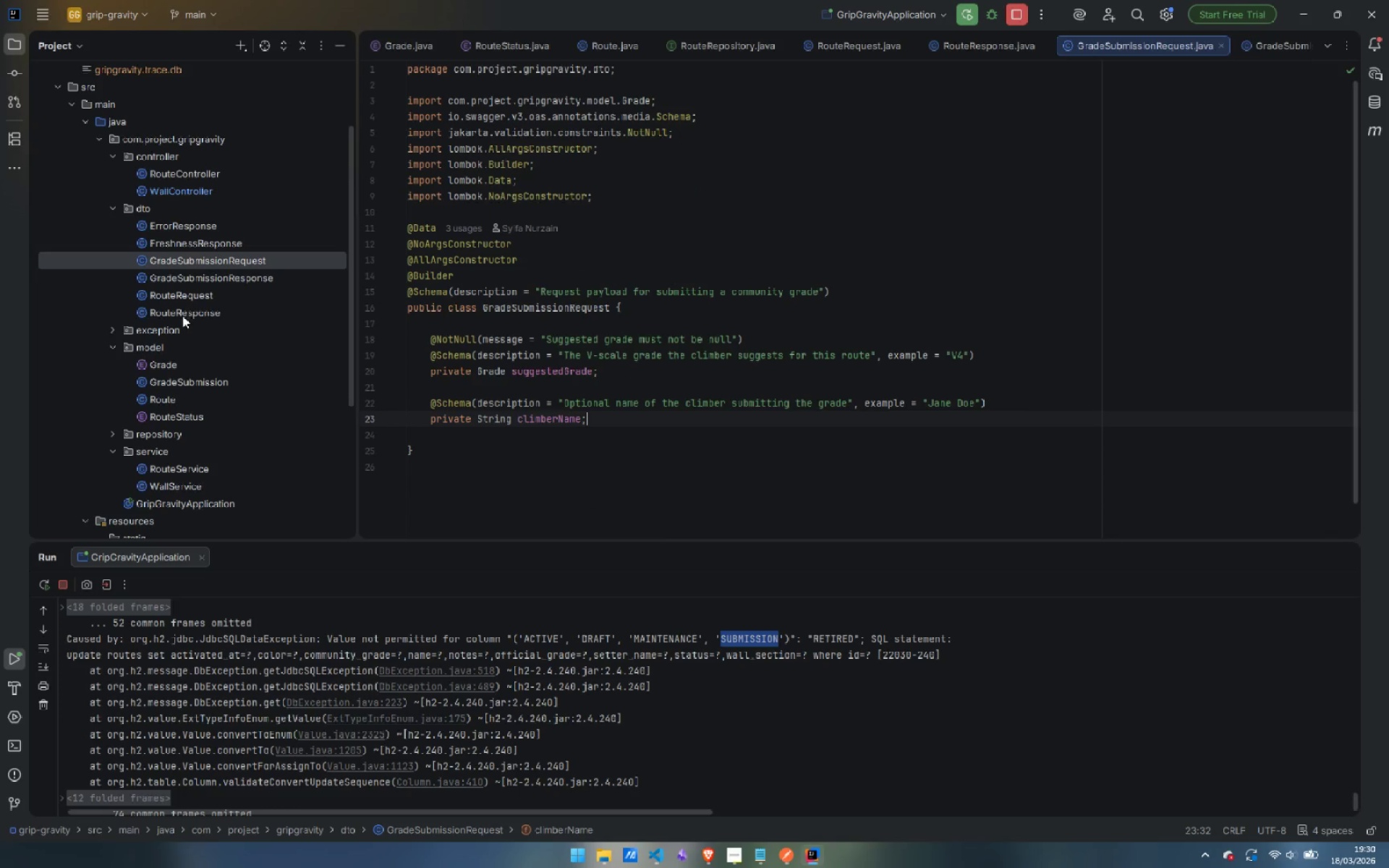 
left_click([189, 315])
 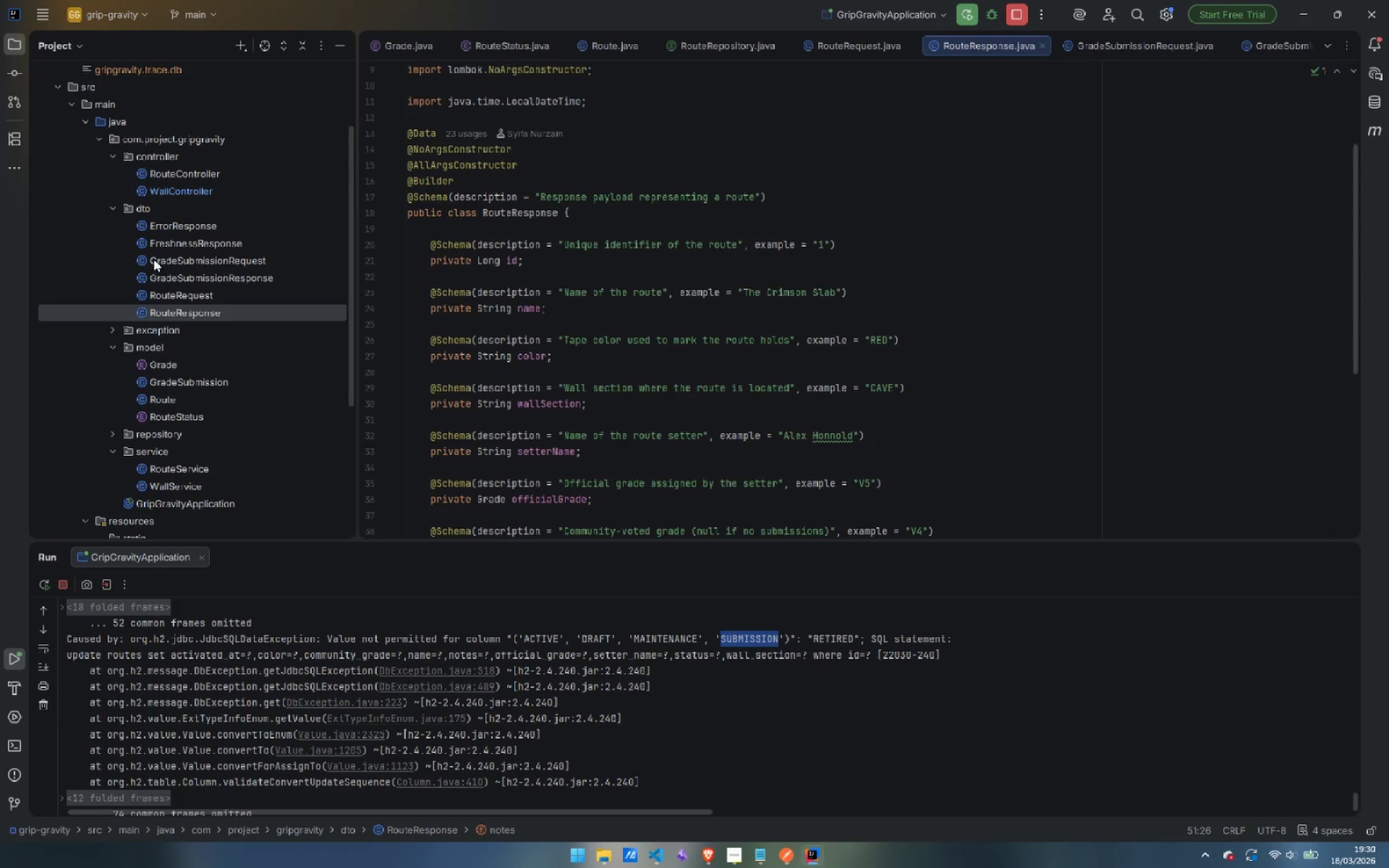 
double_click([175, 244])
 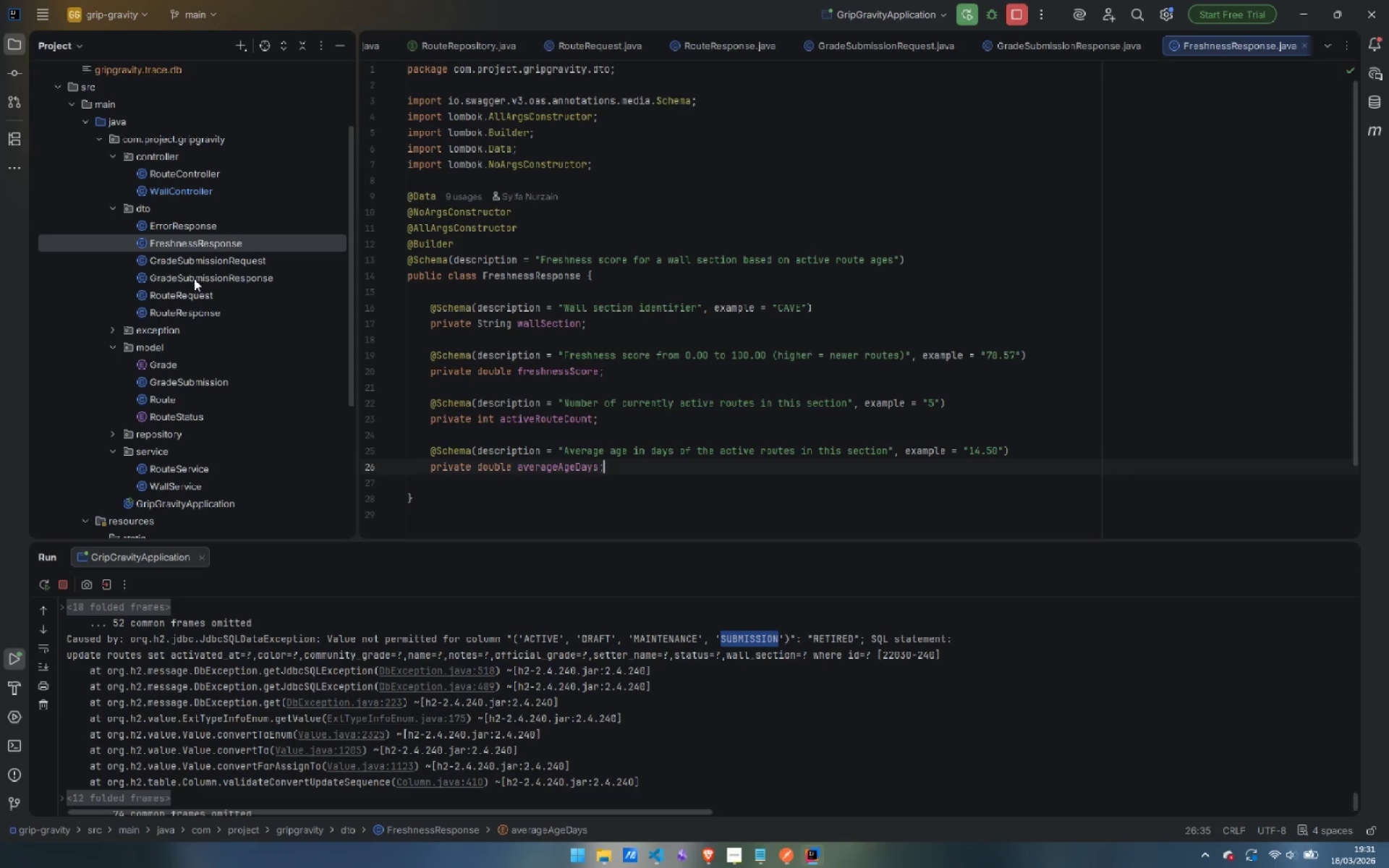 
double_click([203, 260])
 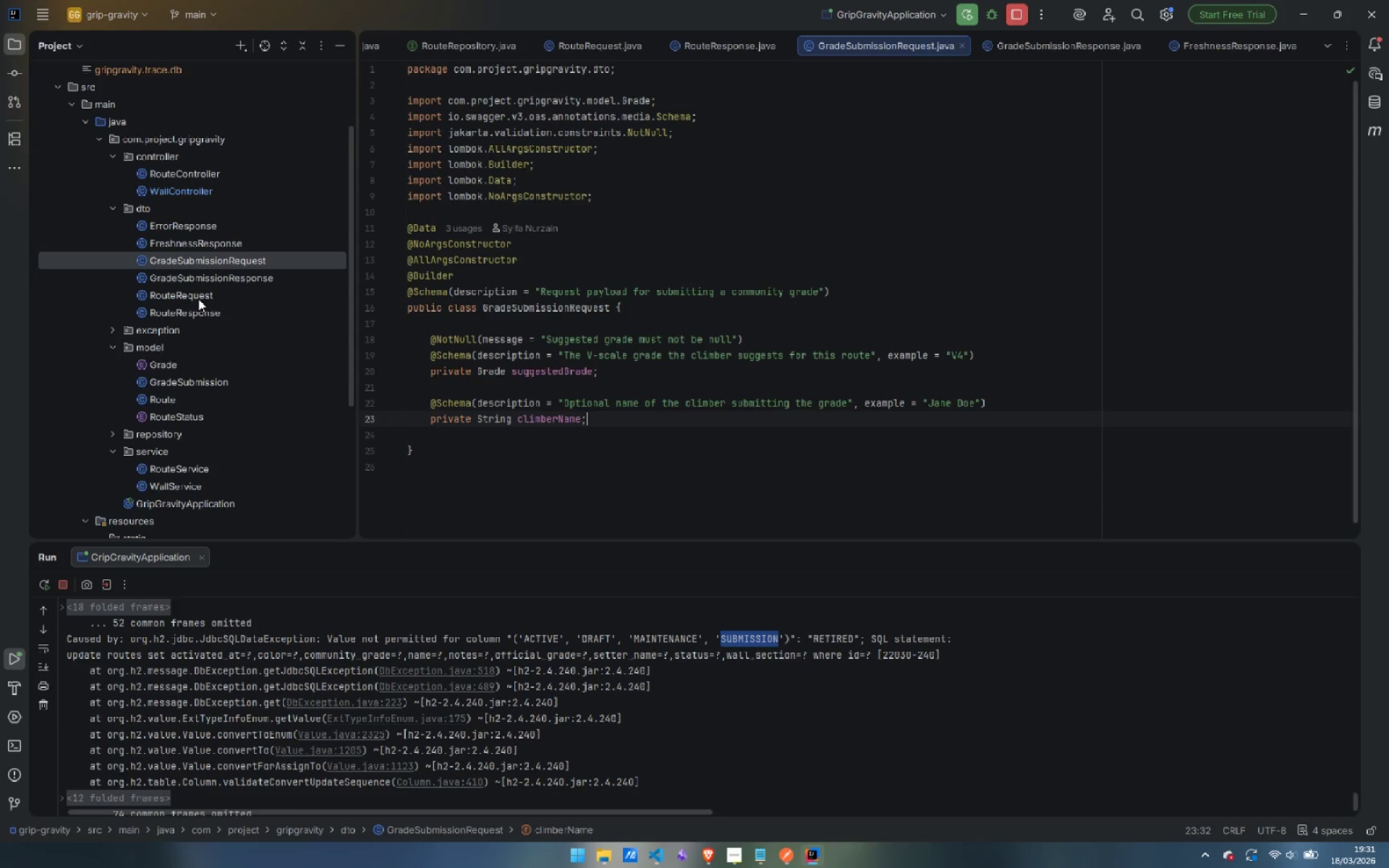 
double_click([198, 299])
 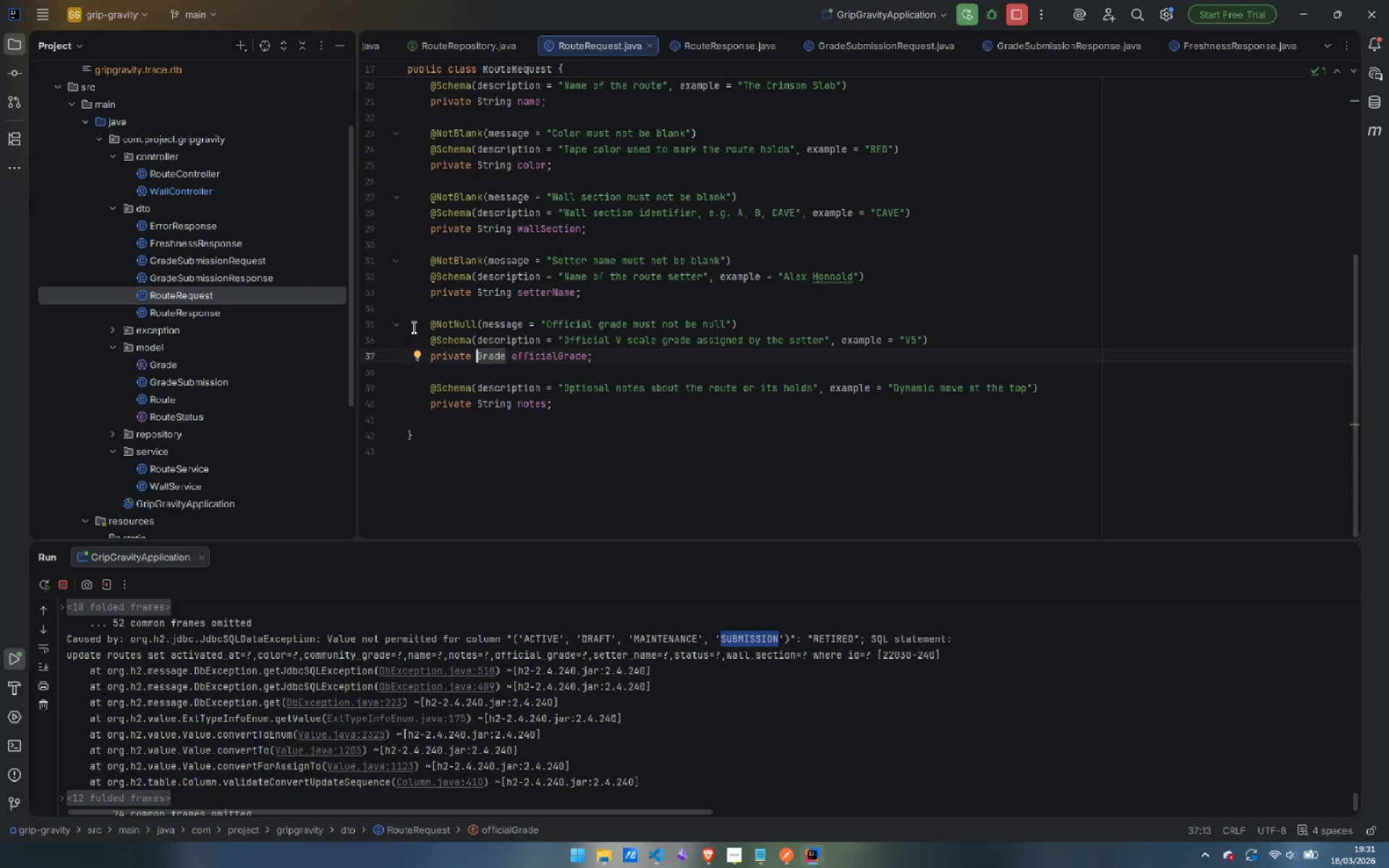 
scroll: coordinate [522, 324], scroll_direction: up, amount: 4.0
 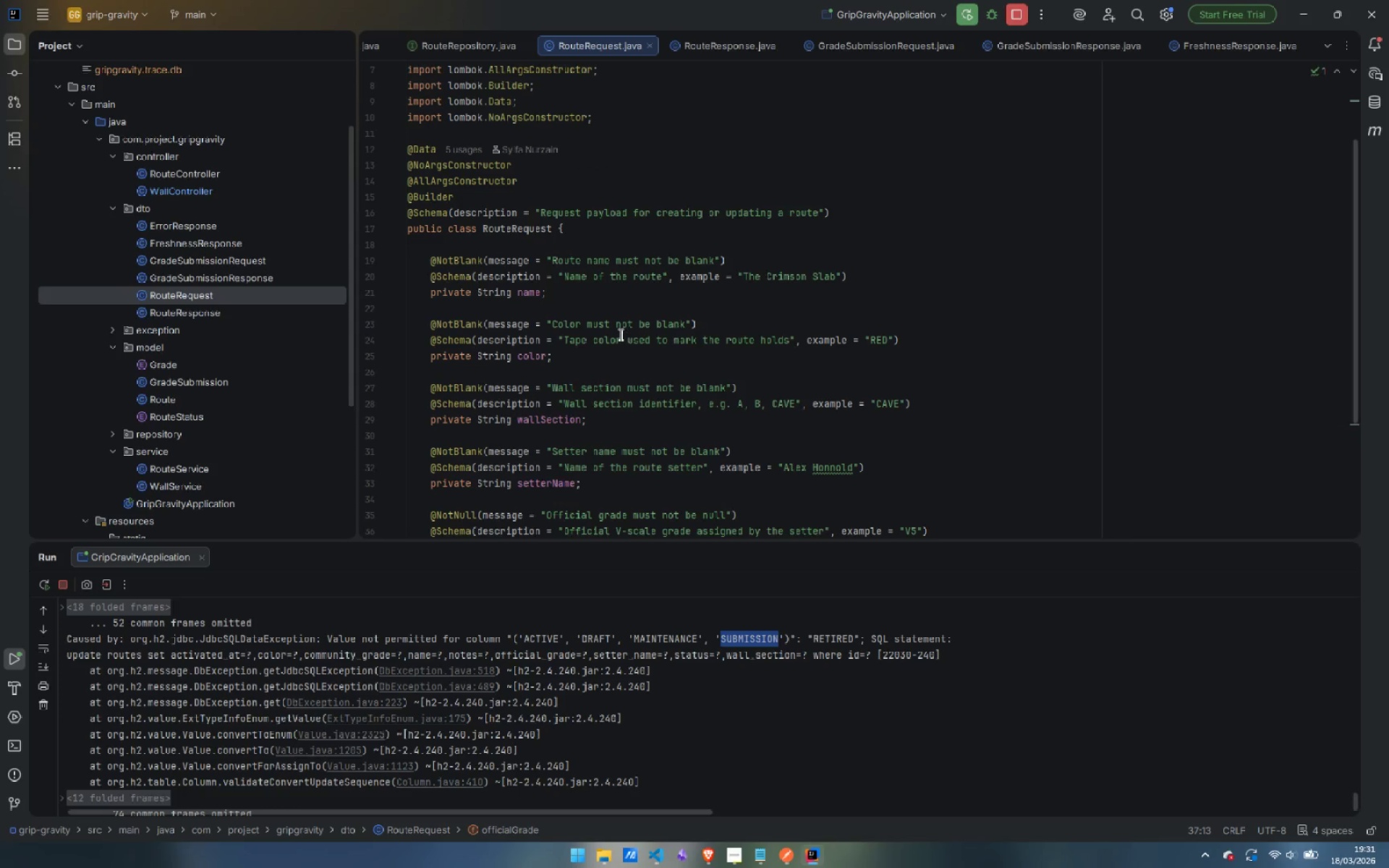 
scroll: coordinate [218, 349], scroll_direction: down, amount: 5.0
 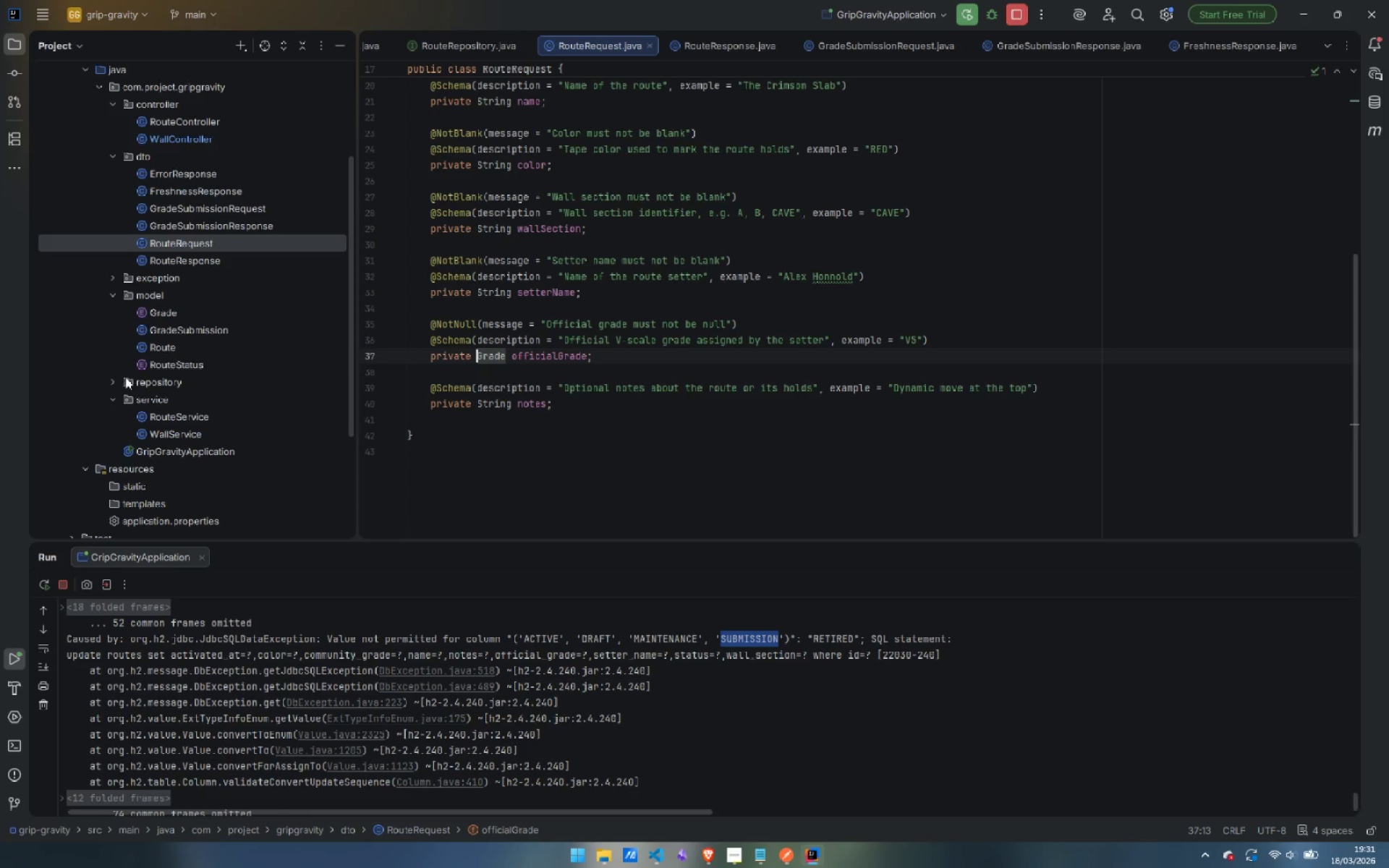 
left_click([113, 379])
 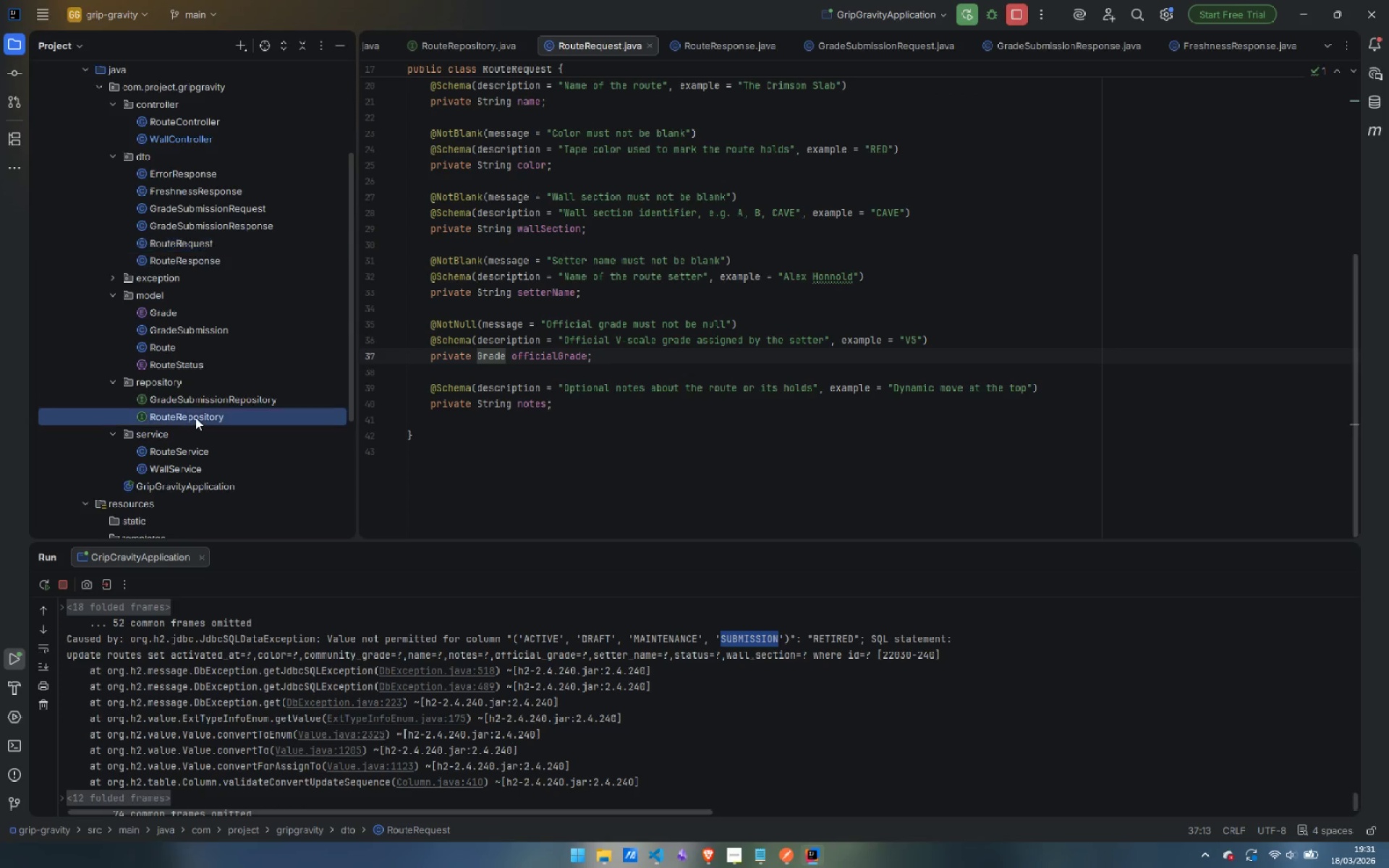 
double_click([195, 417])
 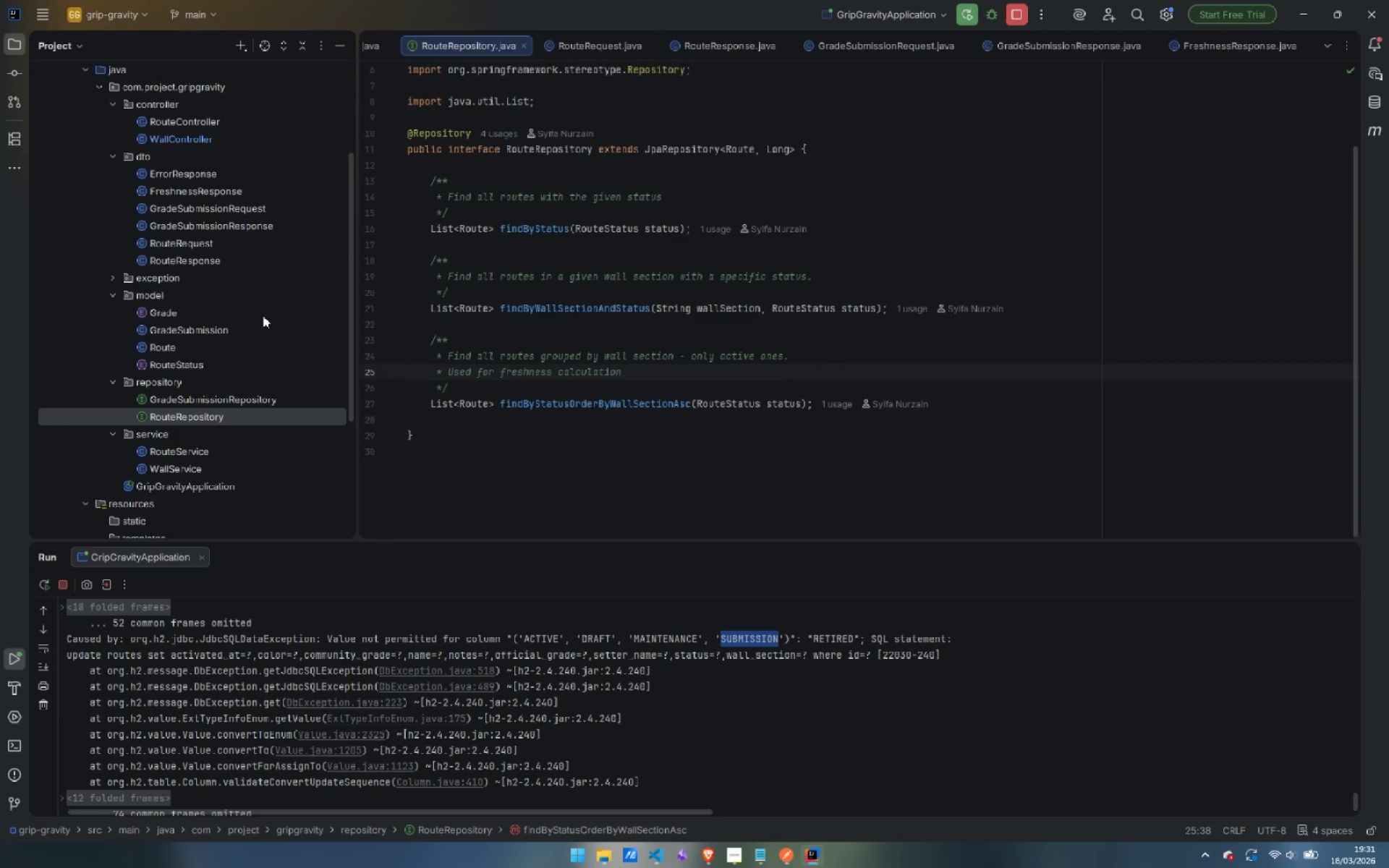 
scroll: coordinate [236, 340], scroll_direction: up, amount: 6.0
 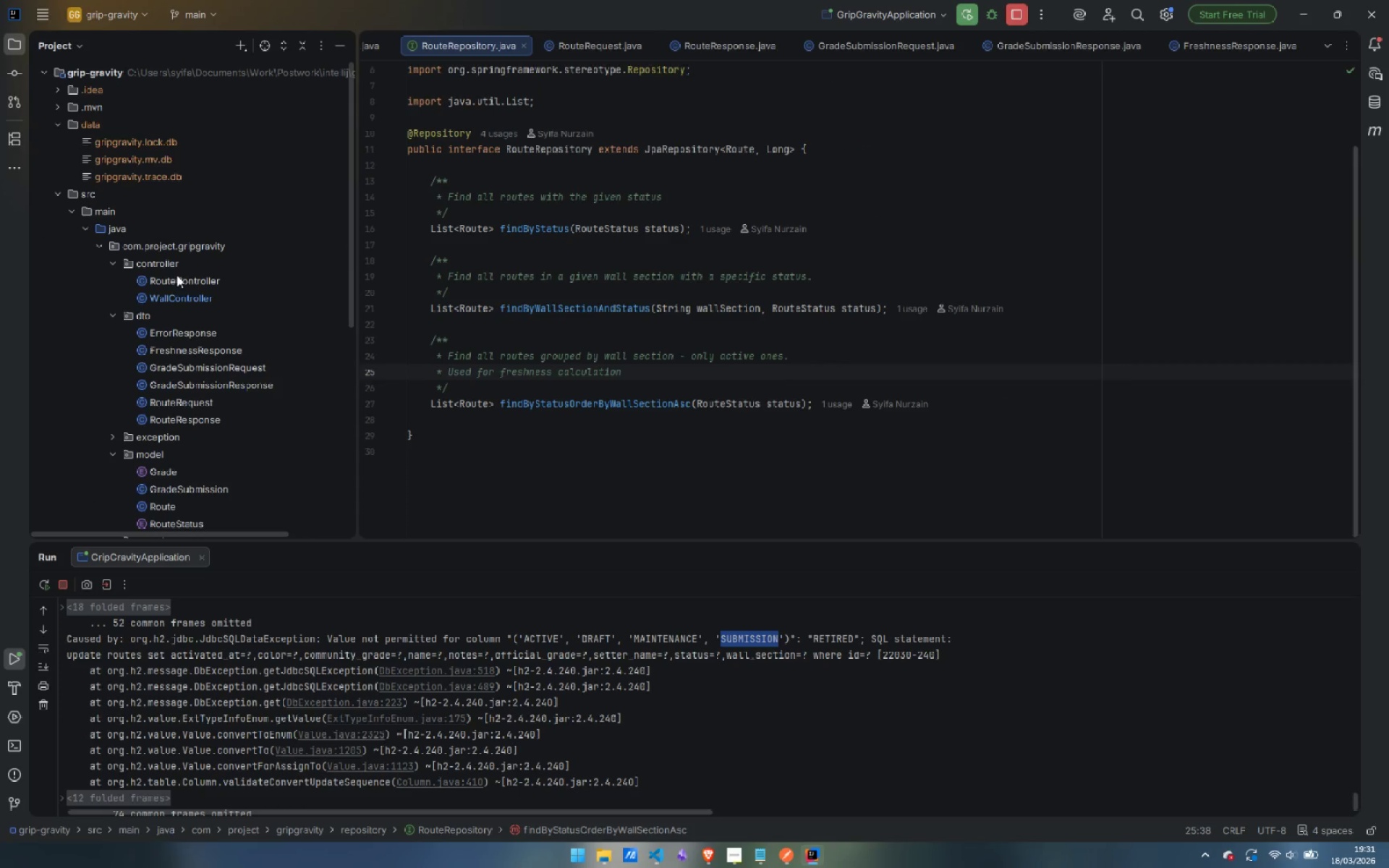 
double_click([177, 275])
 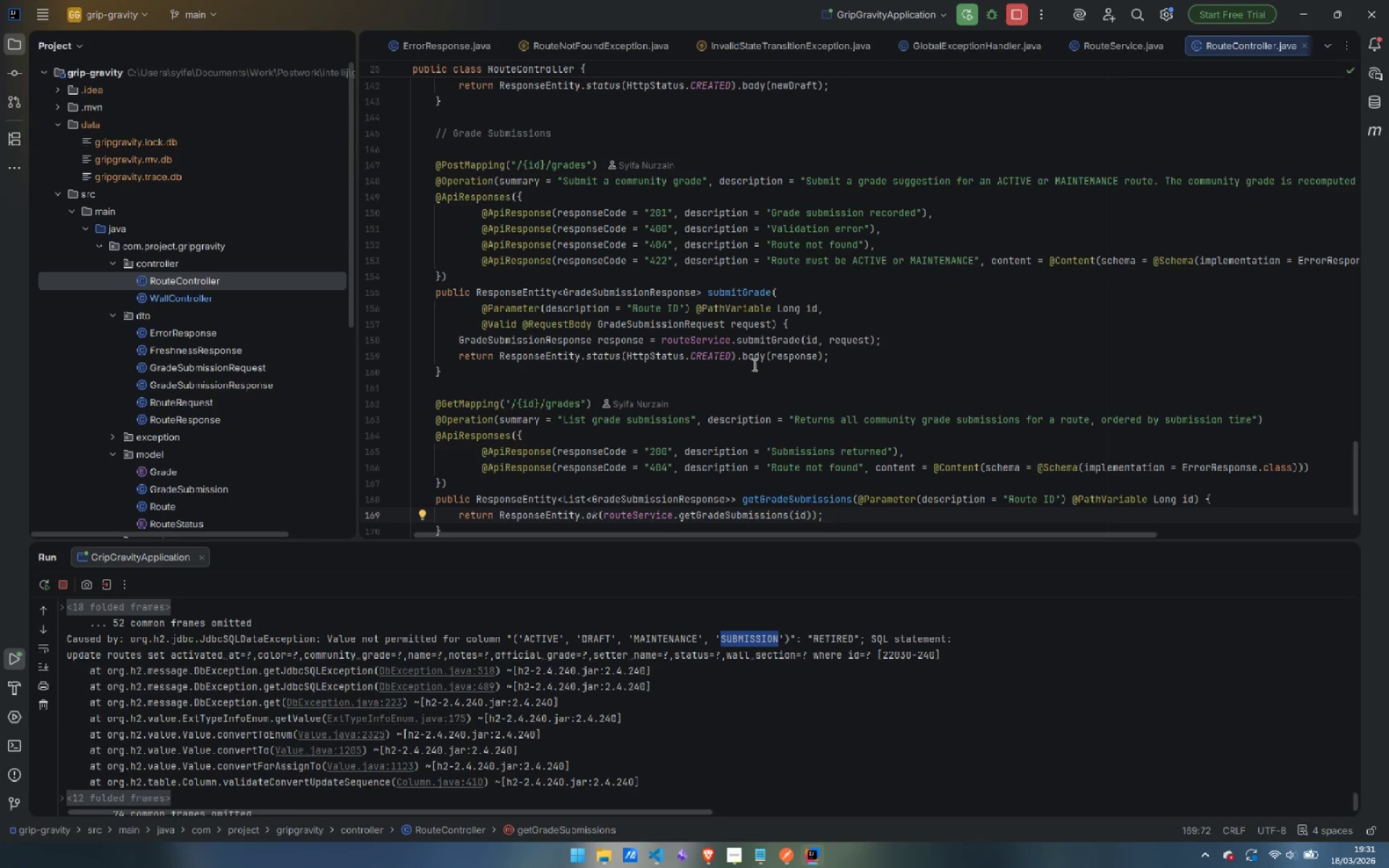 
wait(5.09)
 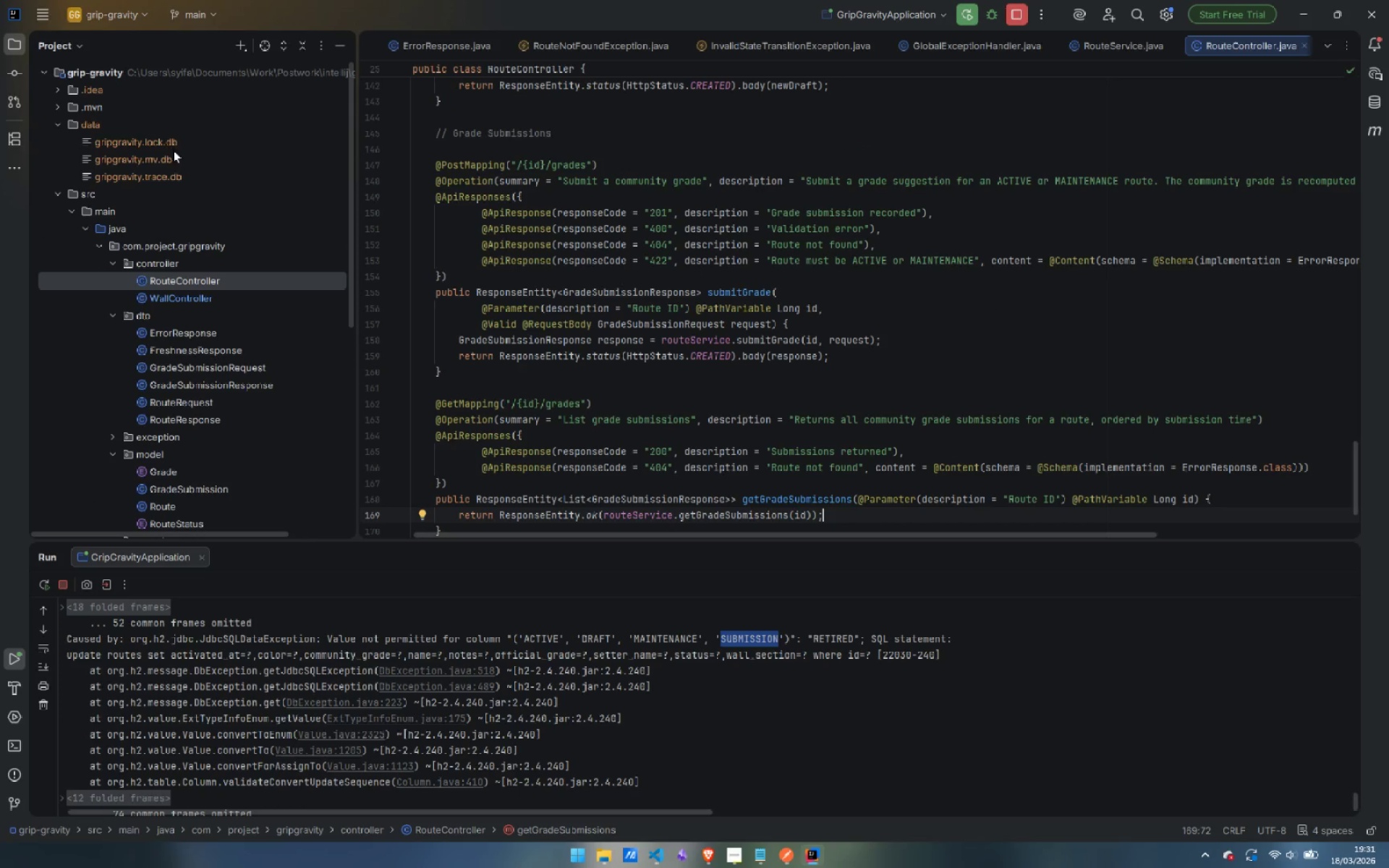 
scroll: coordinate [747, 352], scroll_direction: down, amount: 6.0
 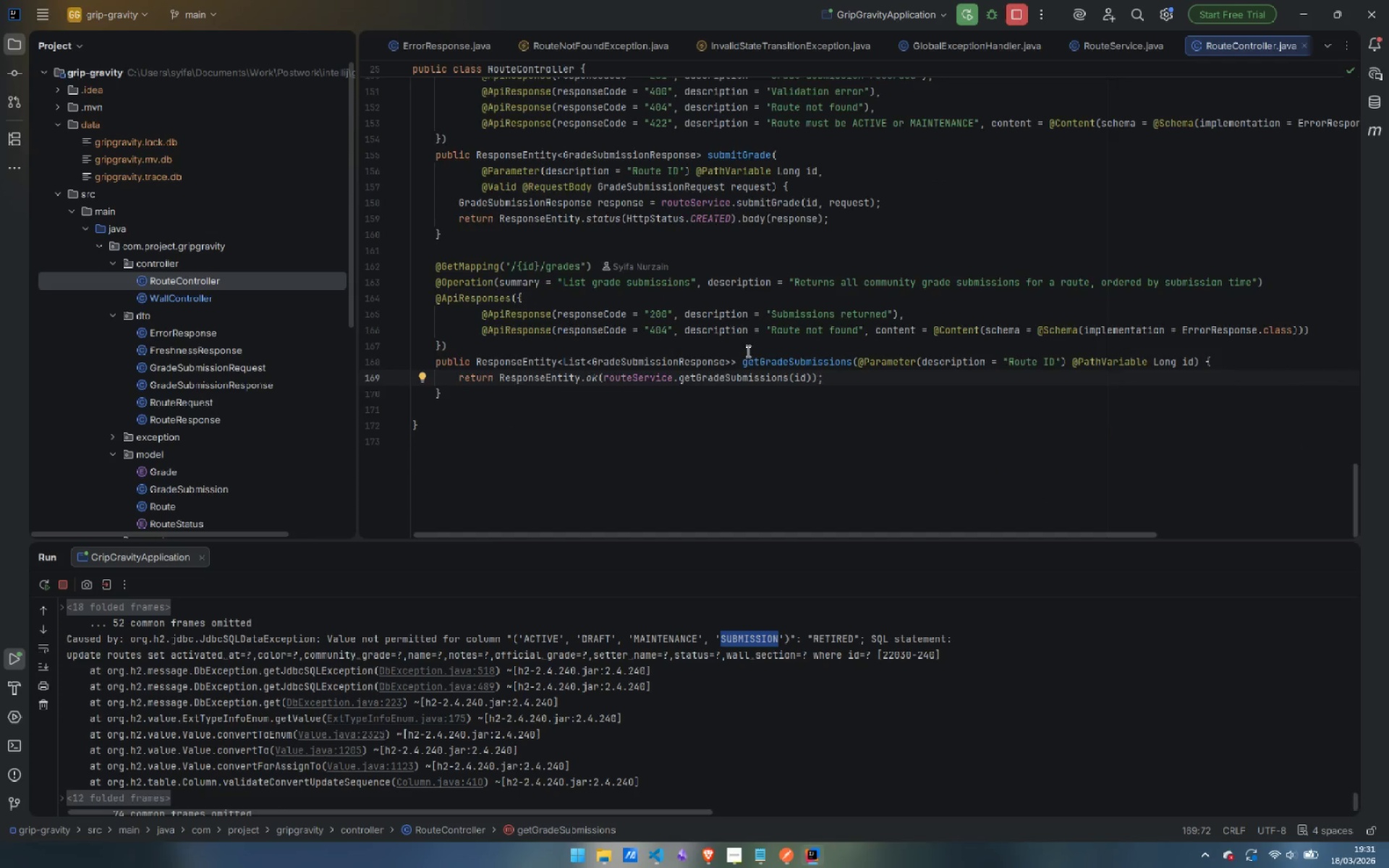 
scroll: coordinate [747, 350], scroll_direction: up, amount: 16.0
 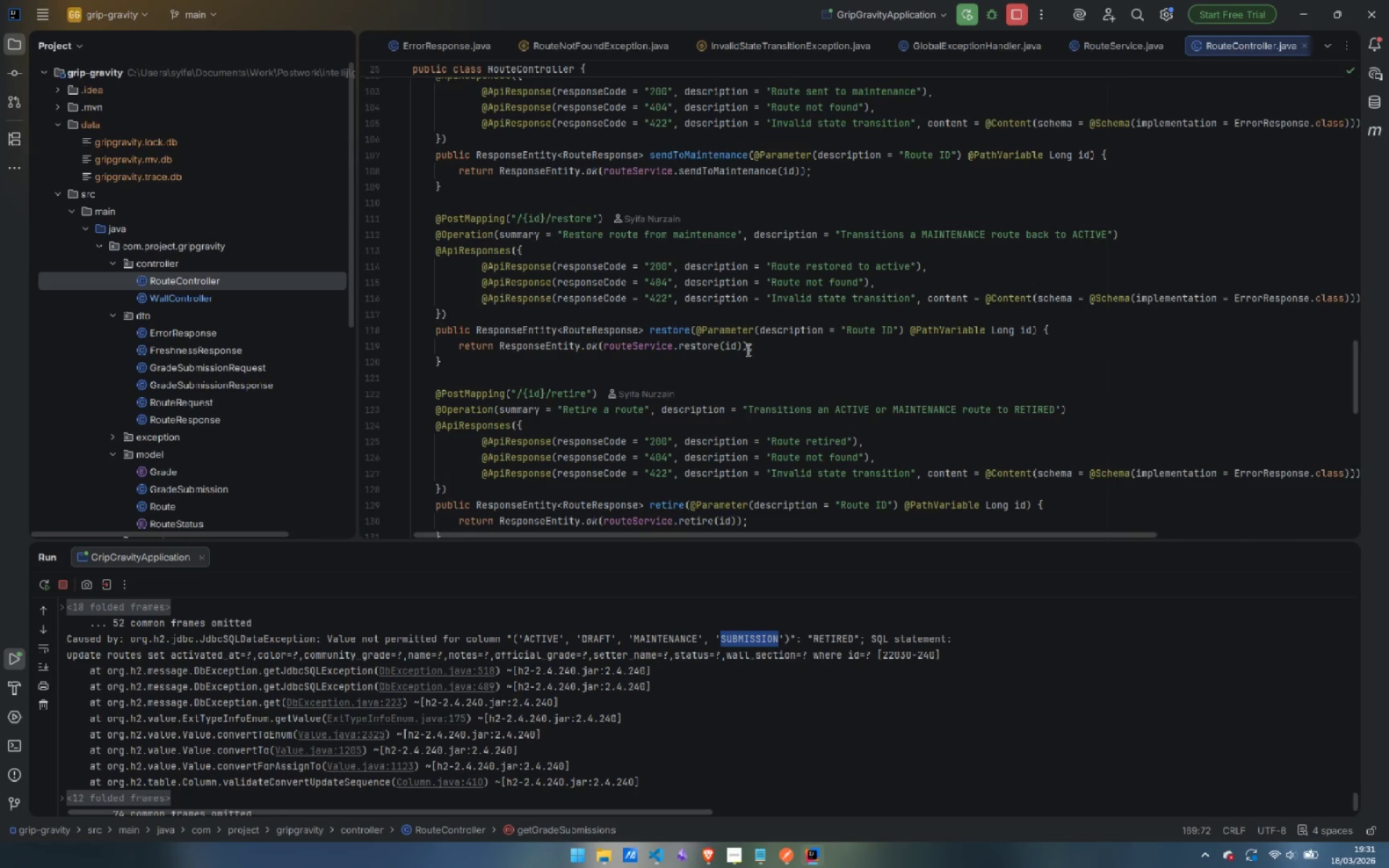 
scroll: coordinate [747, 349], scroll_direction: down, amount: 1.0
 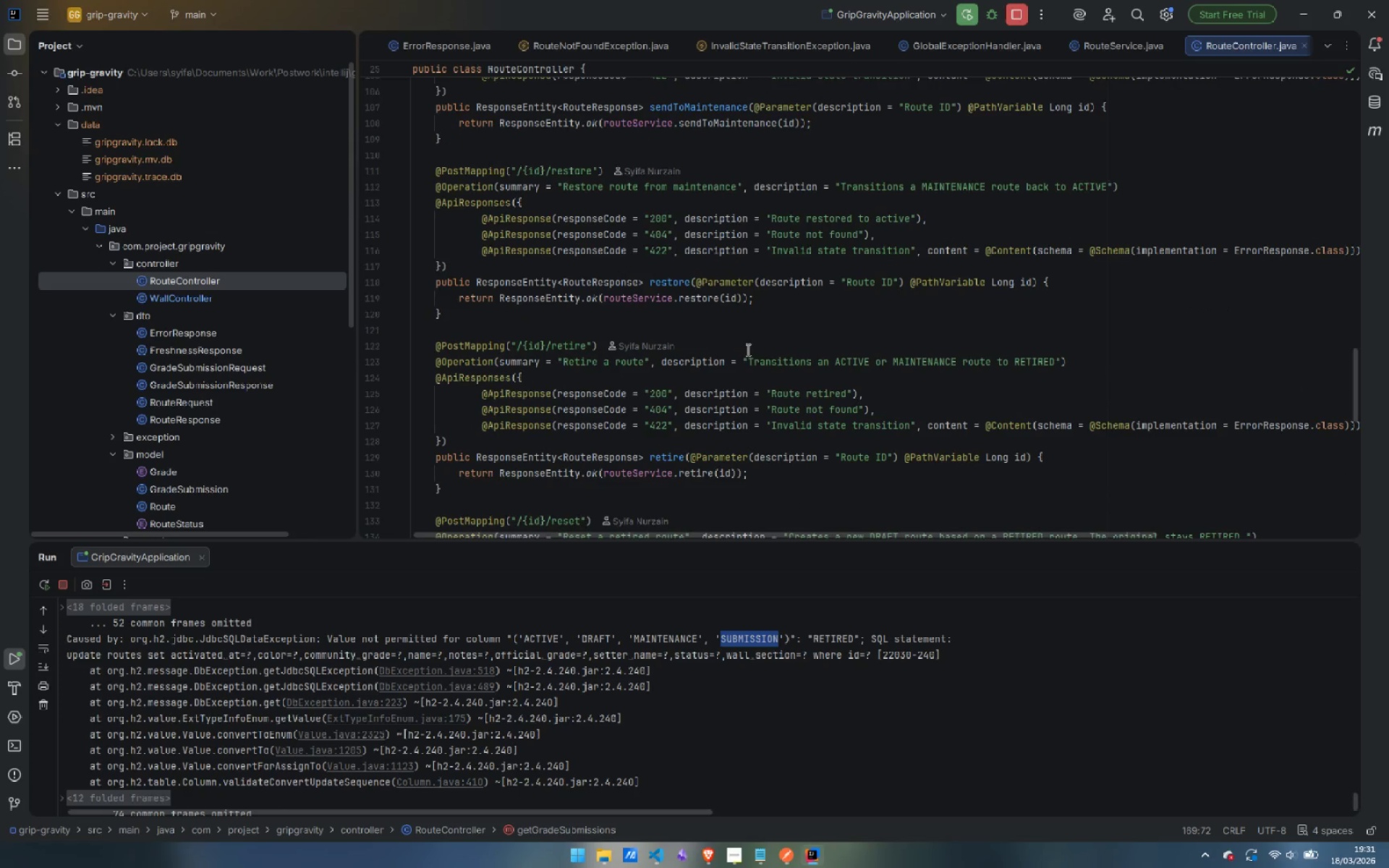 
hold_key(key=AltLeft, duration=1.3)
 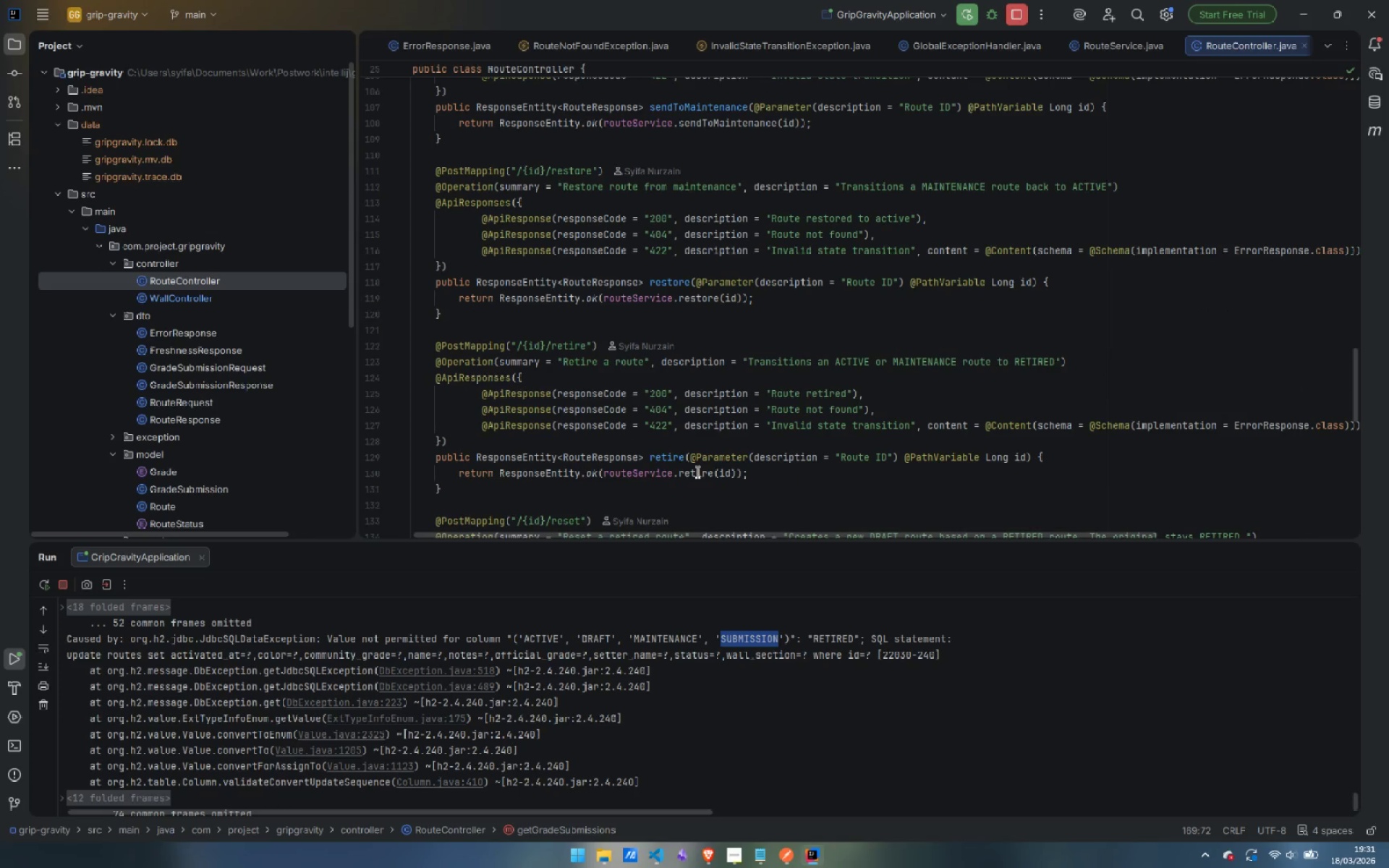 
hold_key(key=ControlLeft, duration=1.69)
left_click([704, 472])
 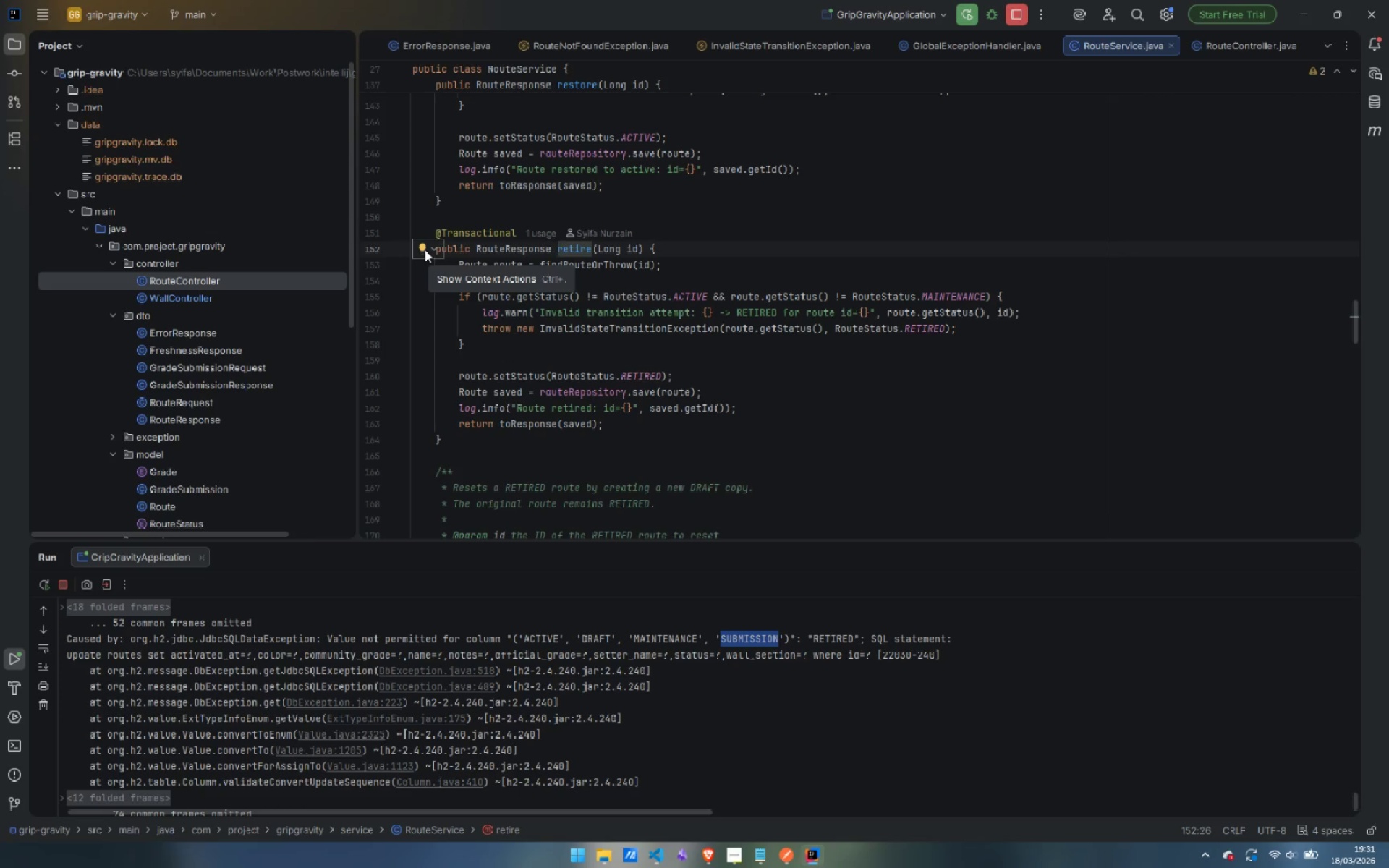 
wait(17.16)
 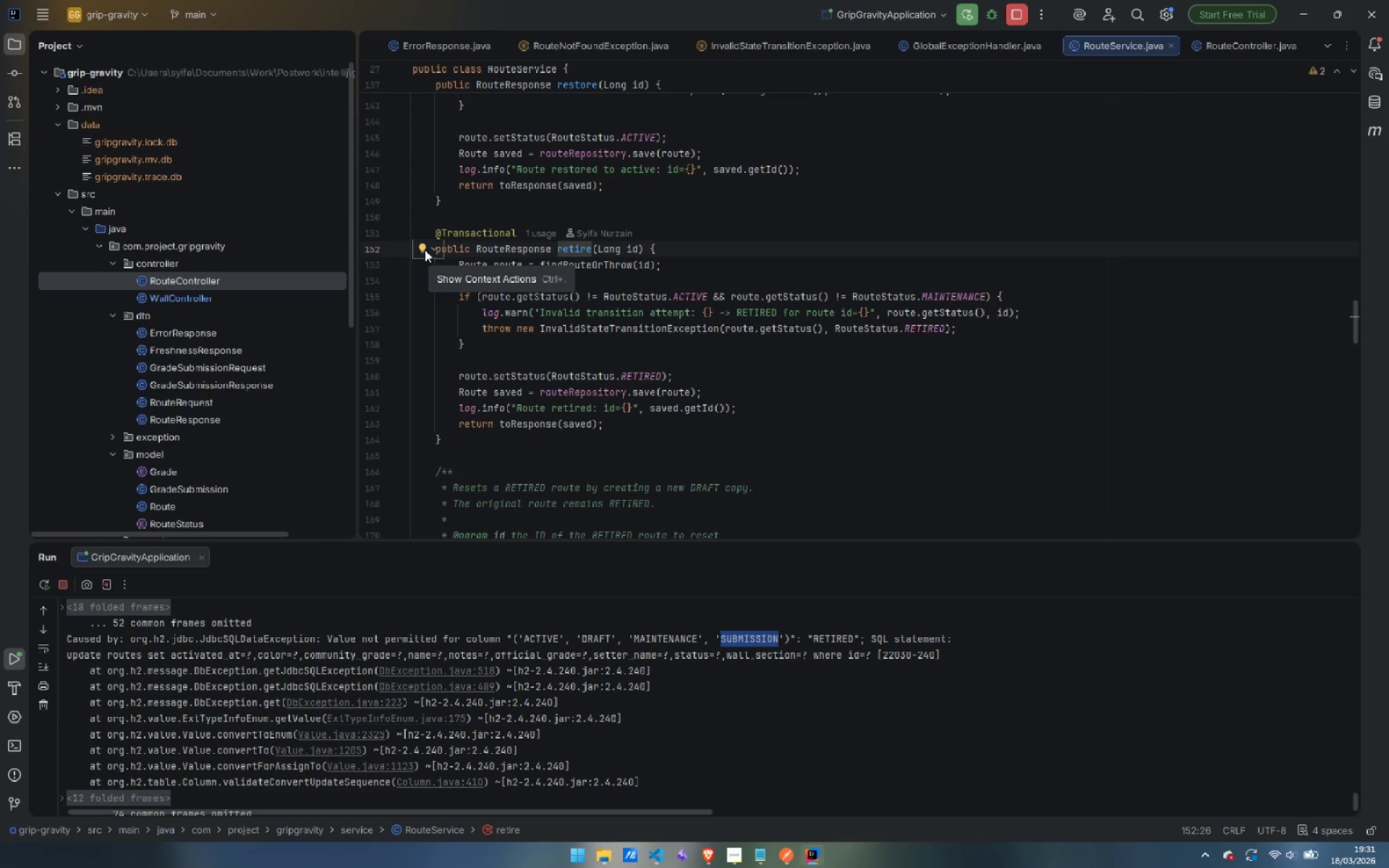 
left_click([784, 793])
 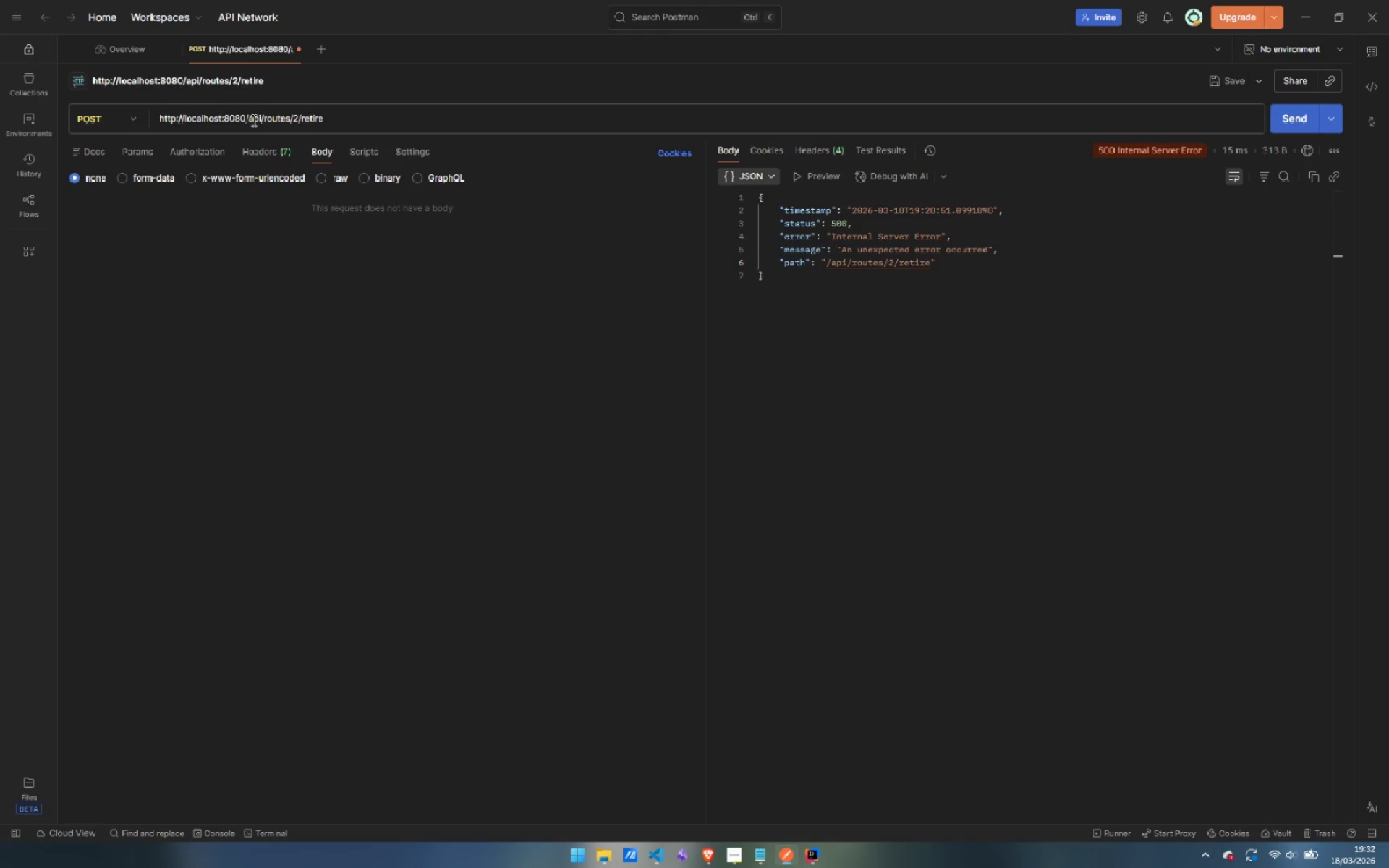 
wait(26.31)
 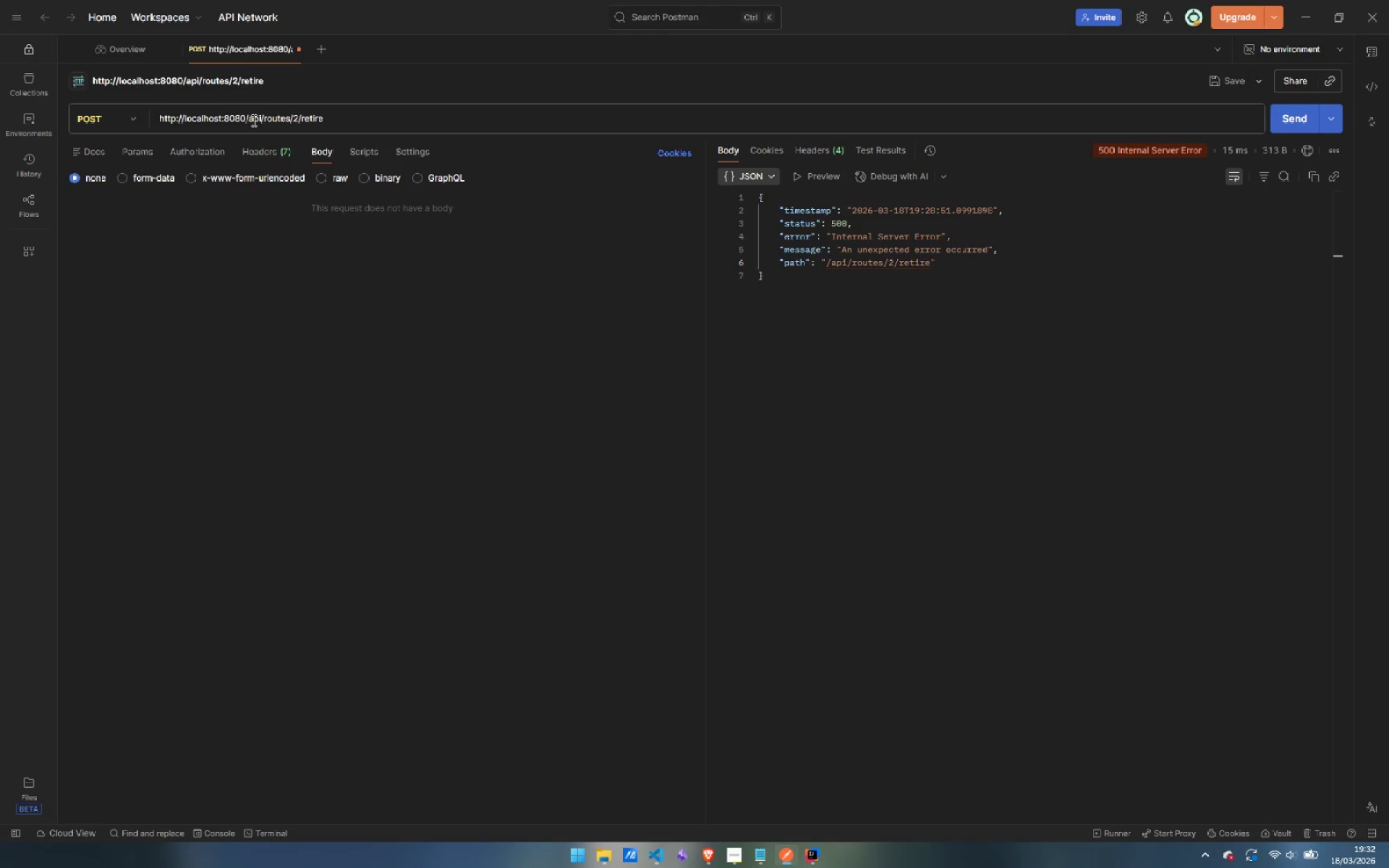 
left_click([790, 771])
 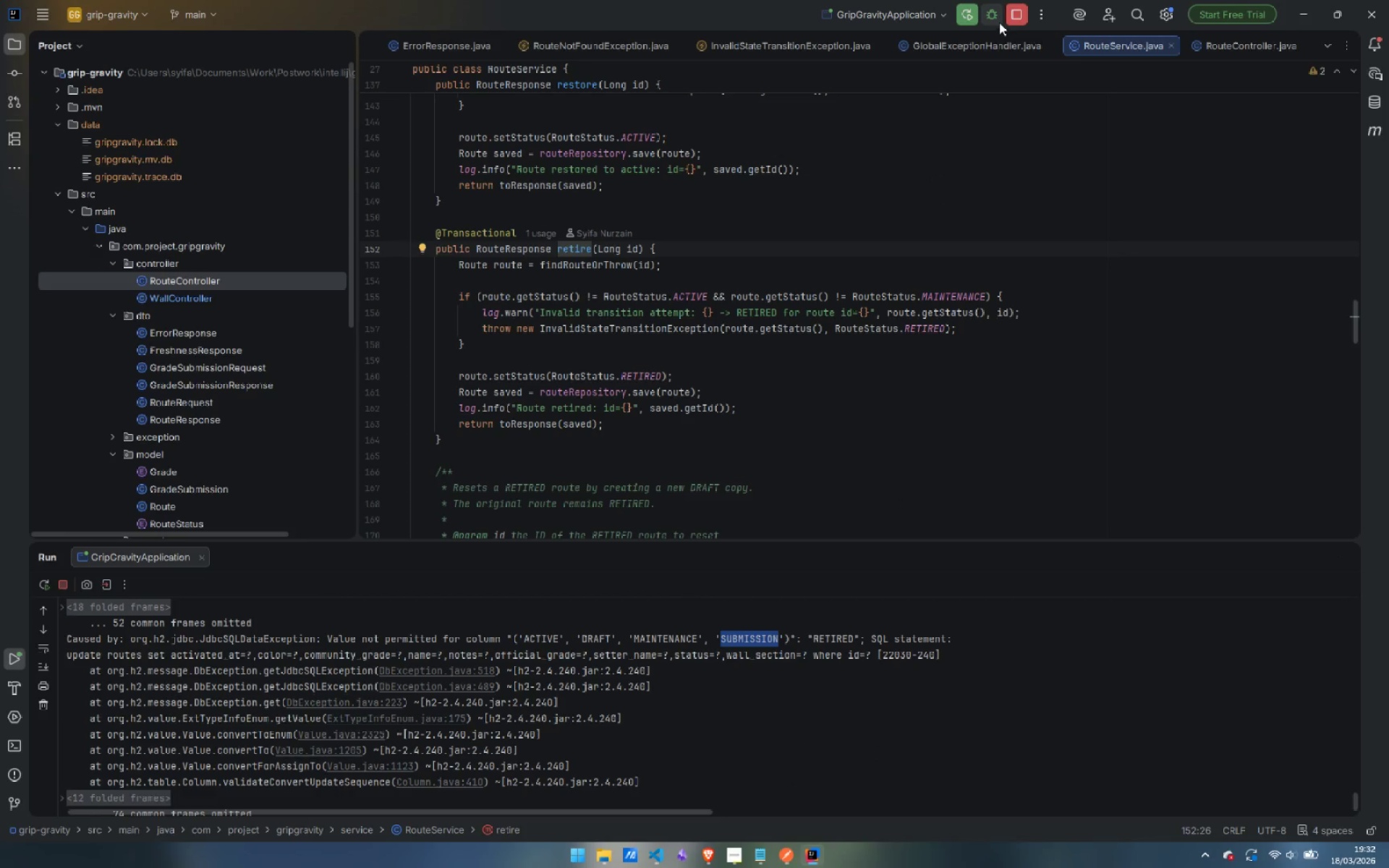 
left_click([1015, 16])
 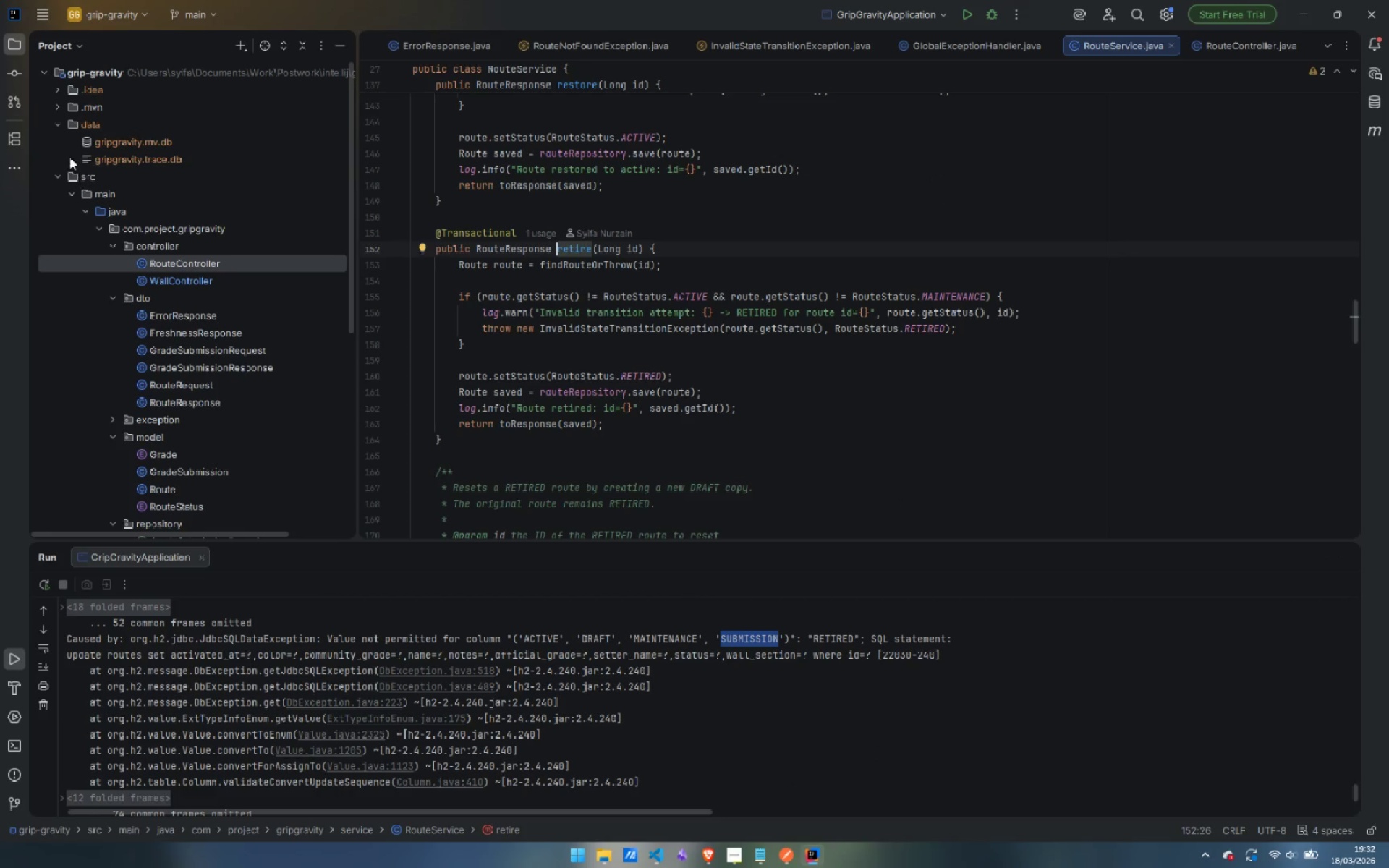 
right_click([92, 121])
 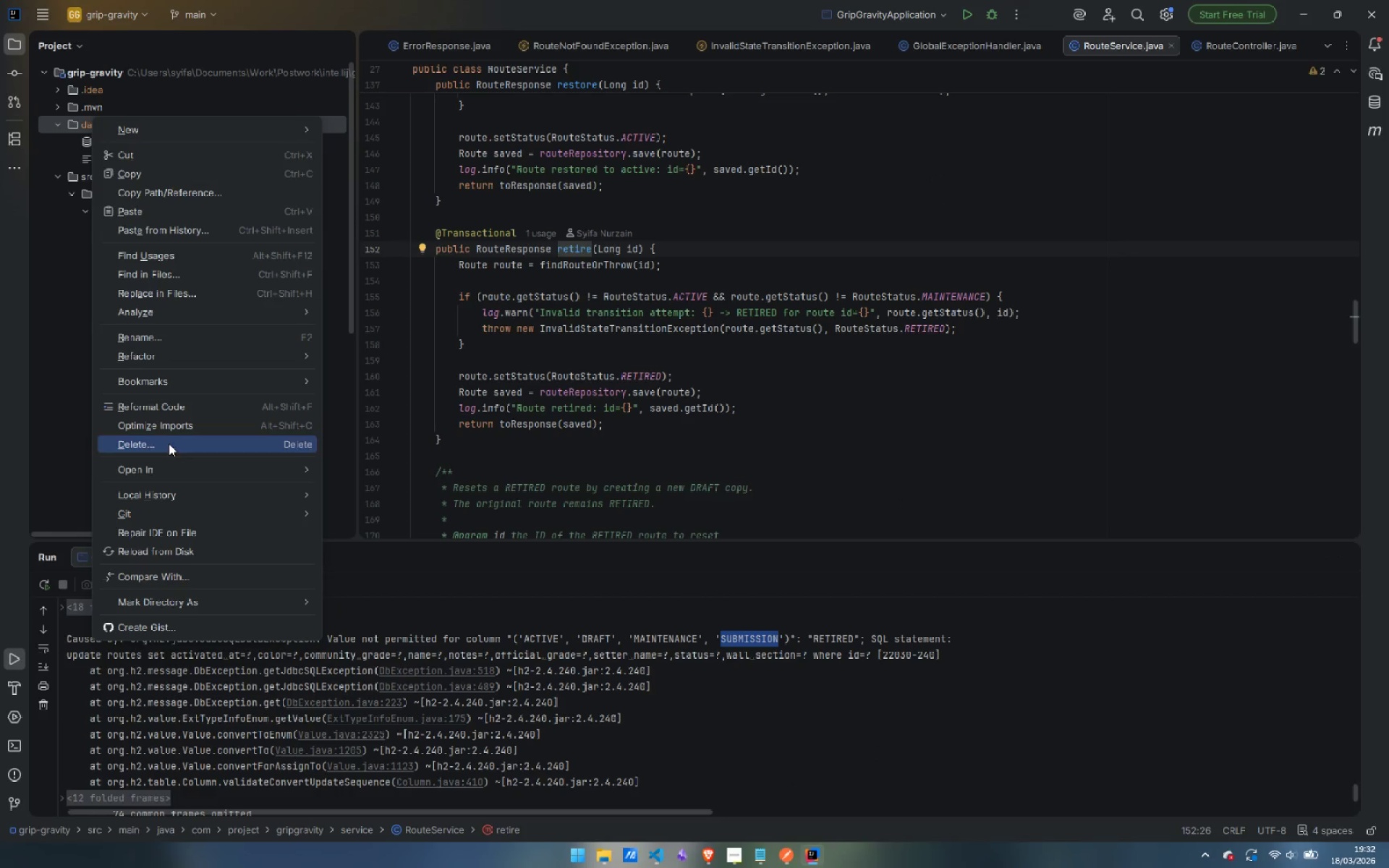 
left_click([169, 445])
 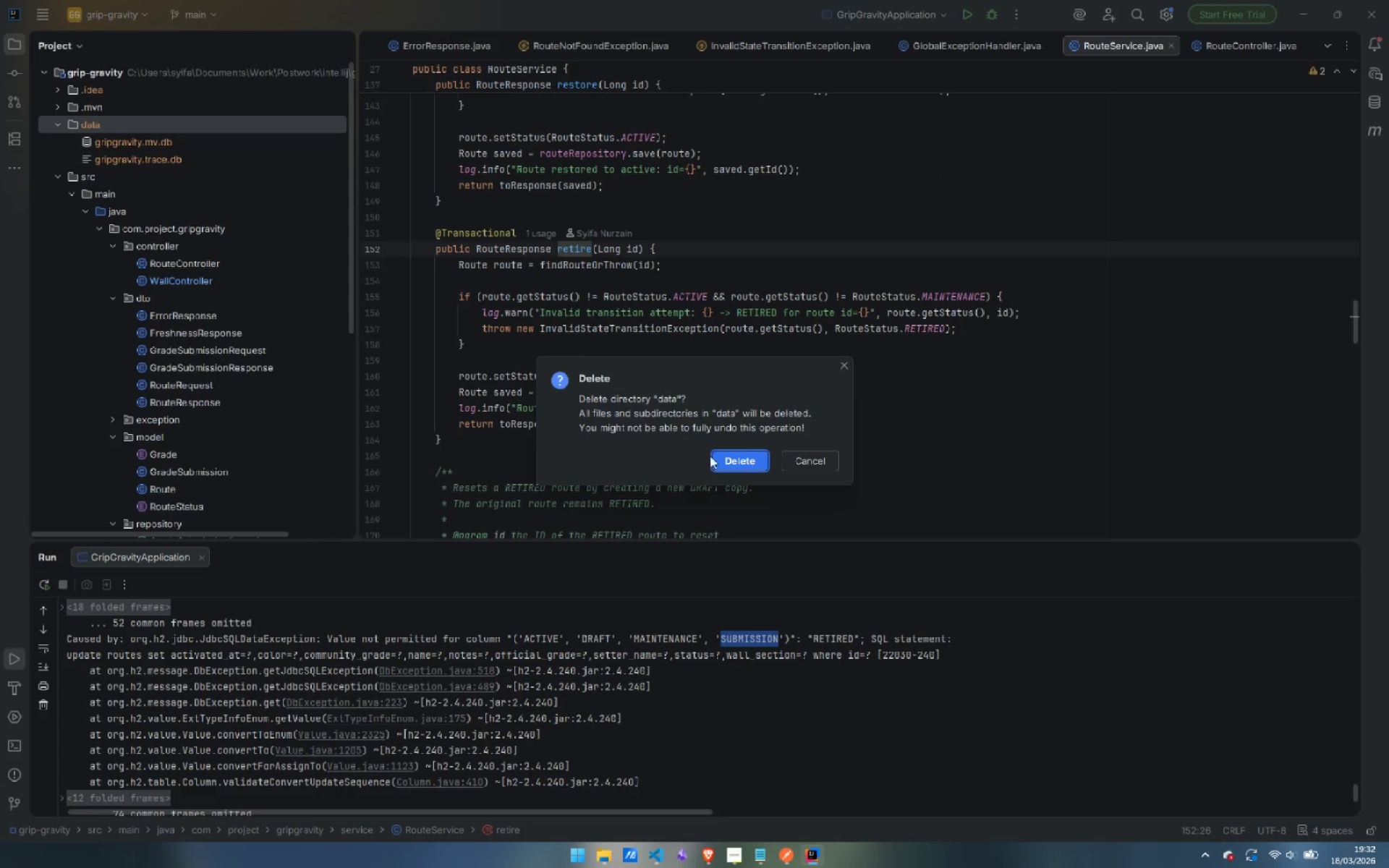 
left_click([745, 458])
 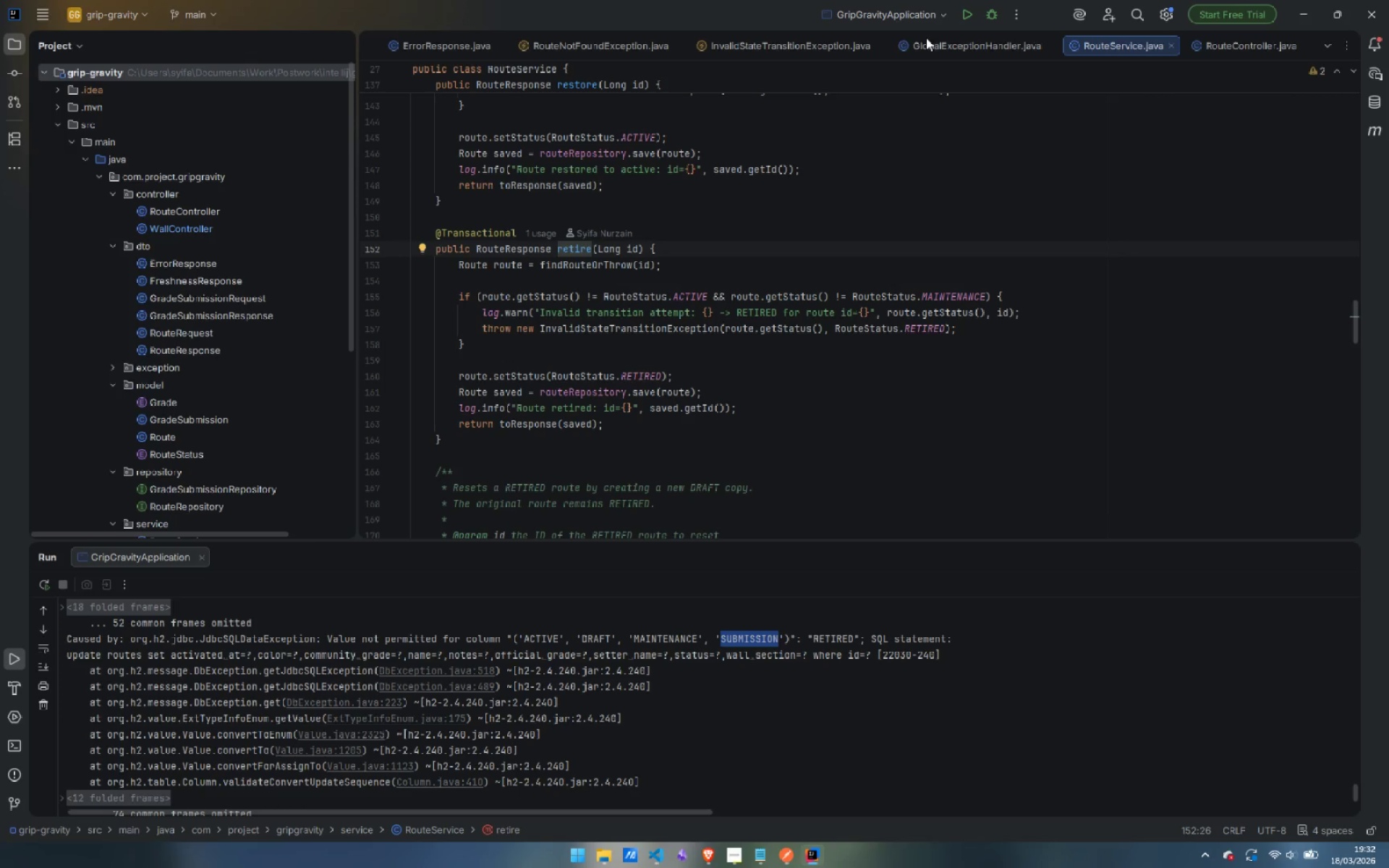 
left_click([970, 9])
 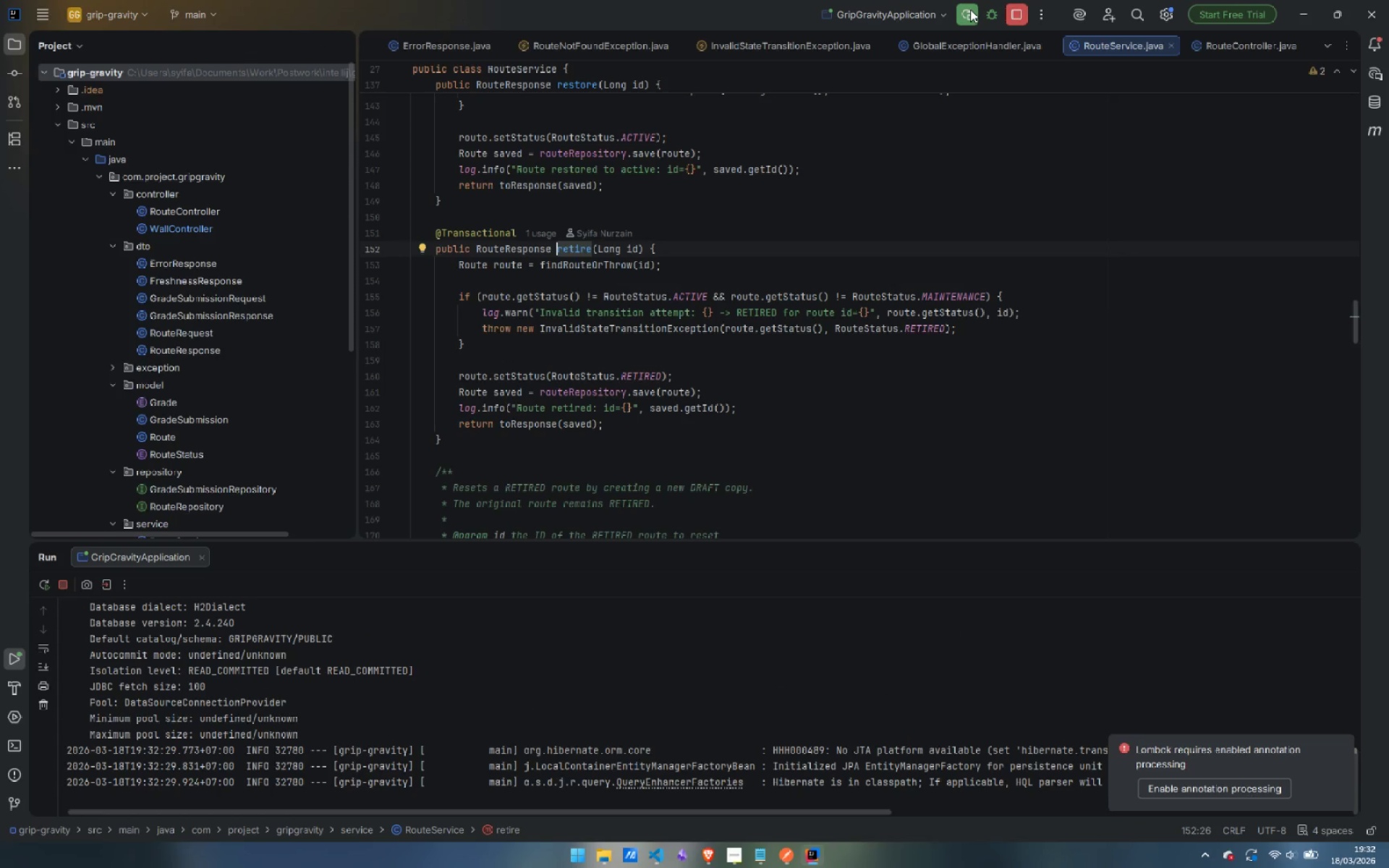 
wait(10.08)
 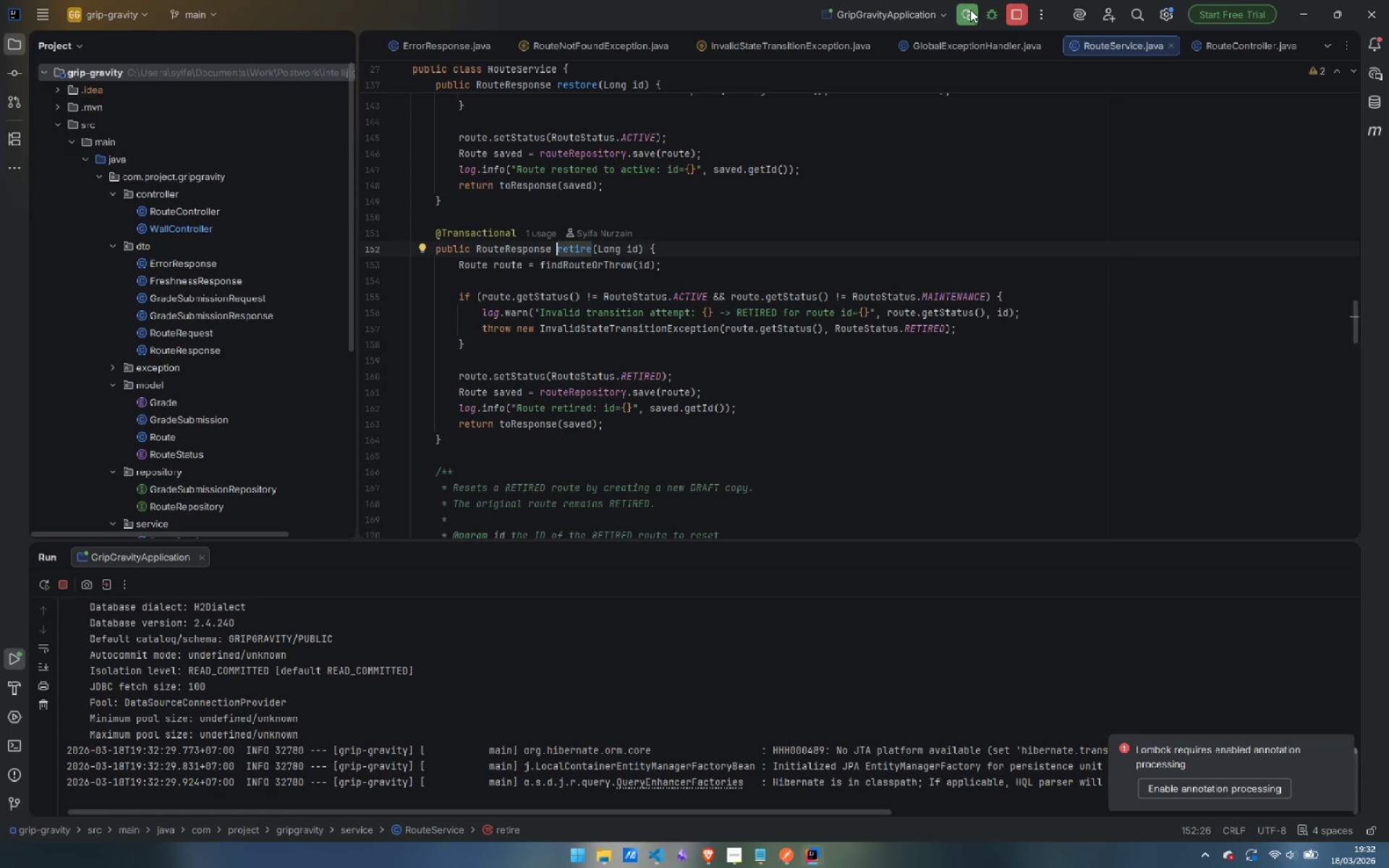 
left_click([324, 48])
 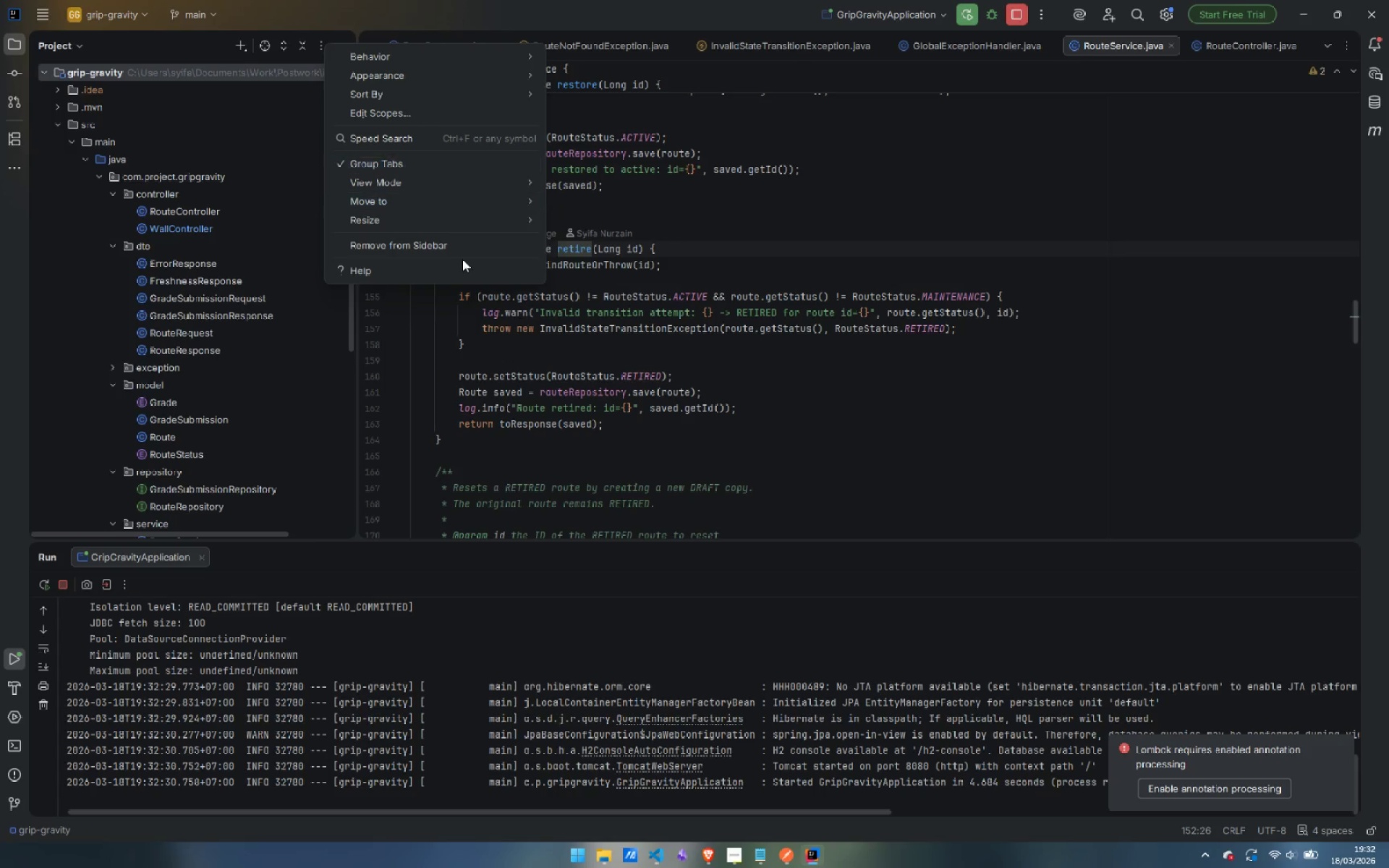 
left_click([786, 328])
 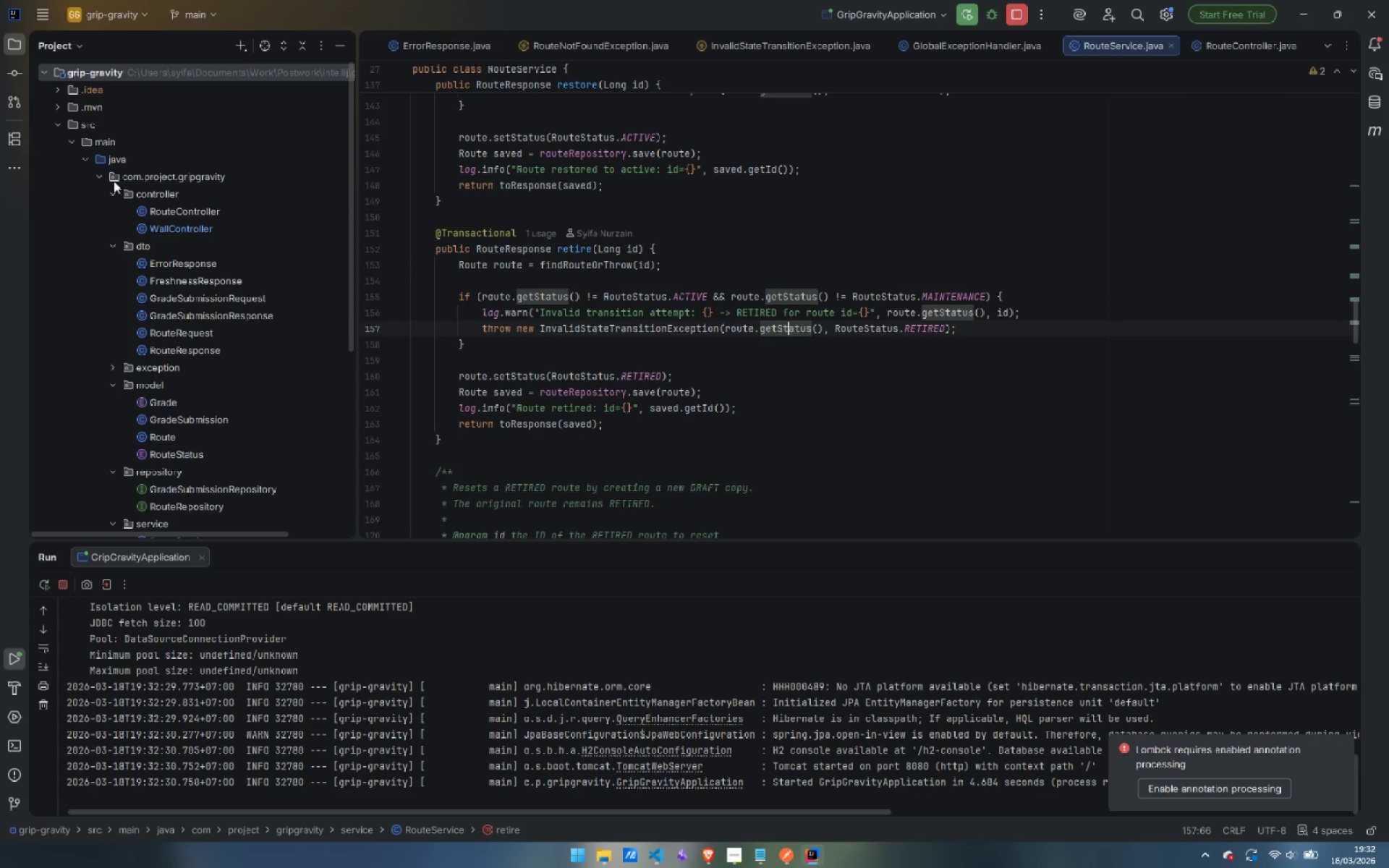 
scroll: coordinate [185, 200], scroll_direction: up, amount: 12.0
 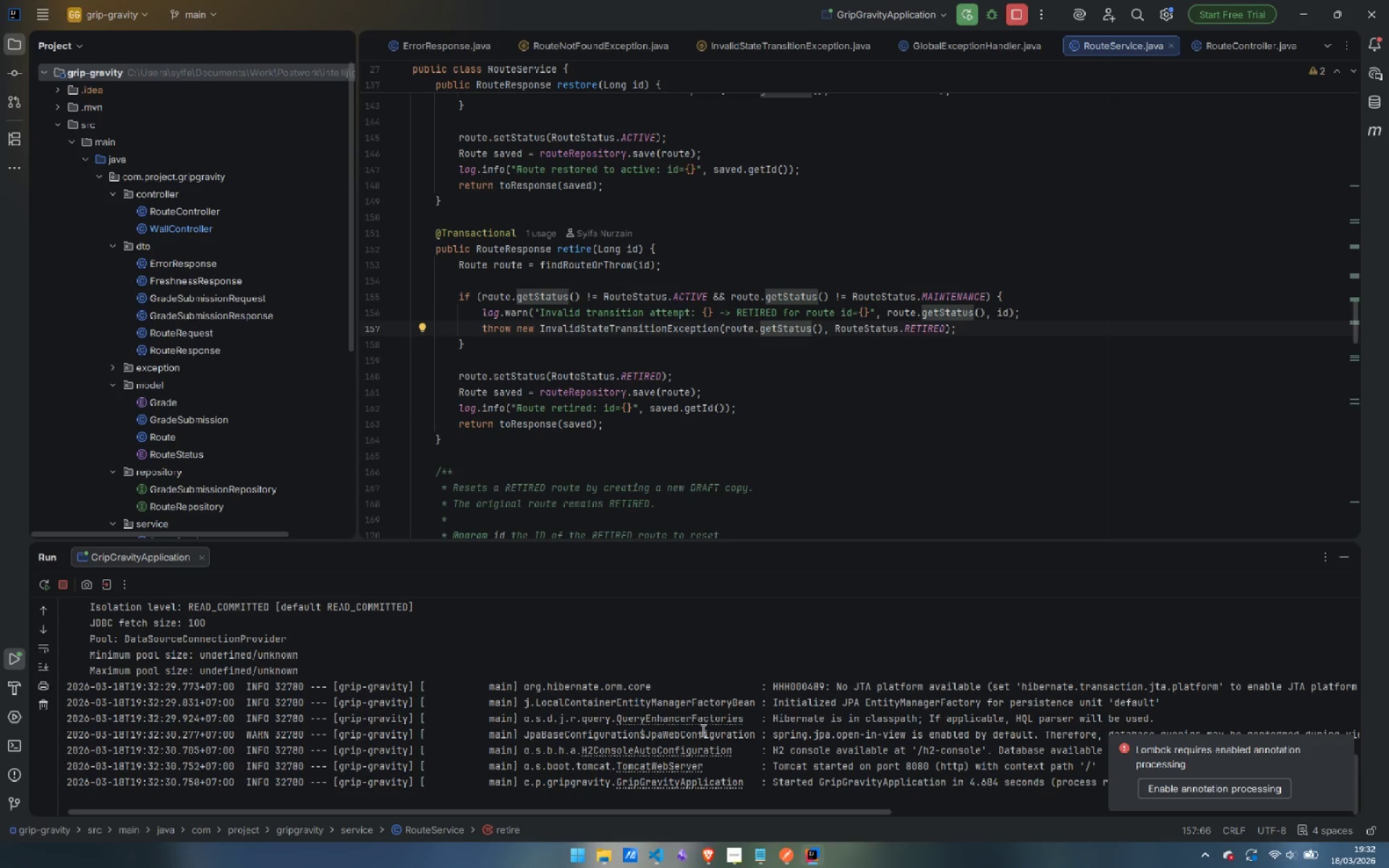 
left_click([779, 866])
 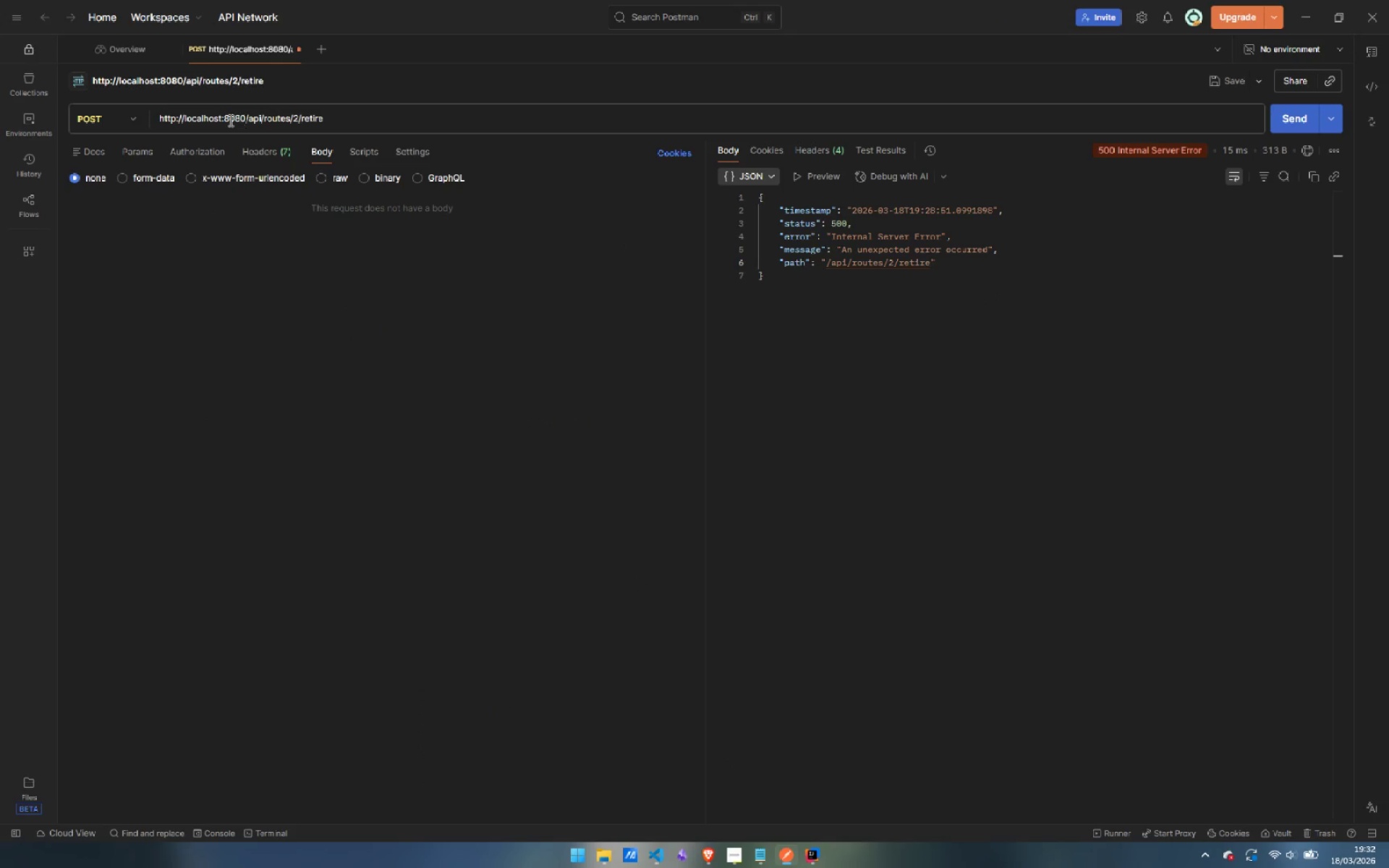 
left_click([135, 118])
 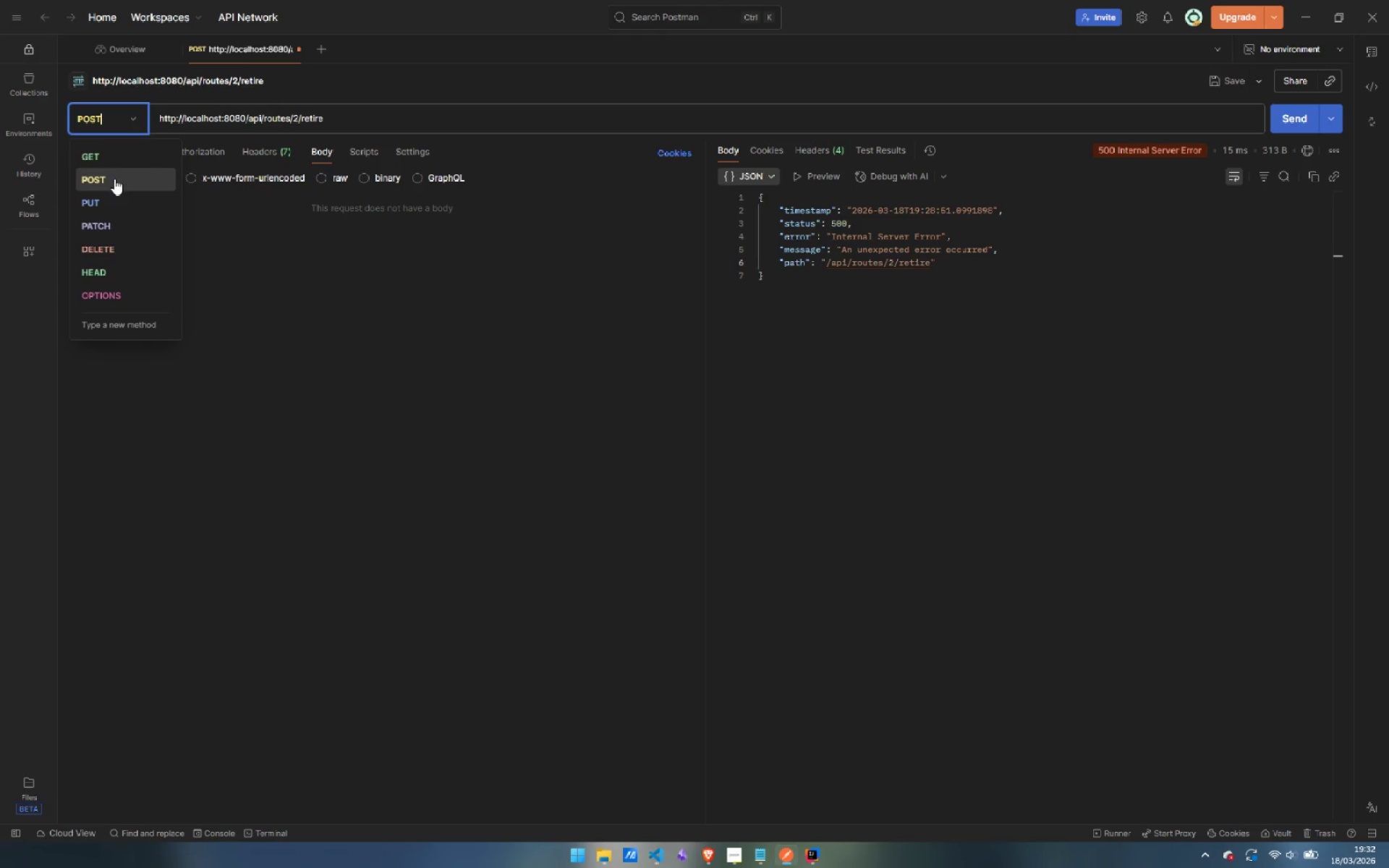 
left_click([109, 150])
 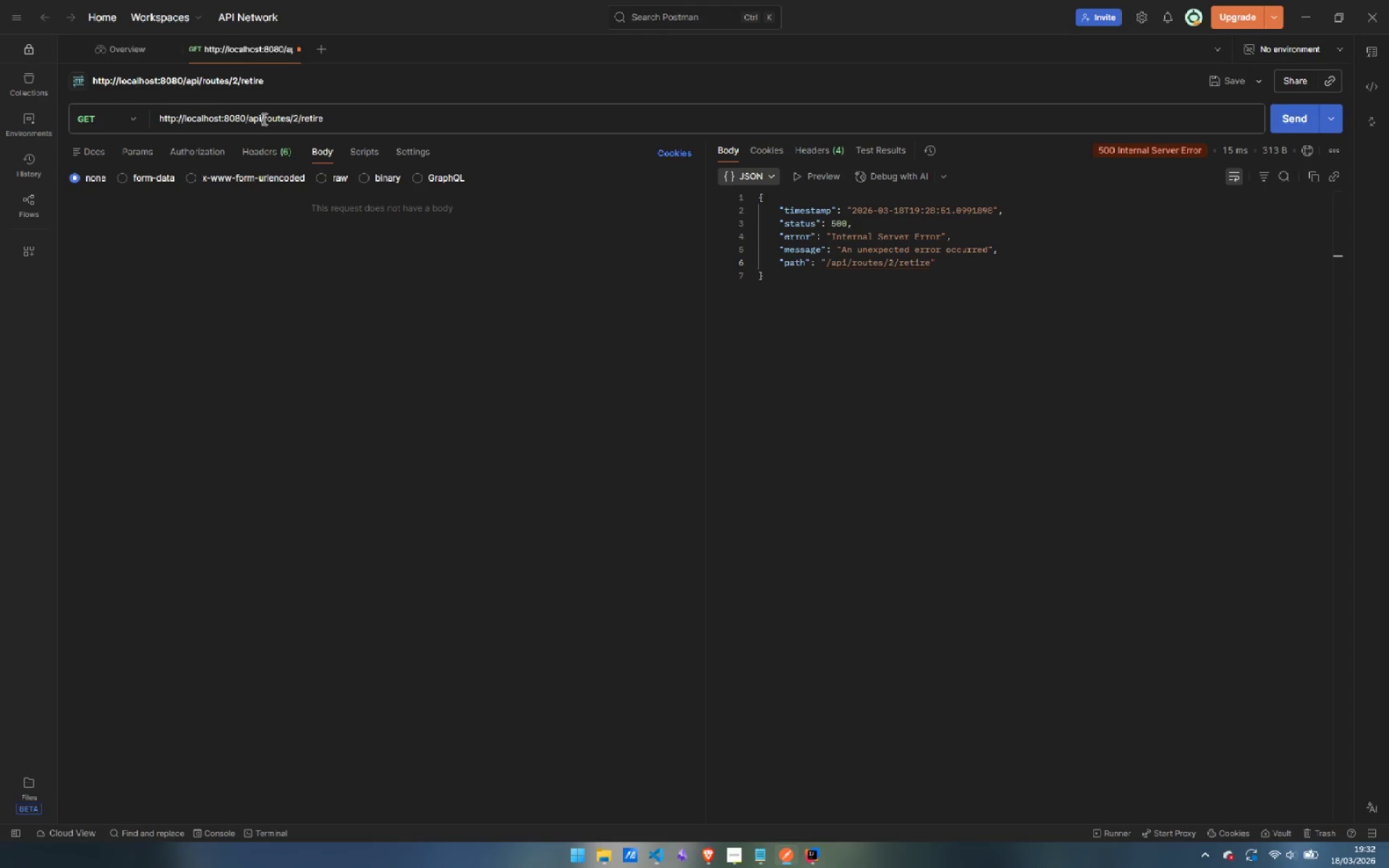 
left_click_drag(start_coordinate=[293, 118], to_coordinate=[402, 119])
 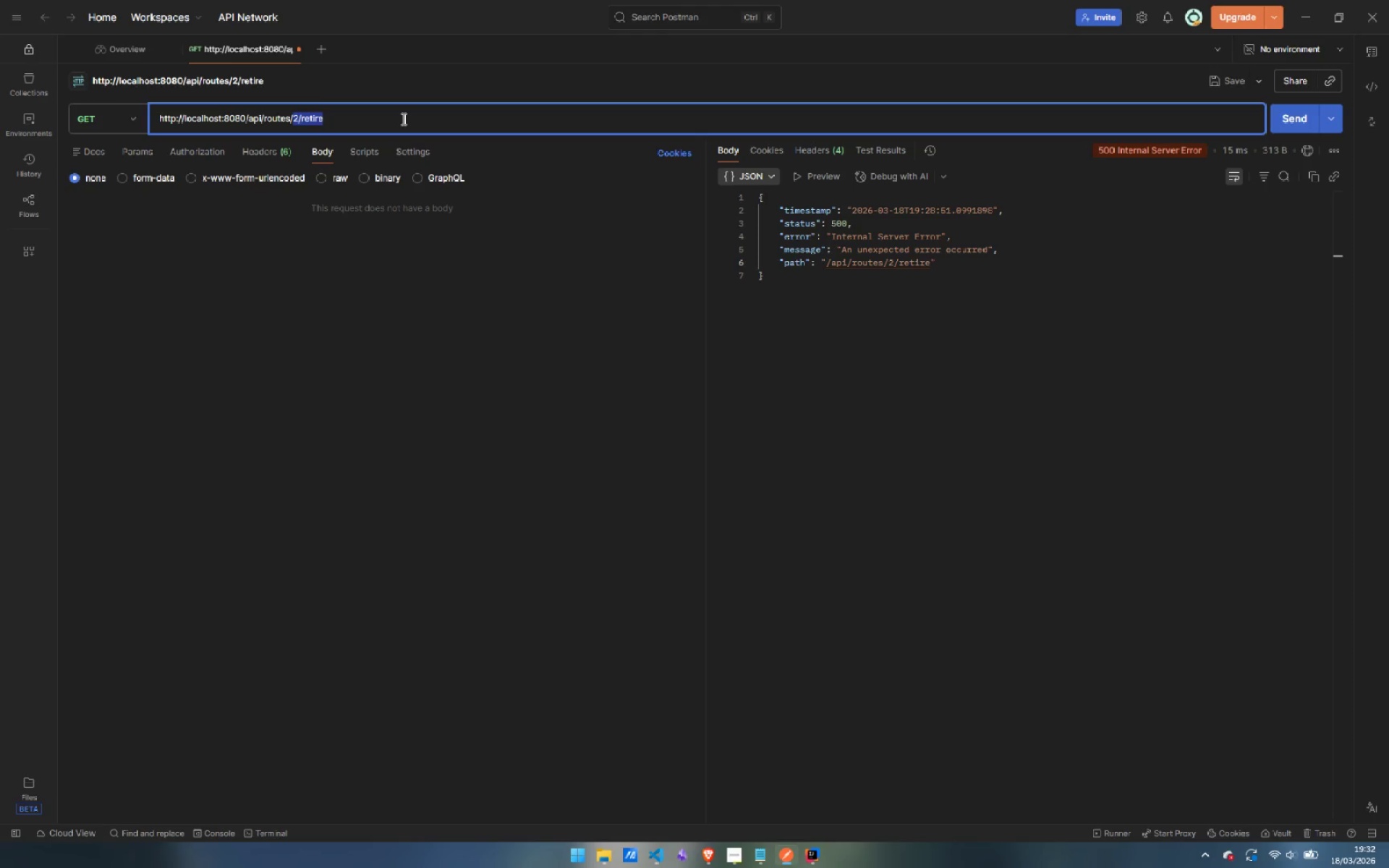 
key(Backspace)
 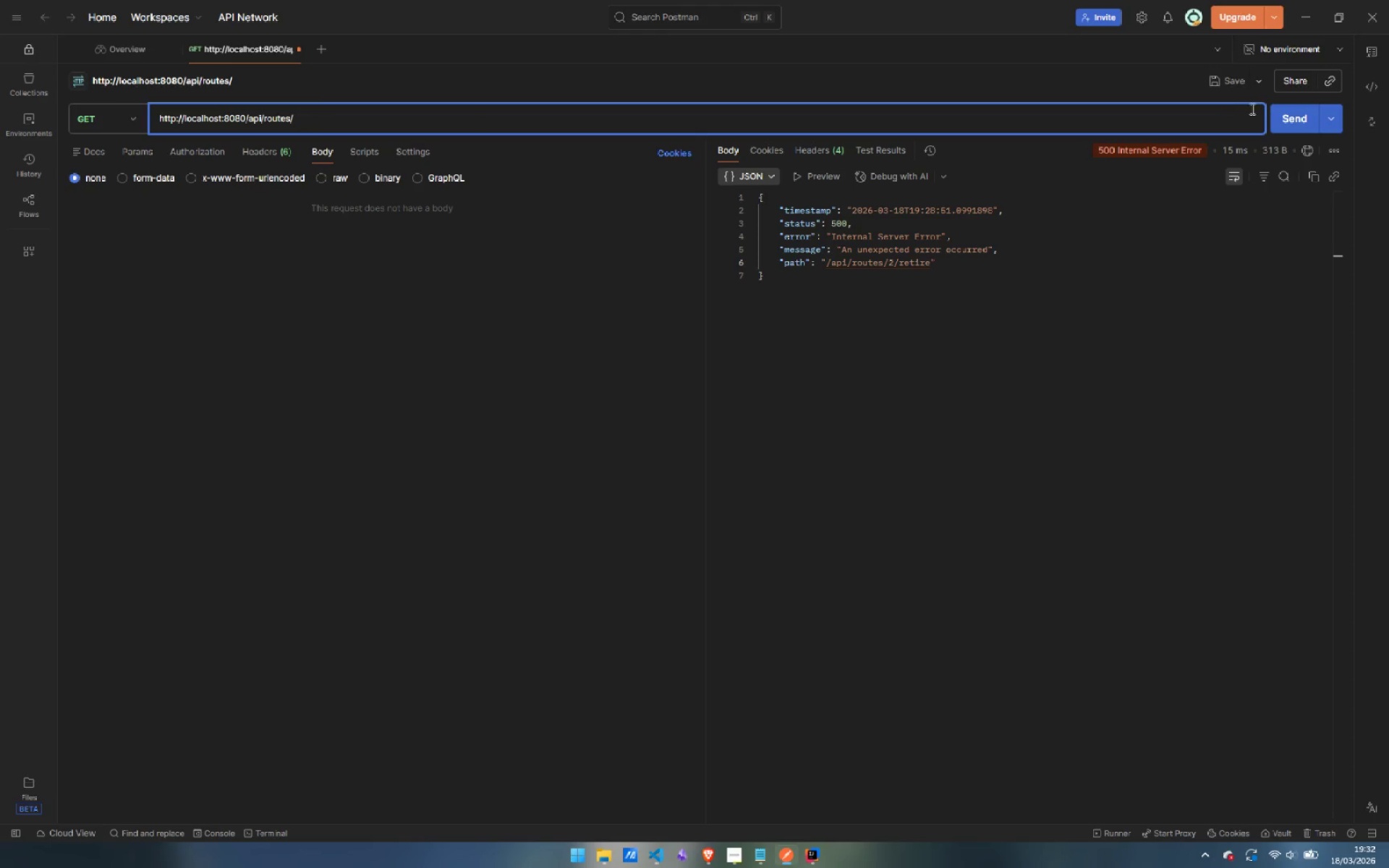 
left_click([1290, 109])
 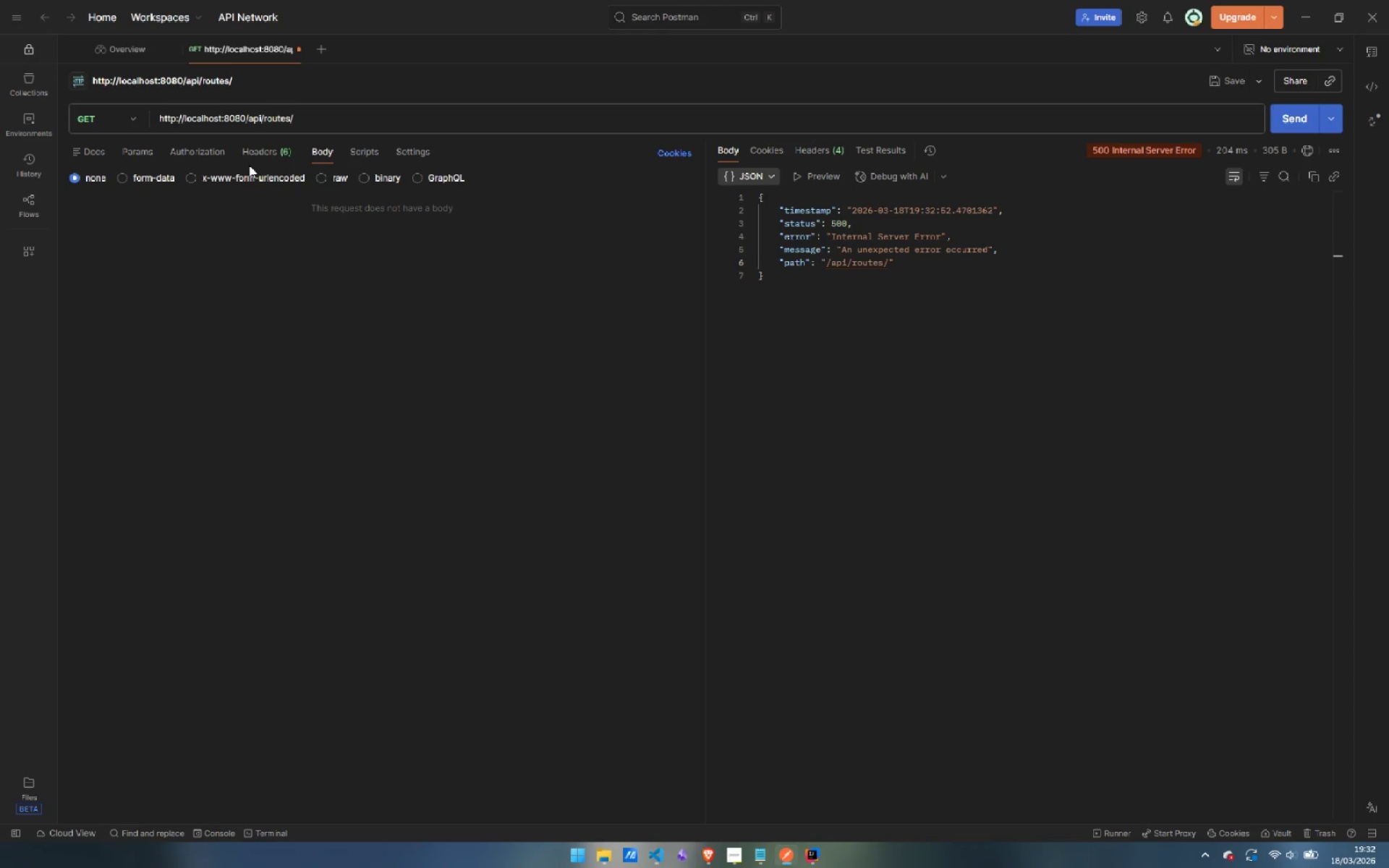 
wait(5.55)
 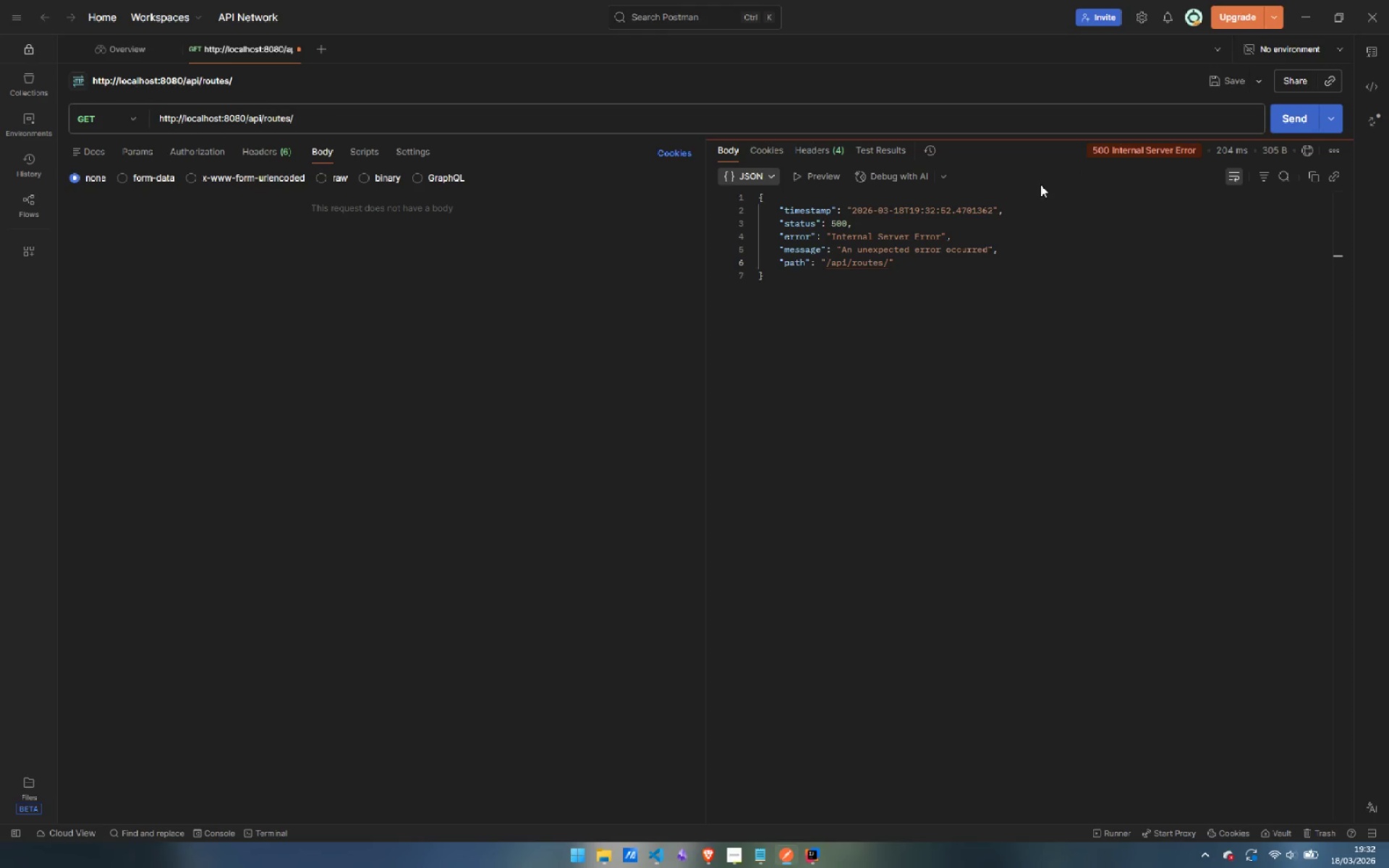 
left_click([1270, 118])
 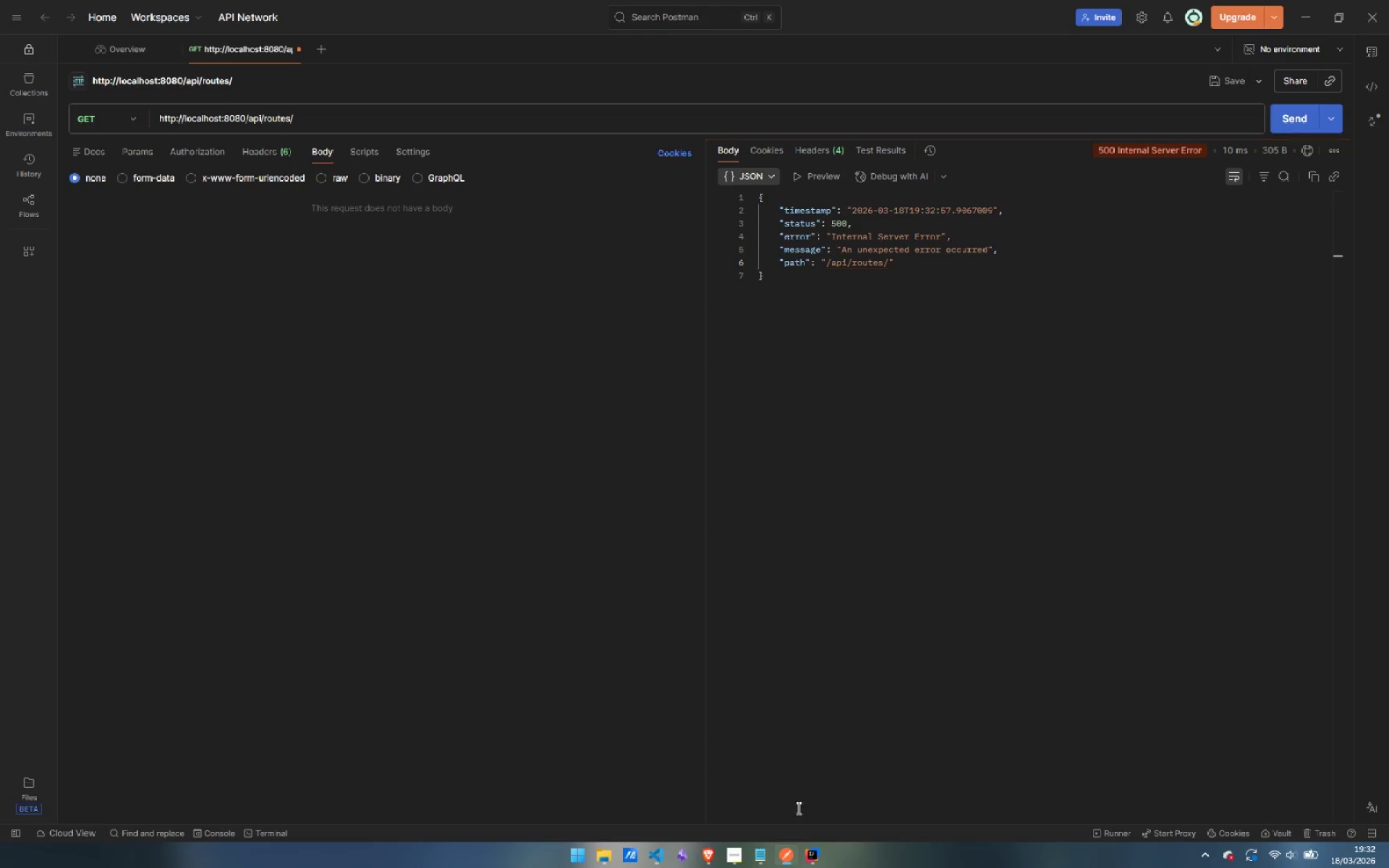 
left_click([814, 857])
 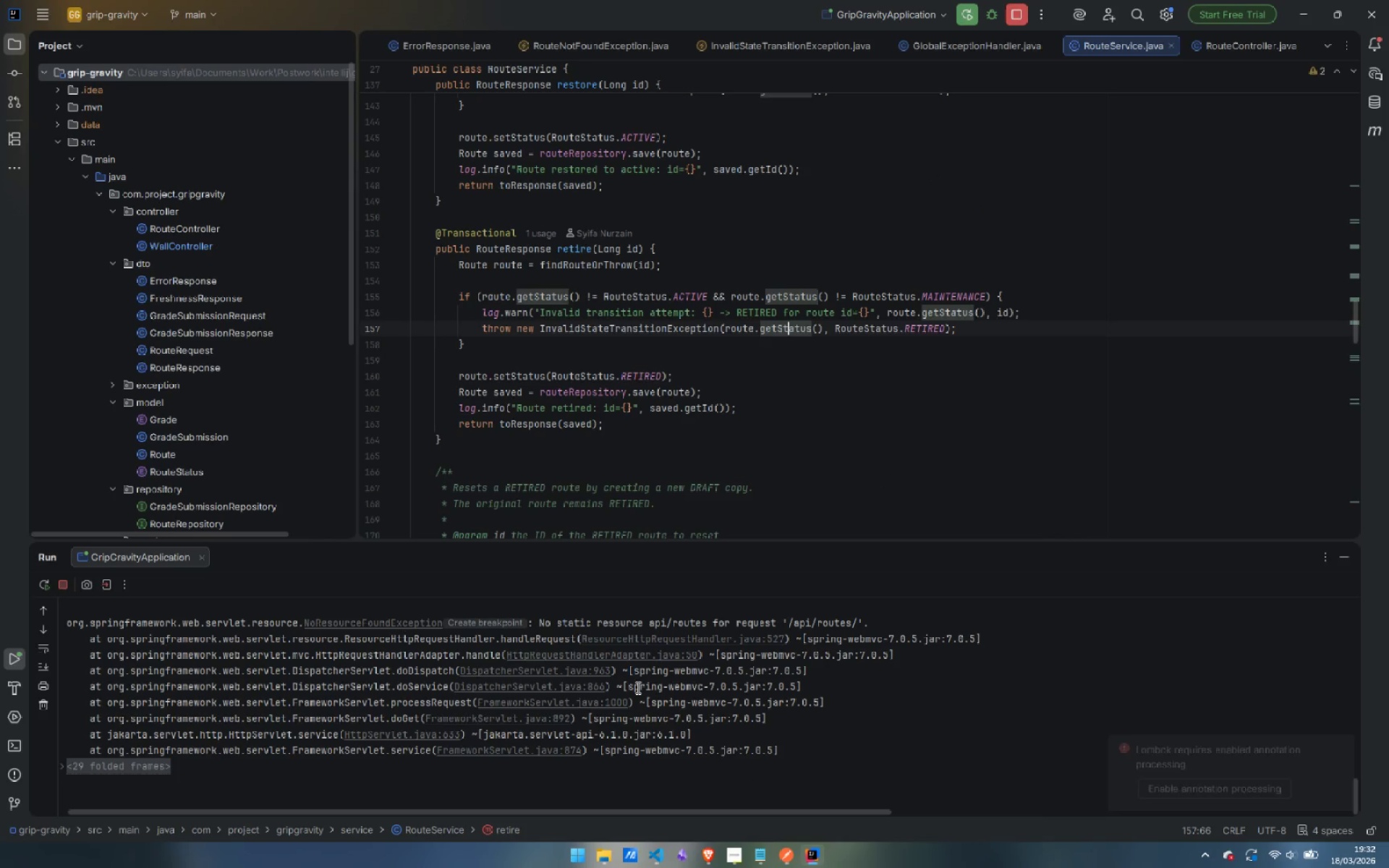 
scroll: coordinate [671, 694], scroll_direction: up, amount: 1.0
 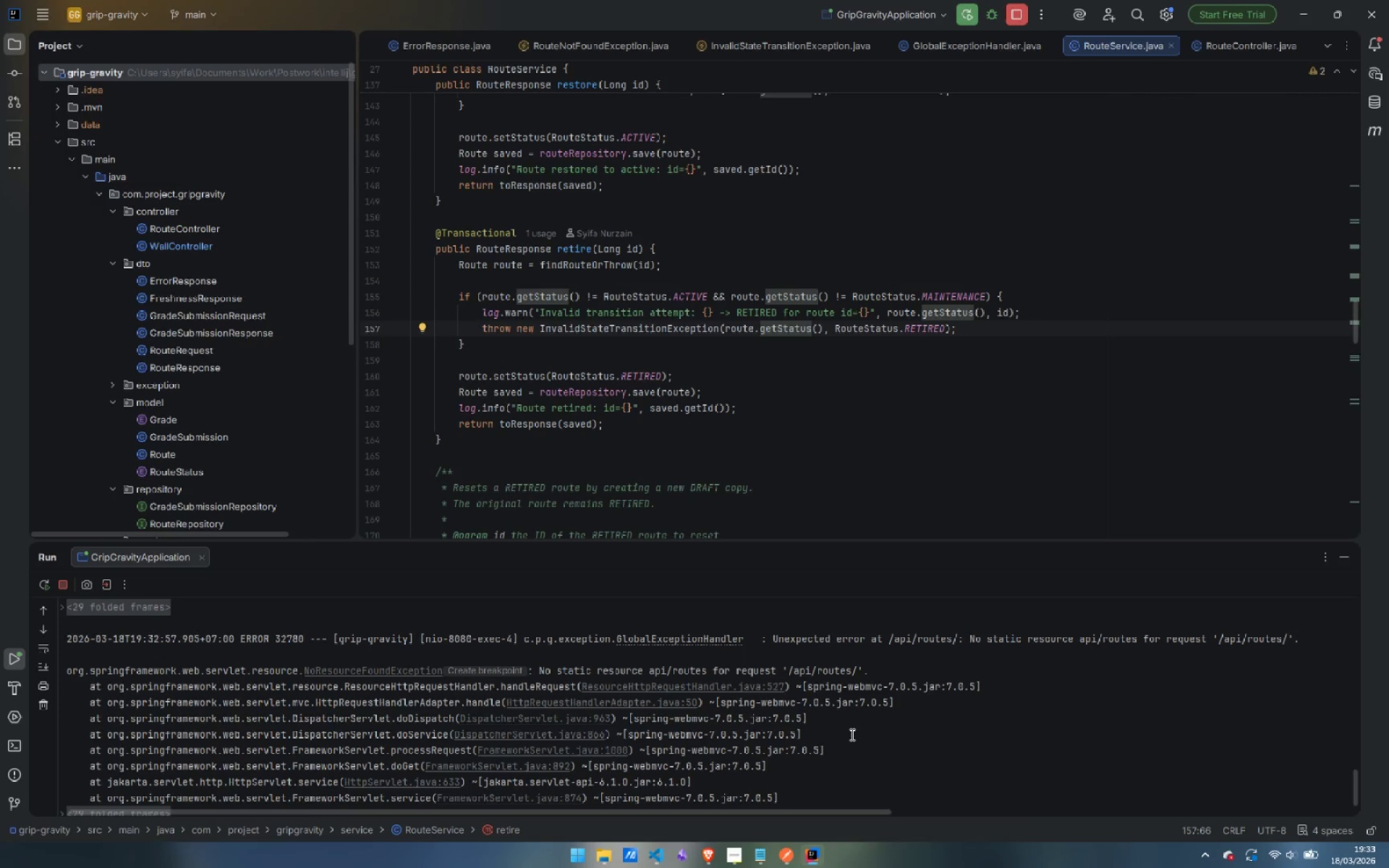 
wait(13.04)
 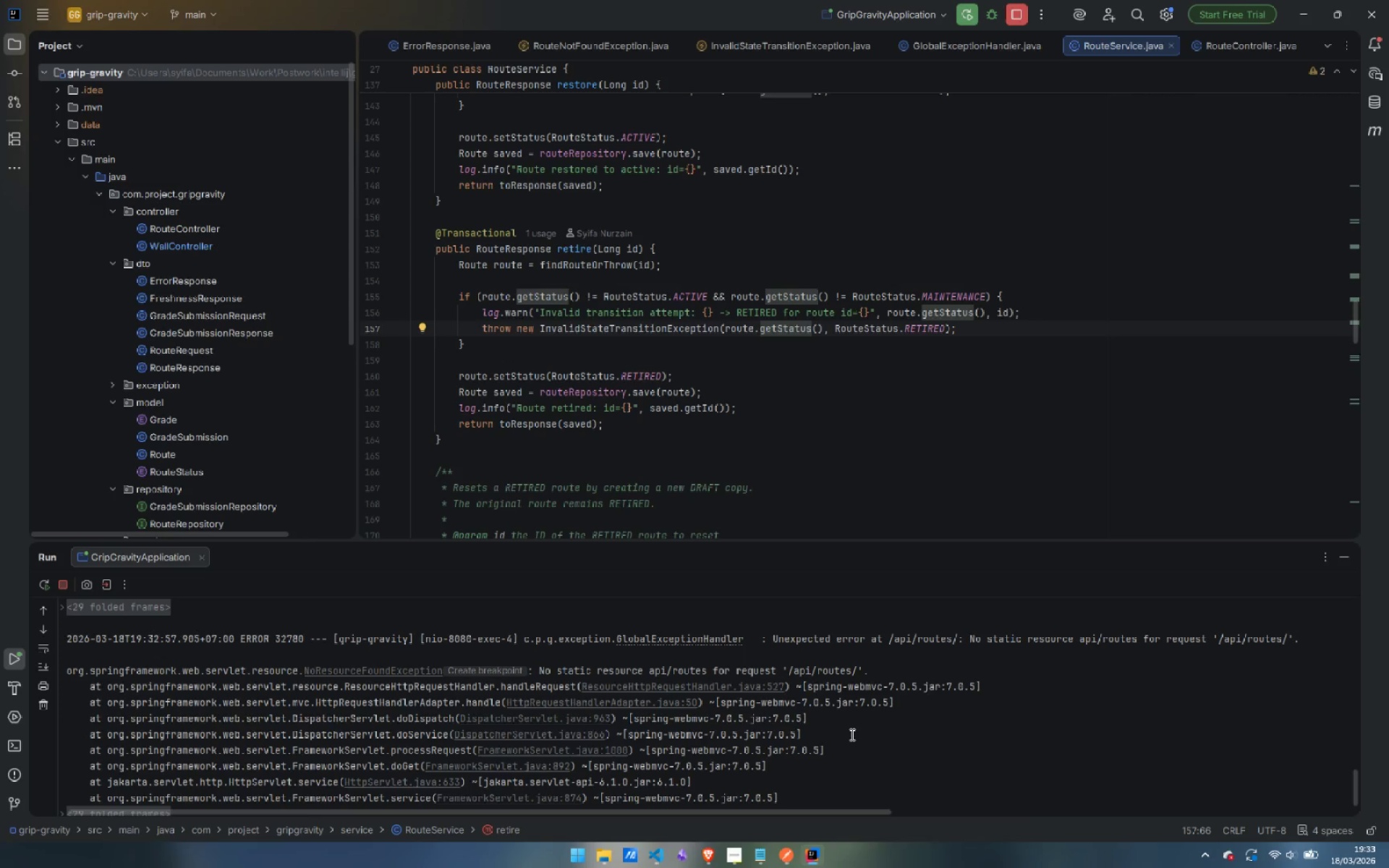 
left_click([1016, 10])
 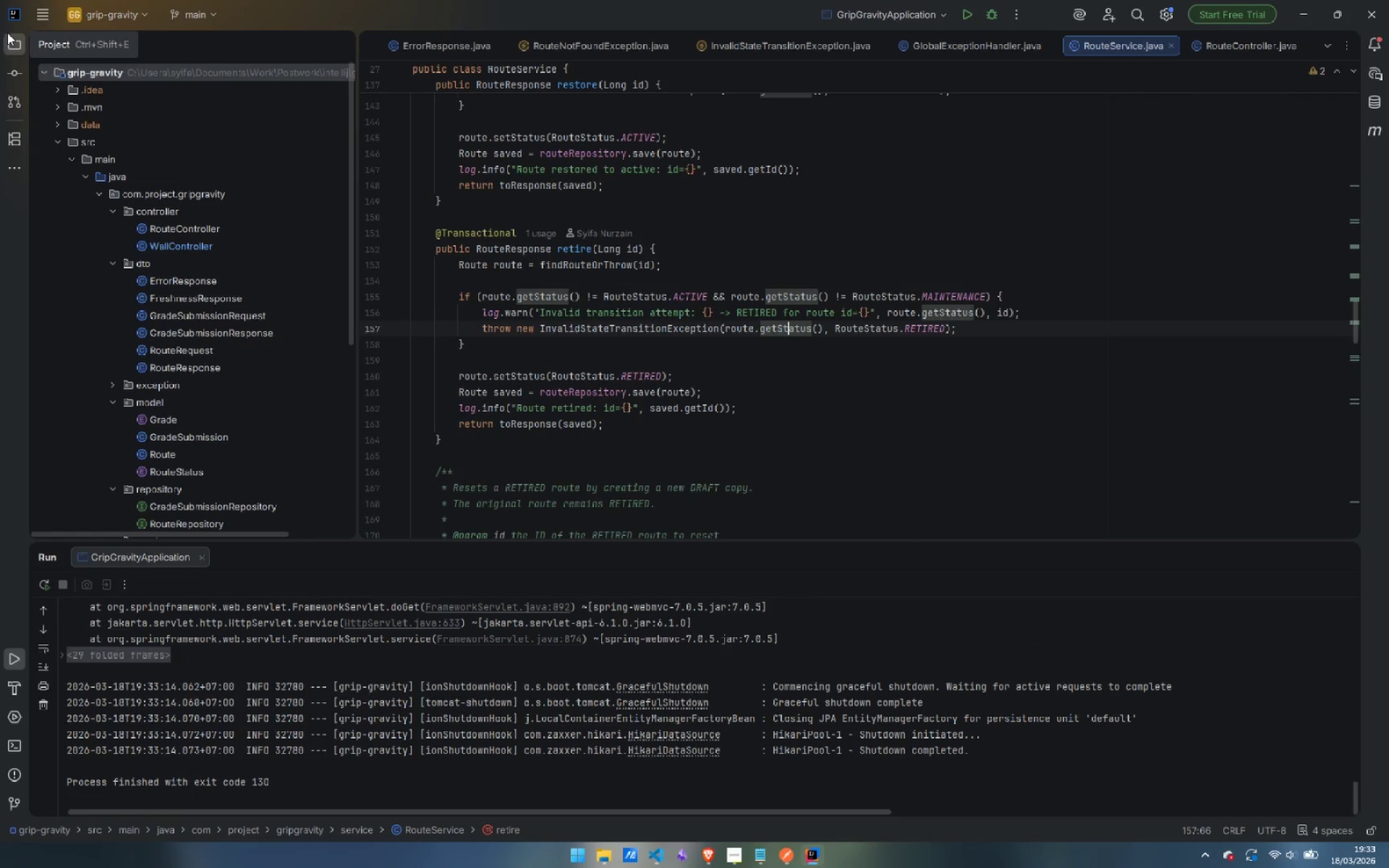 
left_click([46, 8])
 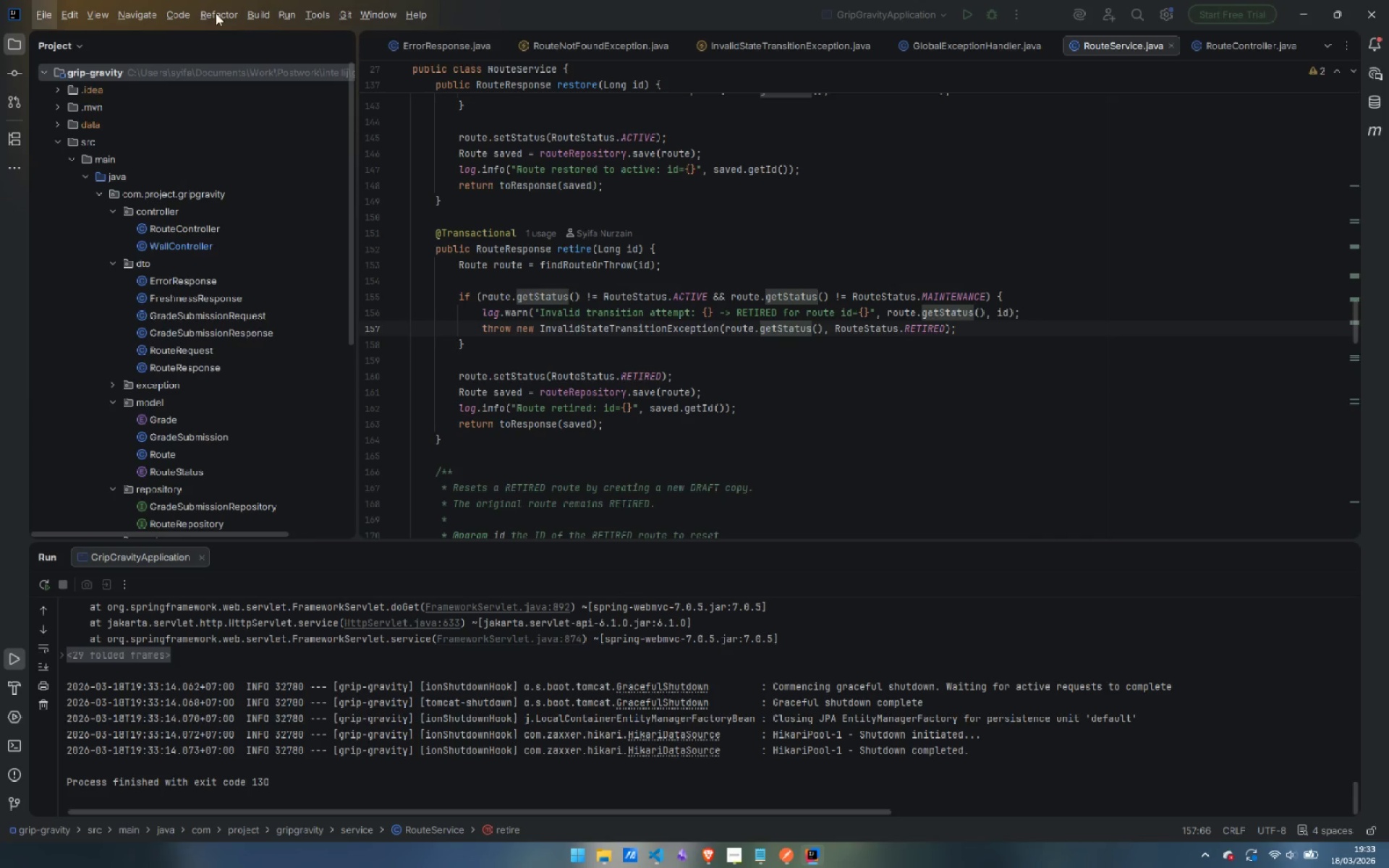 
mouse_move([266, 34])
 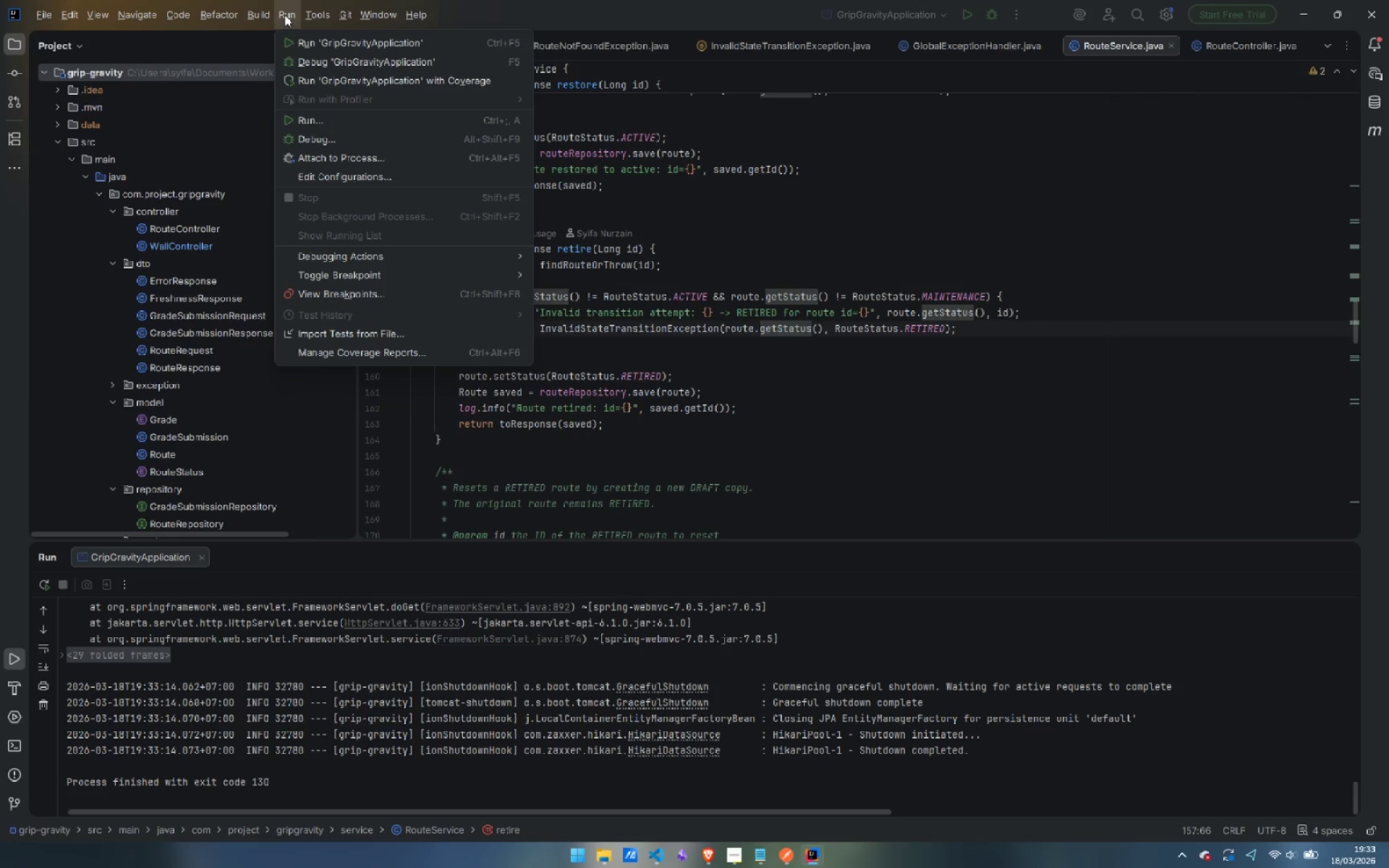 
wait(8.15)
 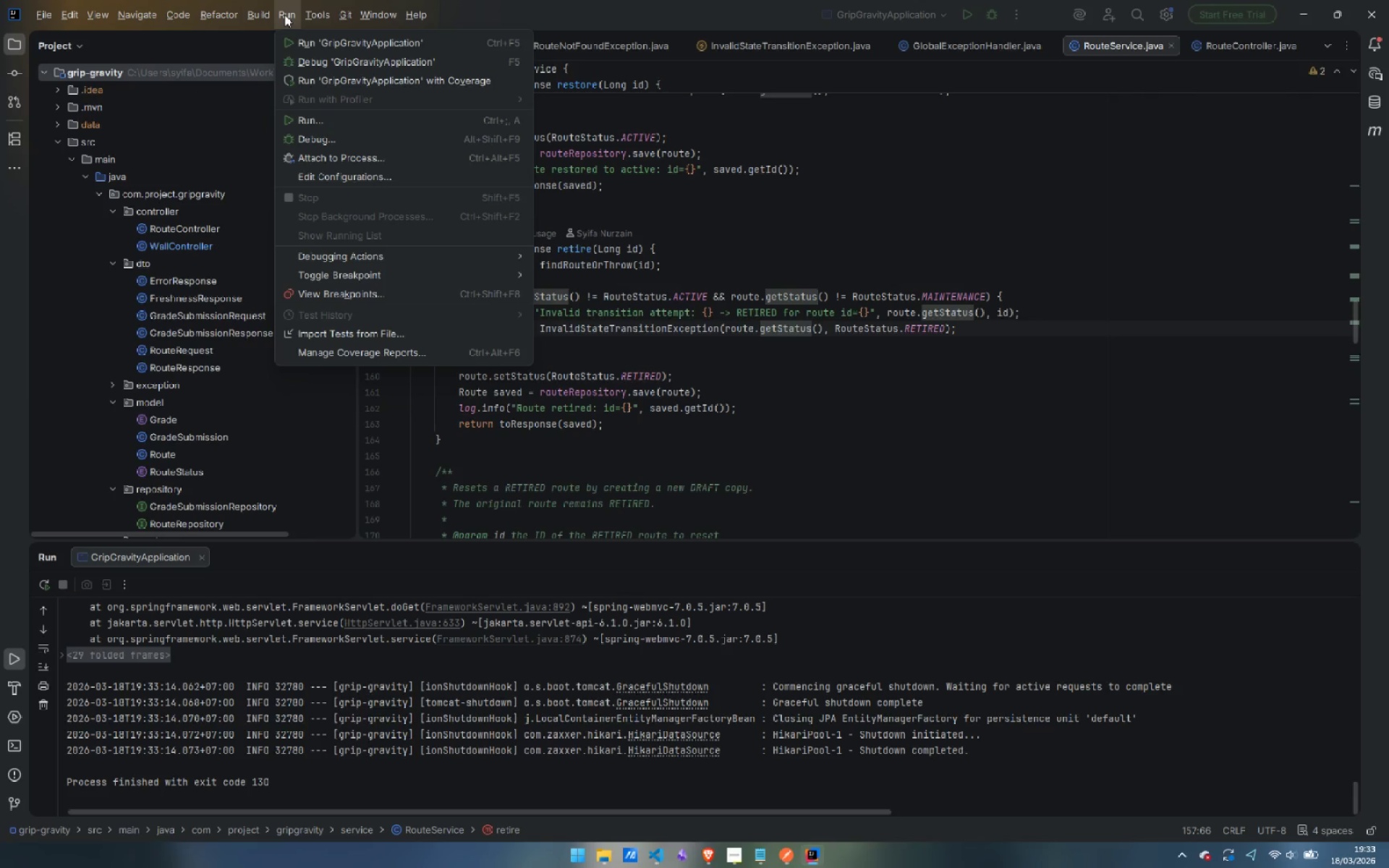 
left_click([282, 81])
 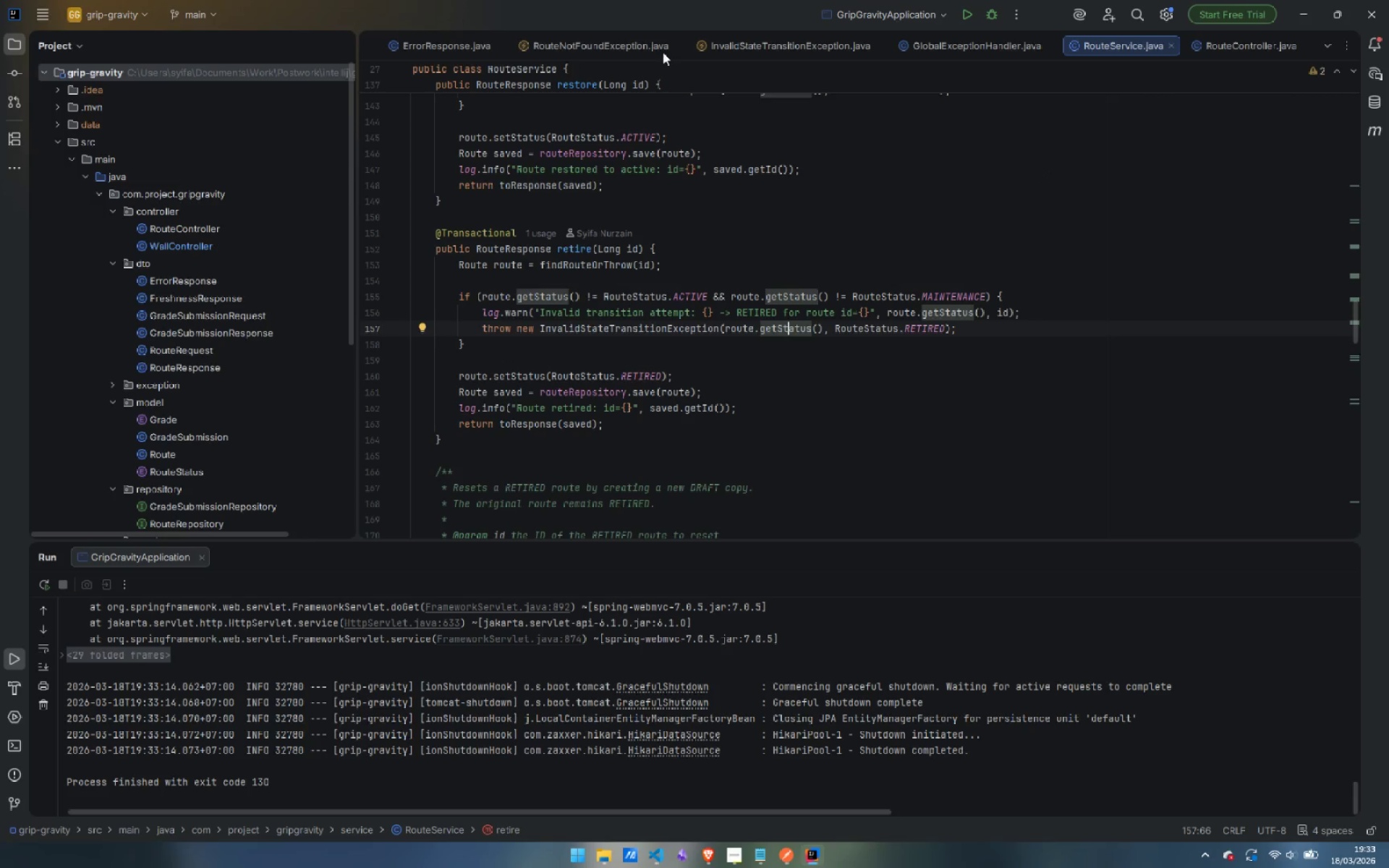 
scroll: coordinate [548, 48], scroll_direction: up, amount: 14.0
 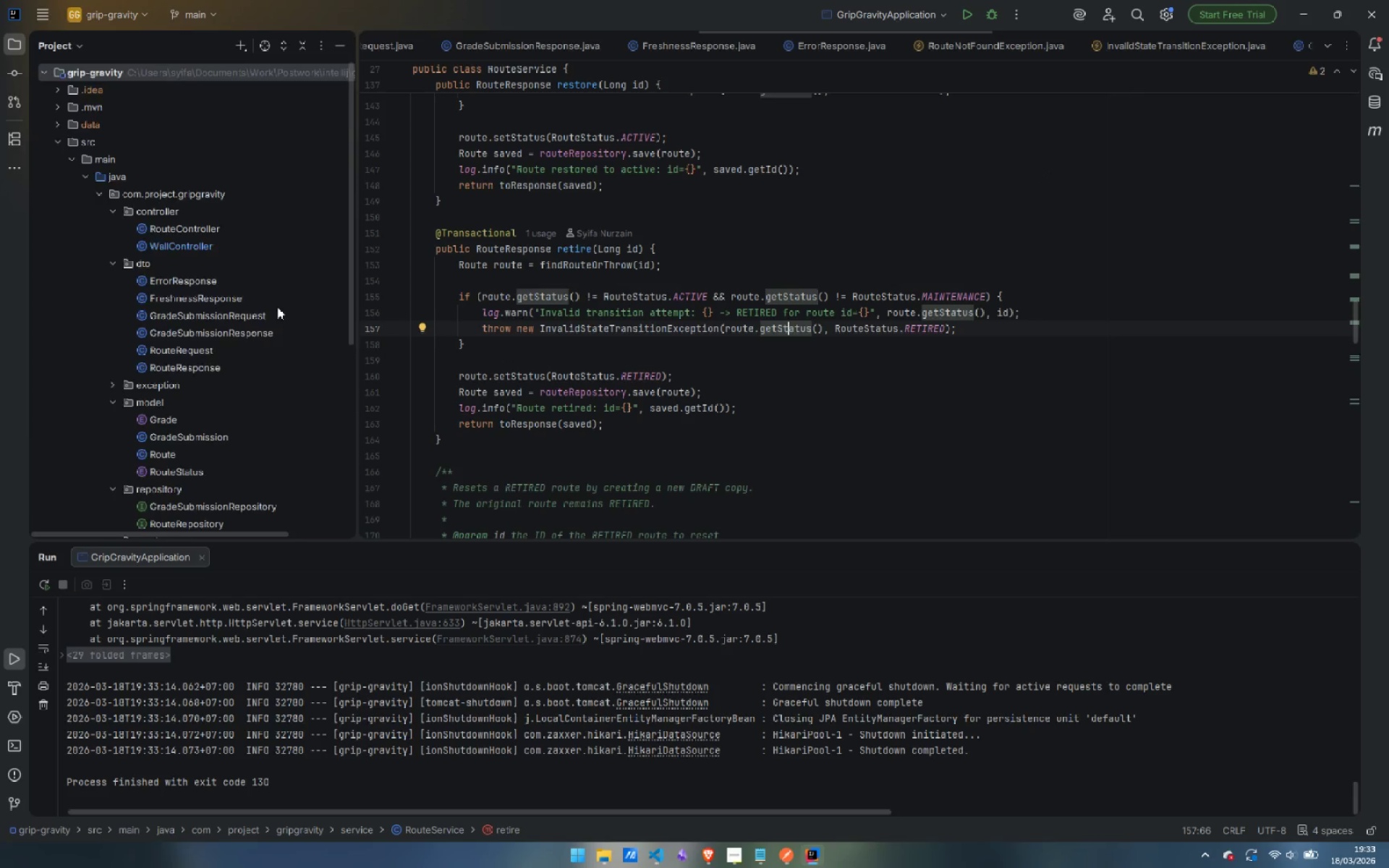 
scroll: coordinate [276, 310], scroll_direction: down, amount: 7.0
 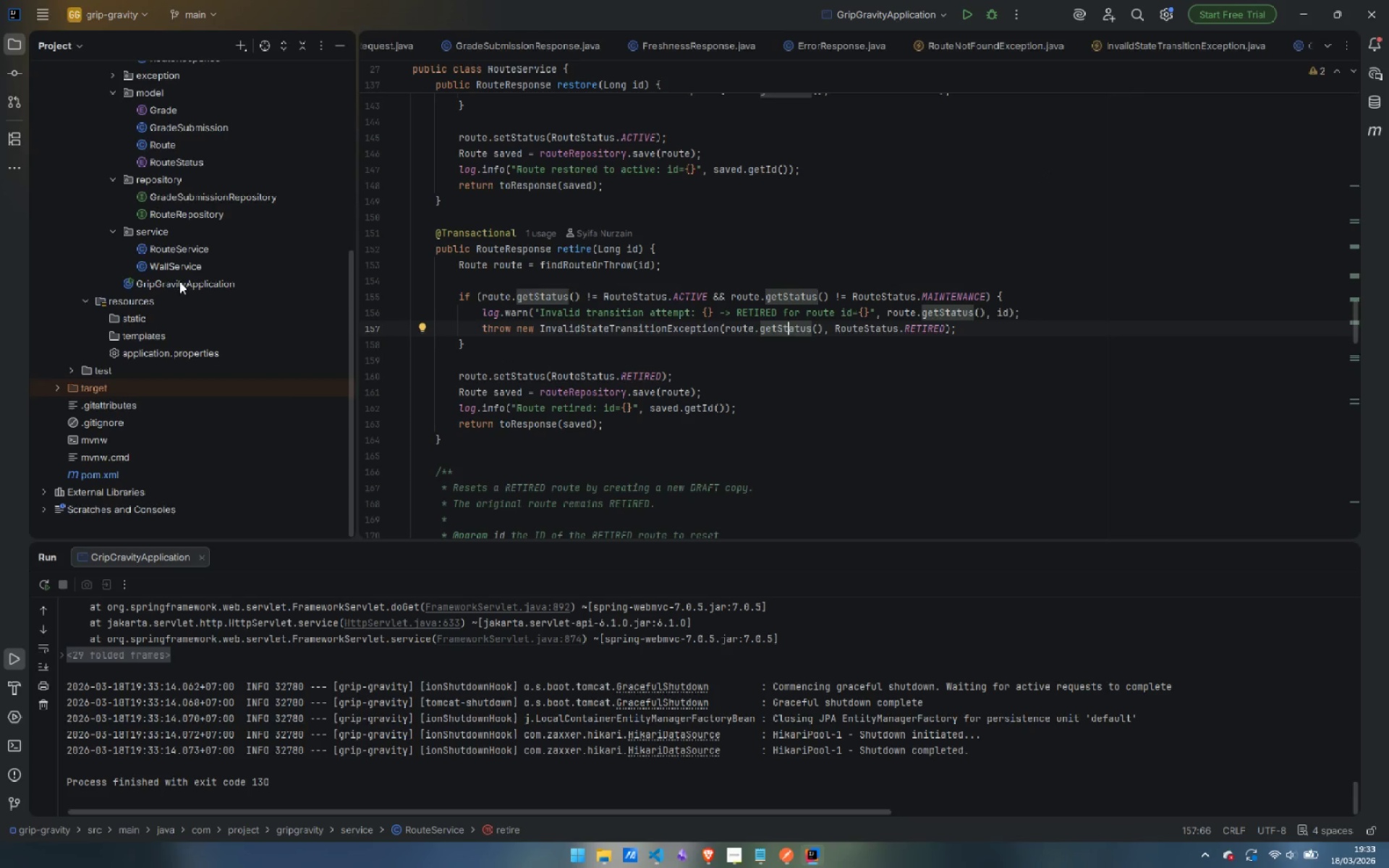 
double_click([179, 281])
 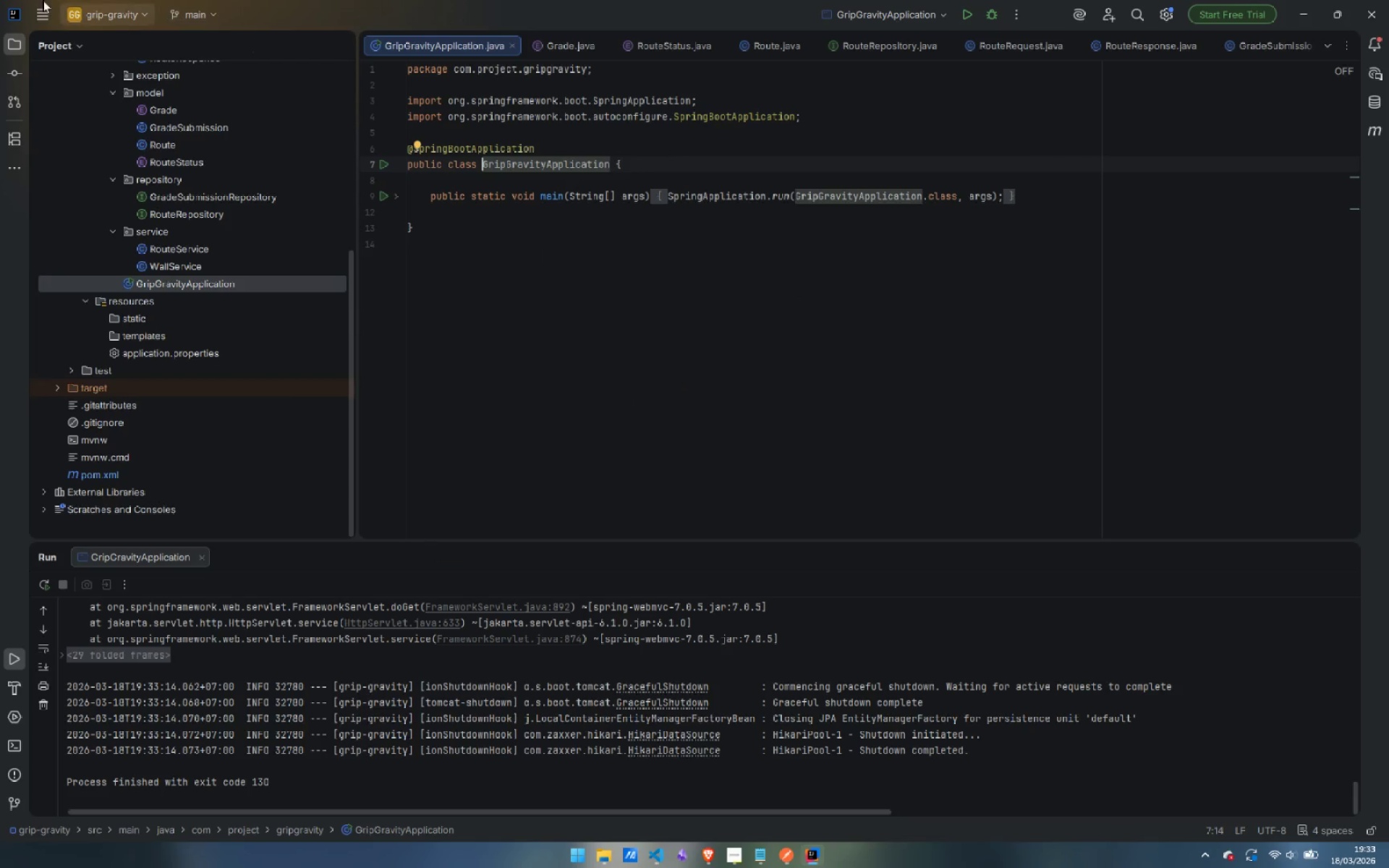 
left_click([40, 24])
 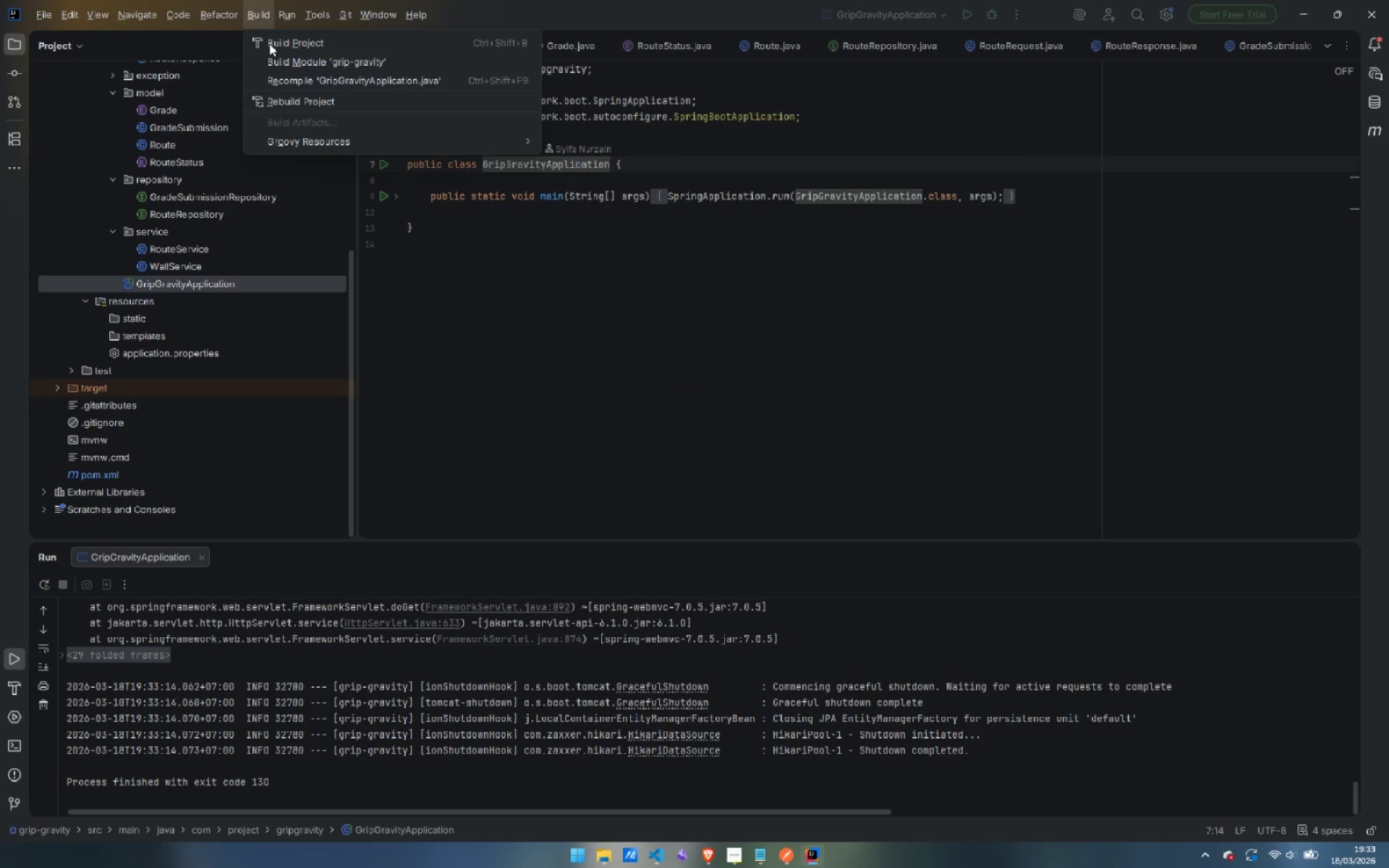 
left_click([274, 77])
 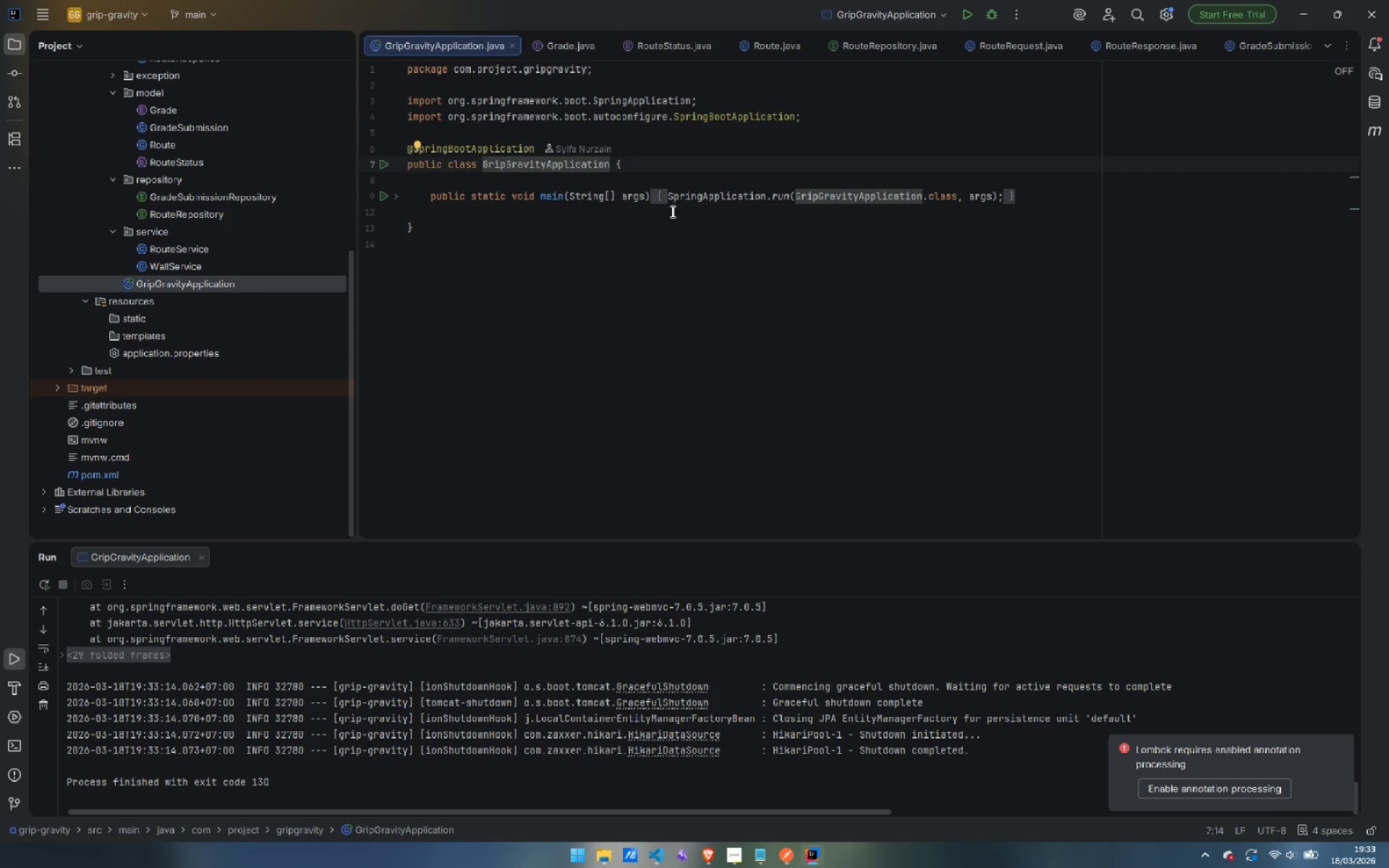 
scroll: coordinate [225, 249], scroll_direction: up, amount: 12.0
 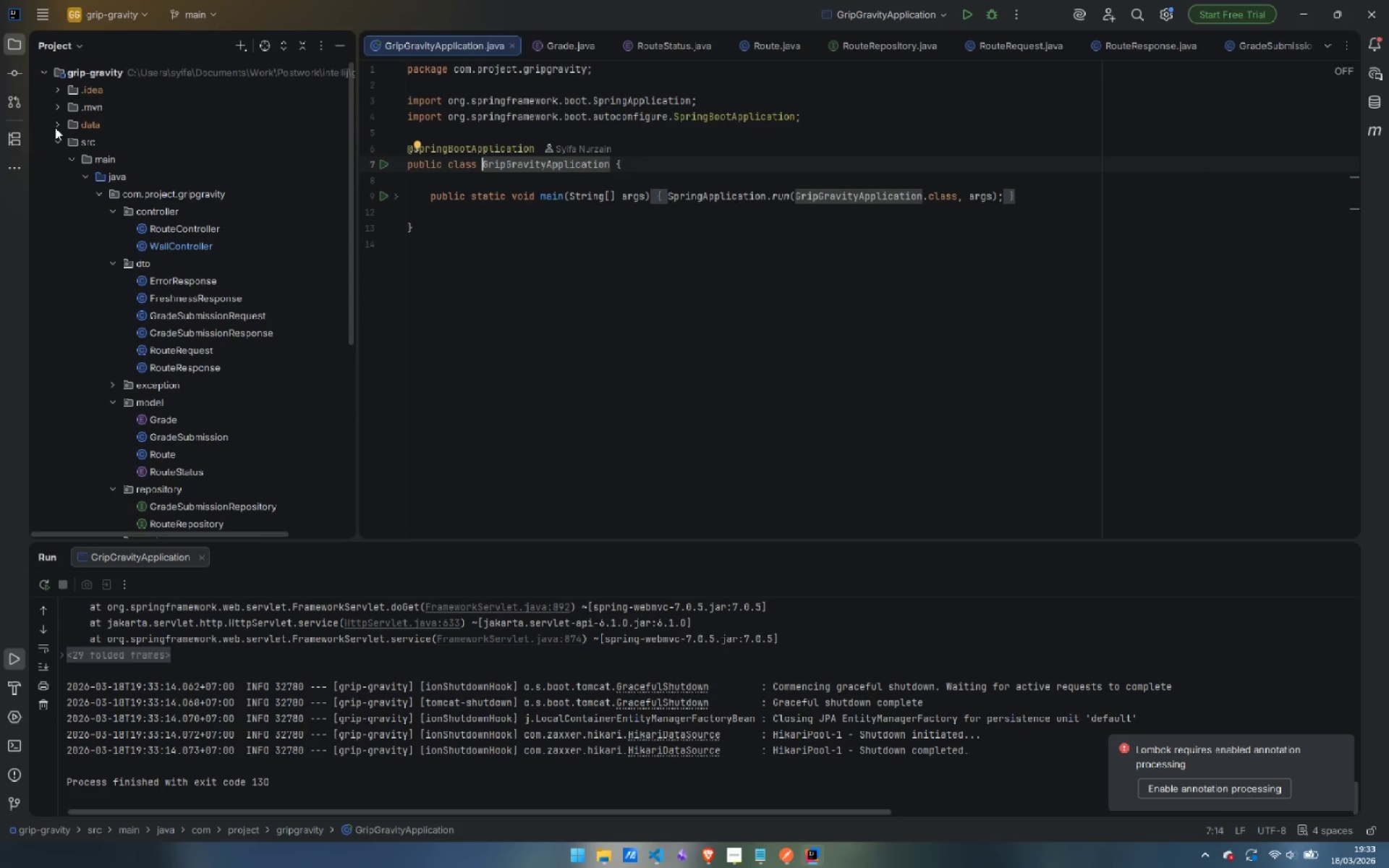 
left_click([56, 126])
 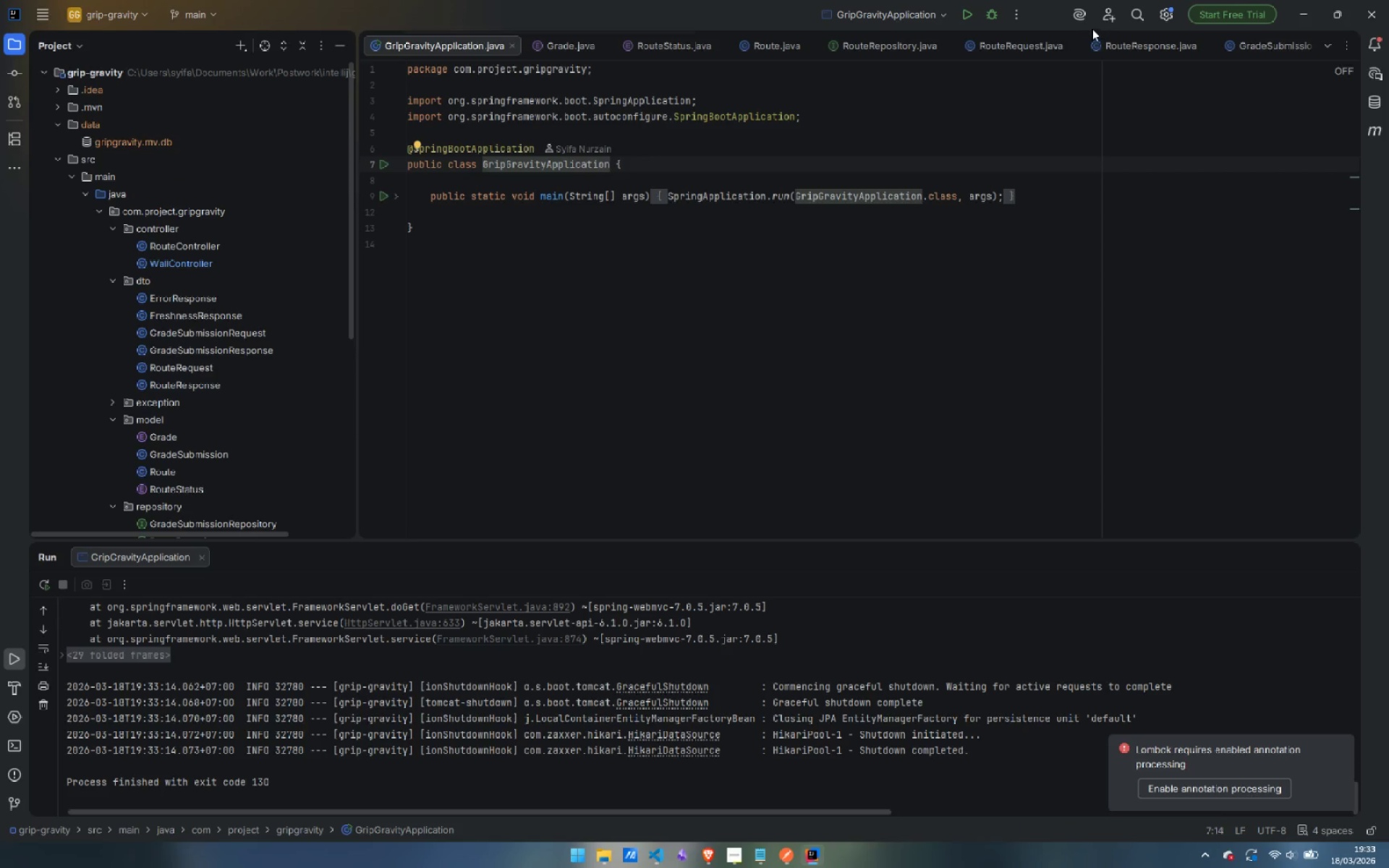 
left_click([967, 14])
 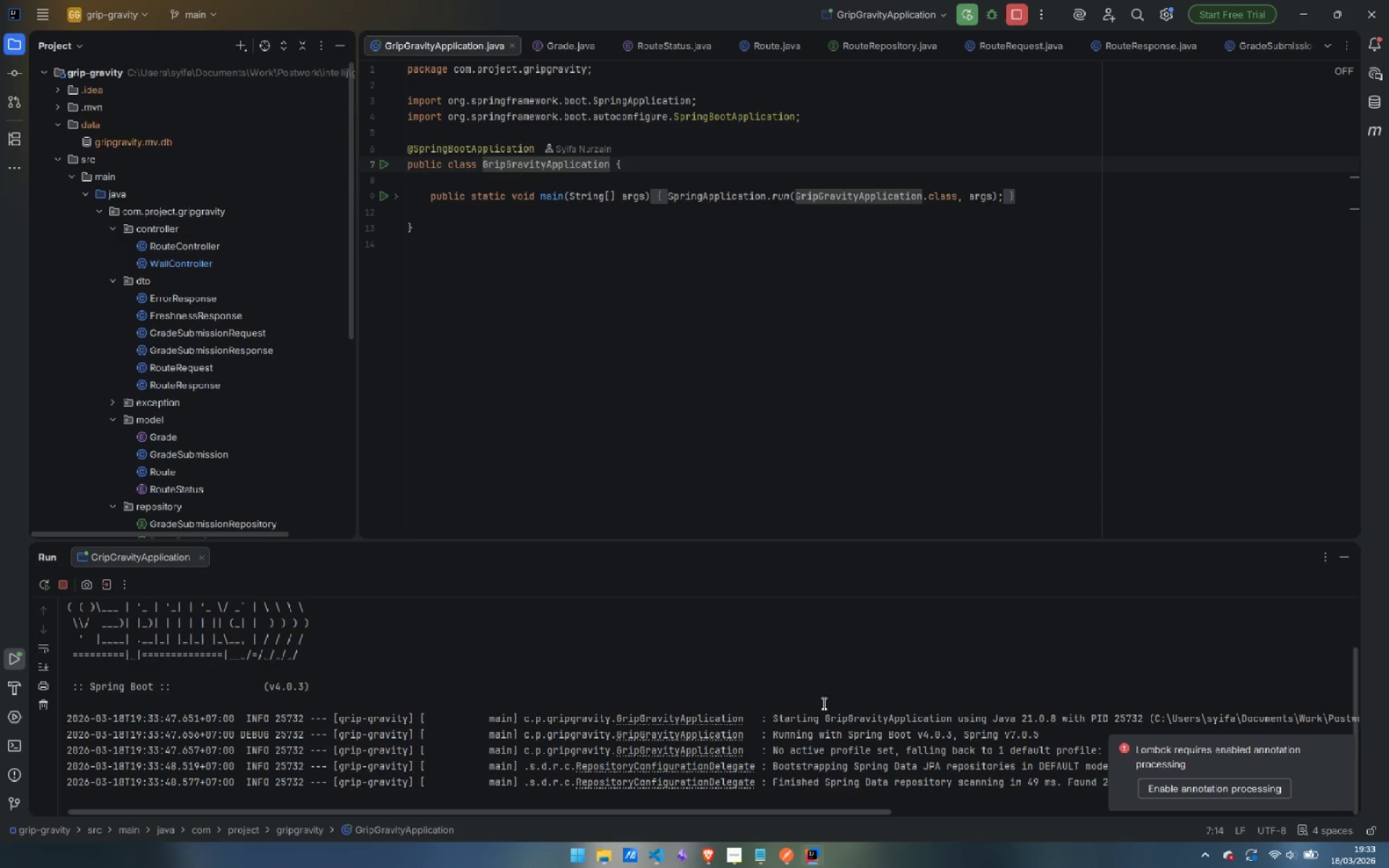 
mouse_move([781, 841])
 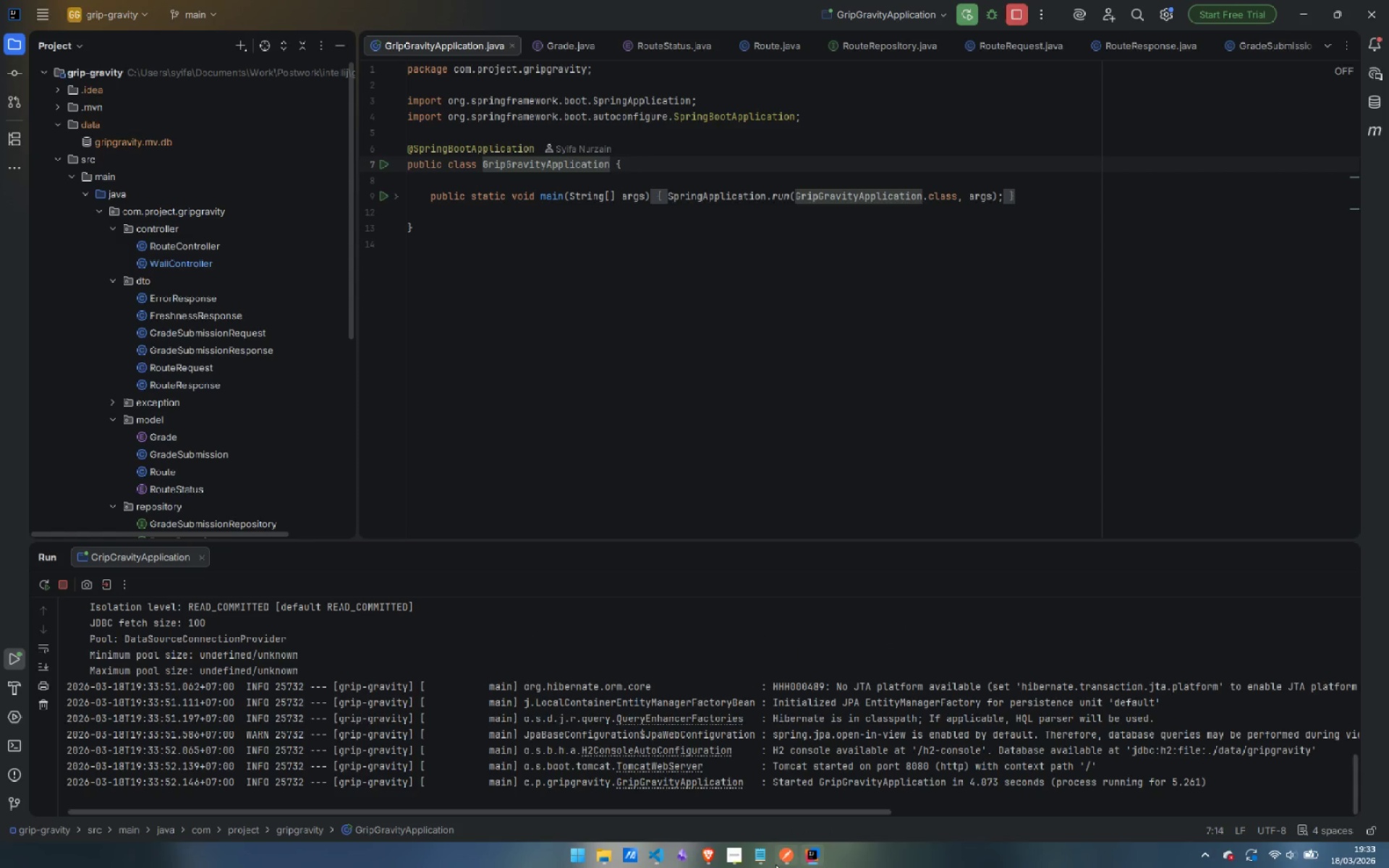 
left_click([771, 780])
 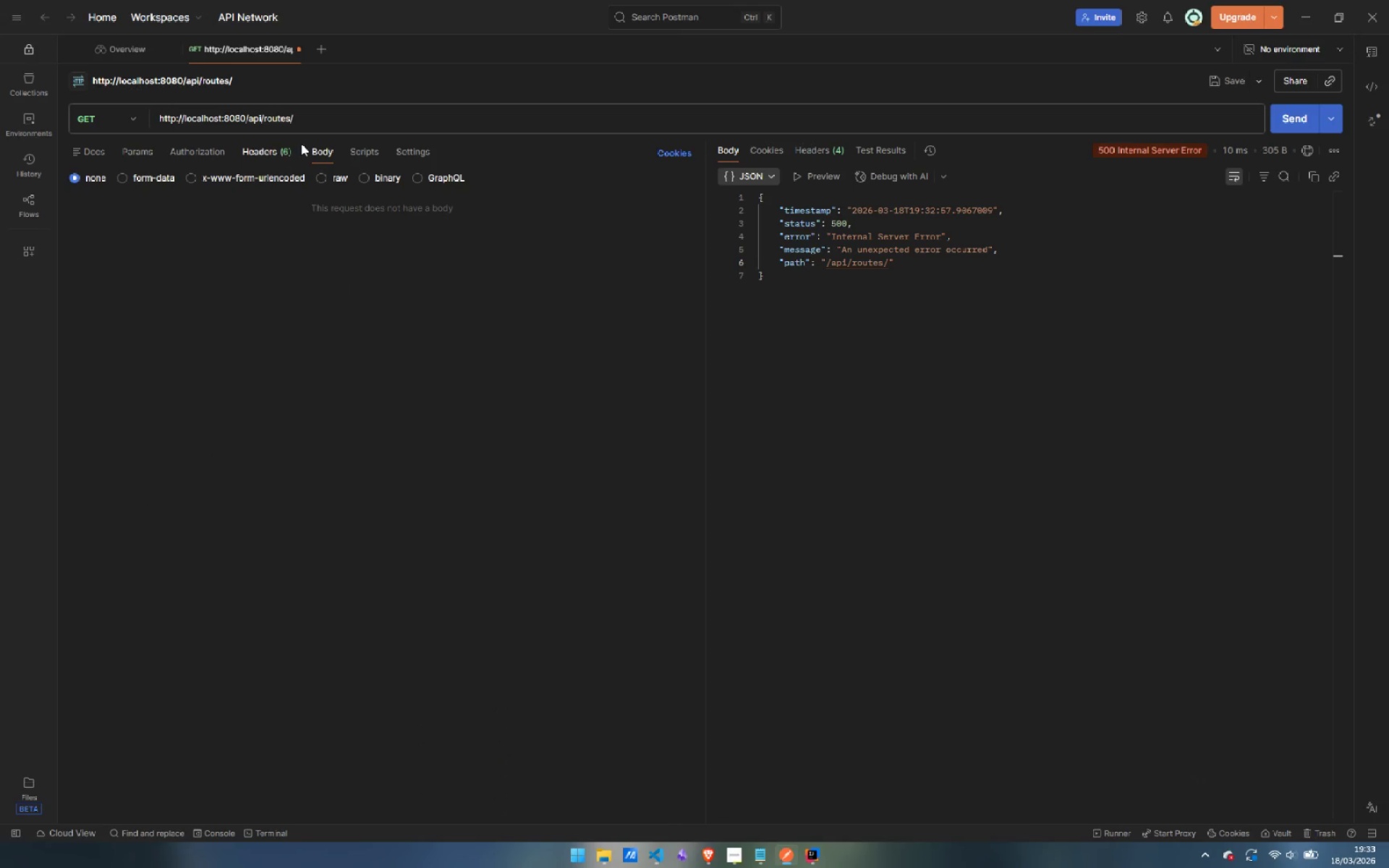 
left_click([323, 124])
 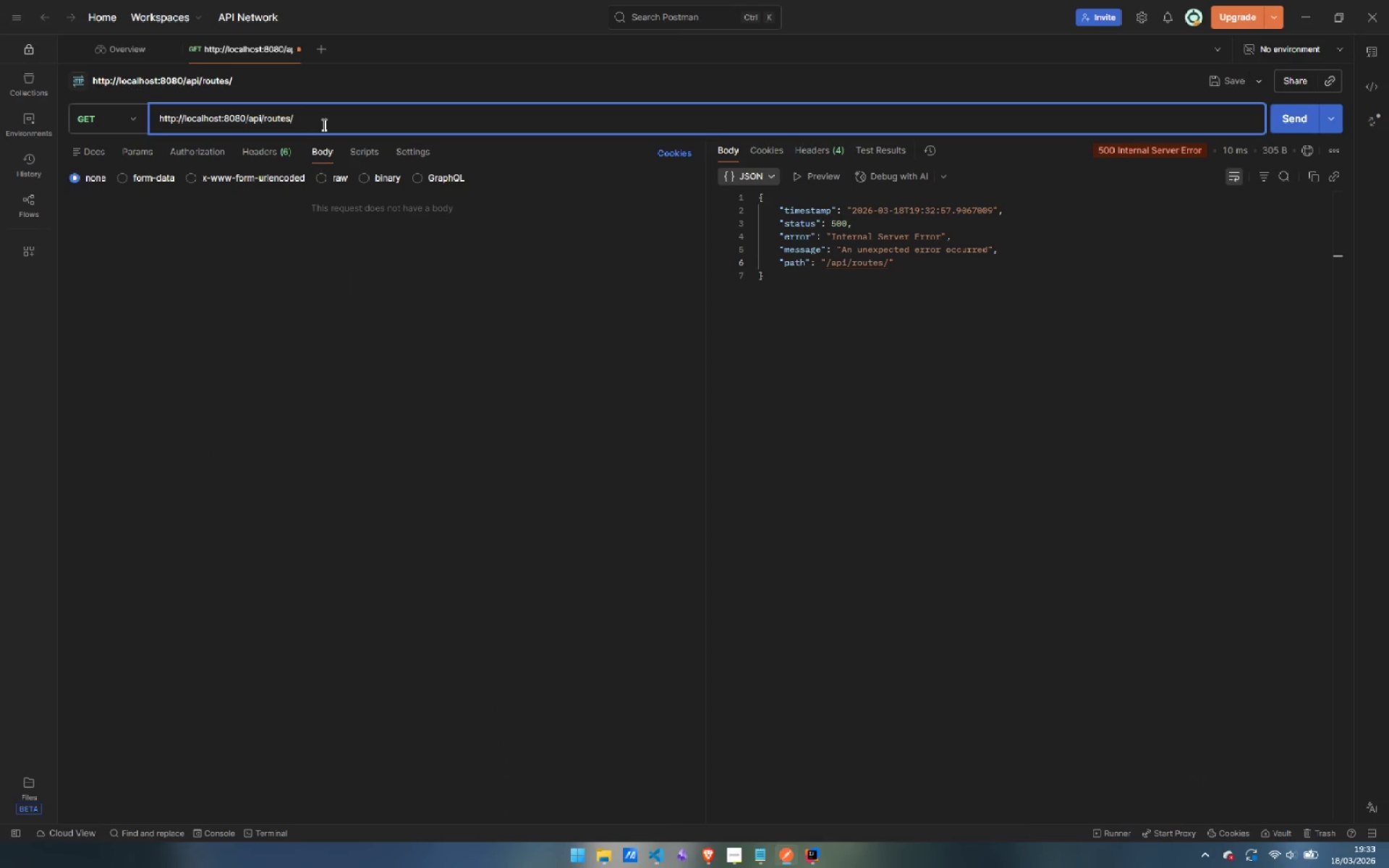 
key(Backspace)
 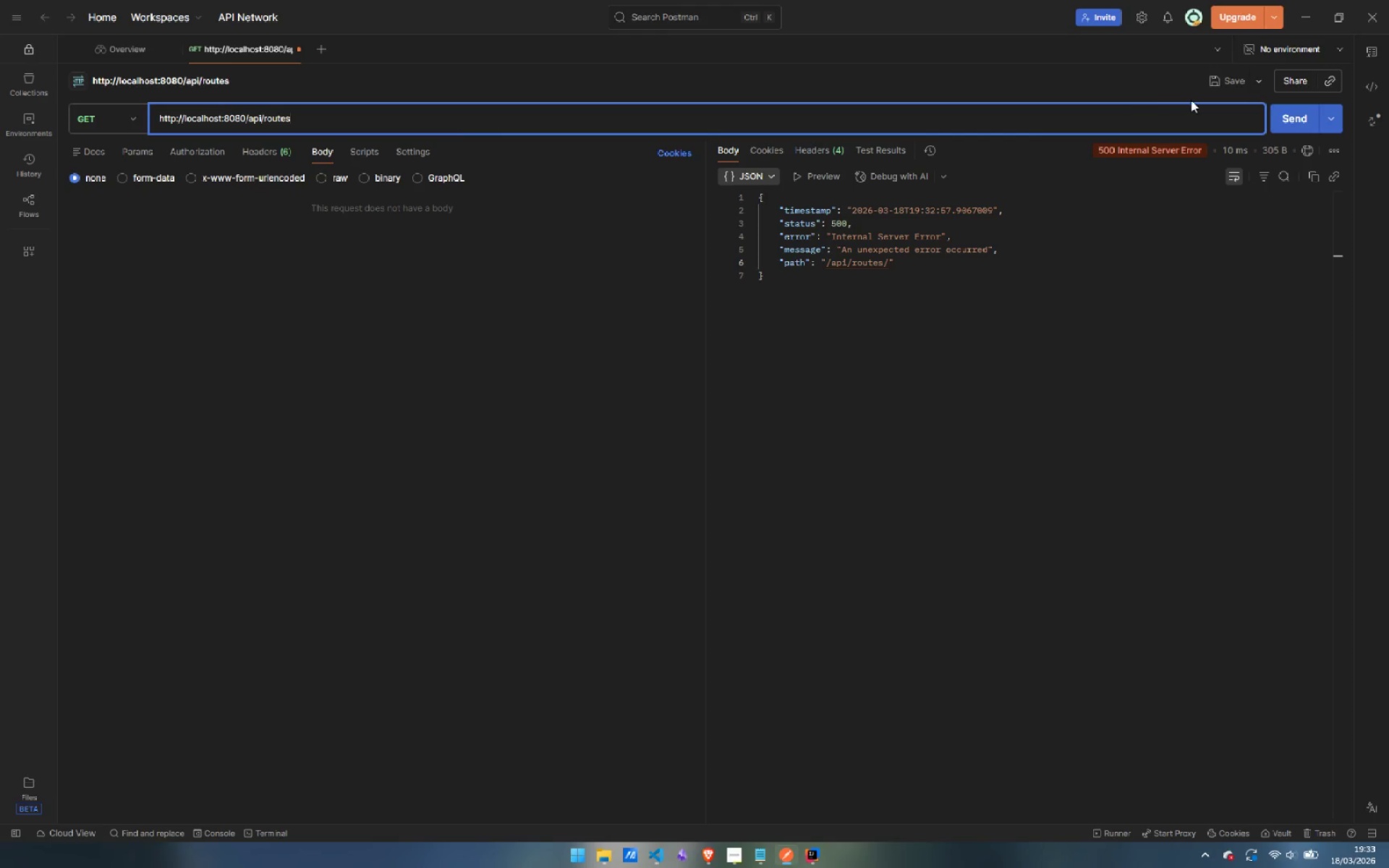 
left_click([1307, 113])
 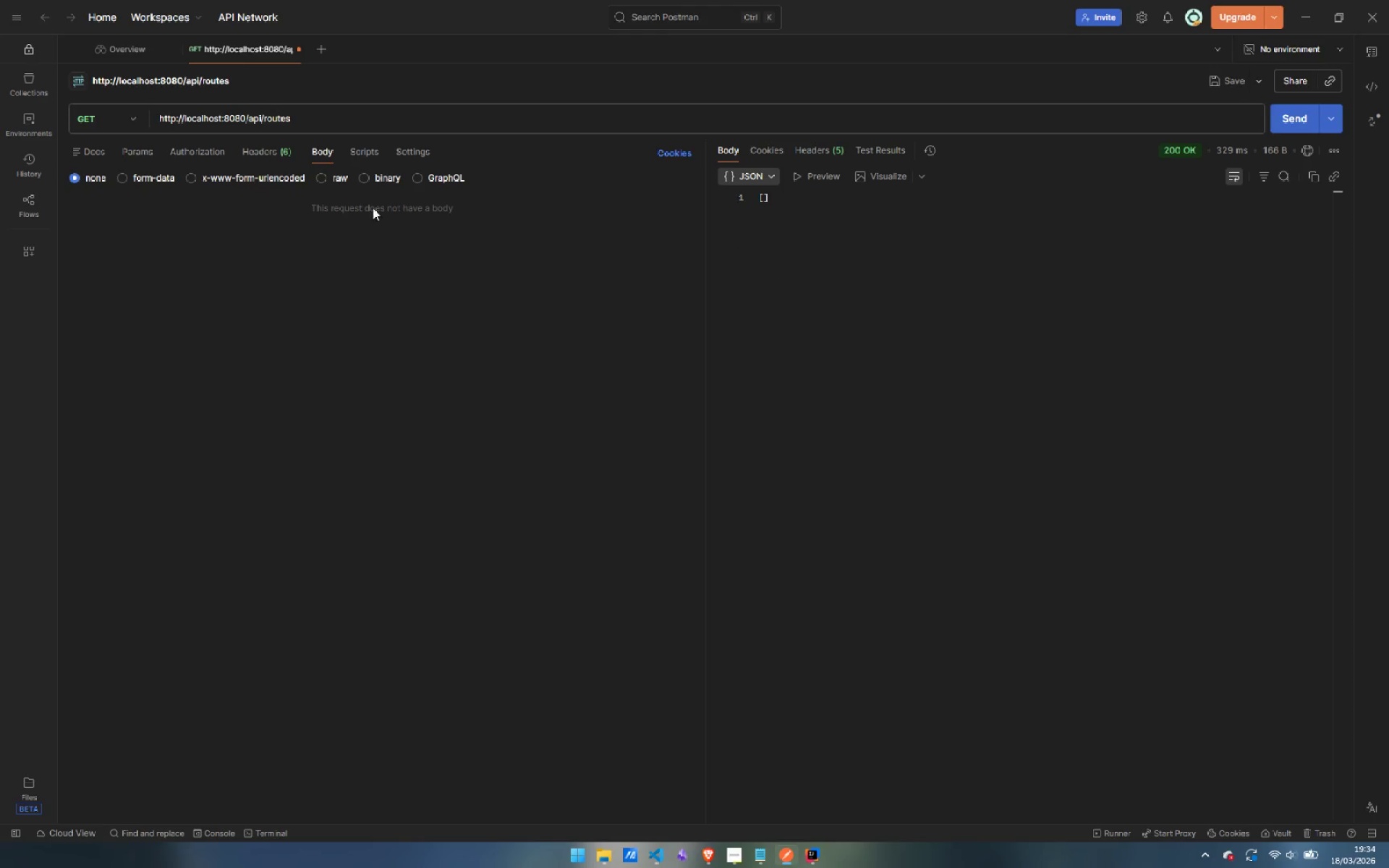 
left_click([137, 119])
 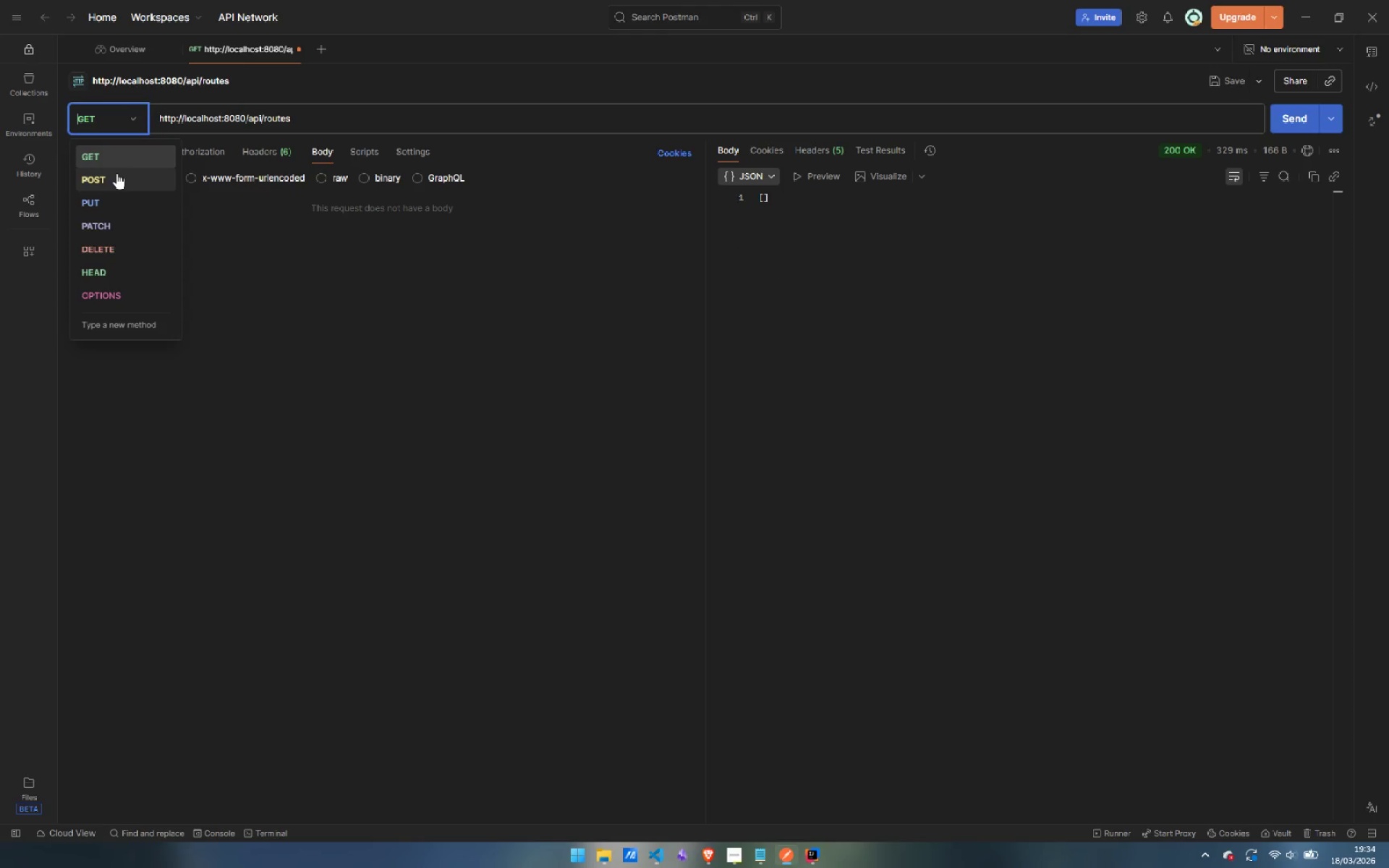 
left_click([116, 173])
 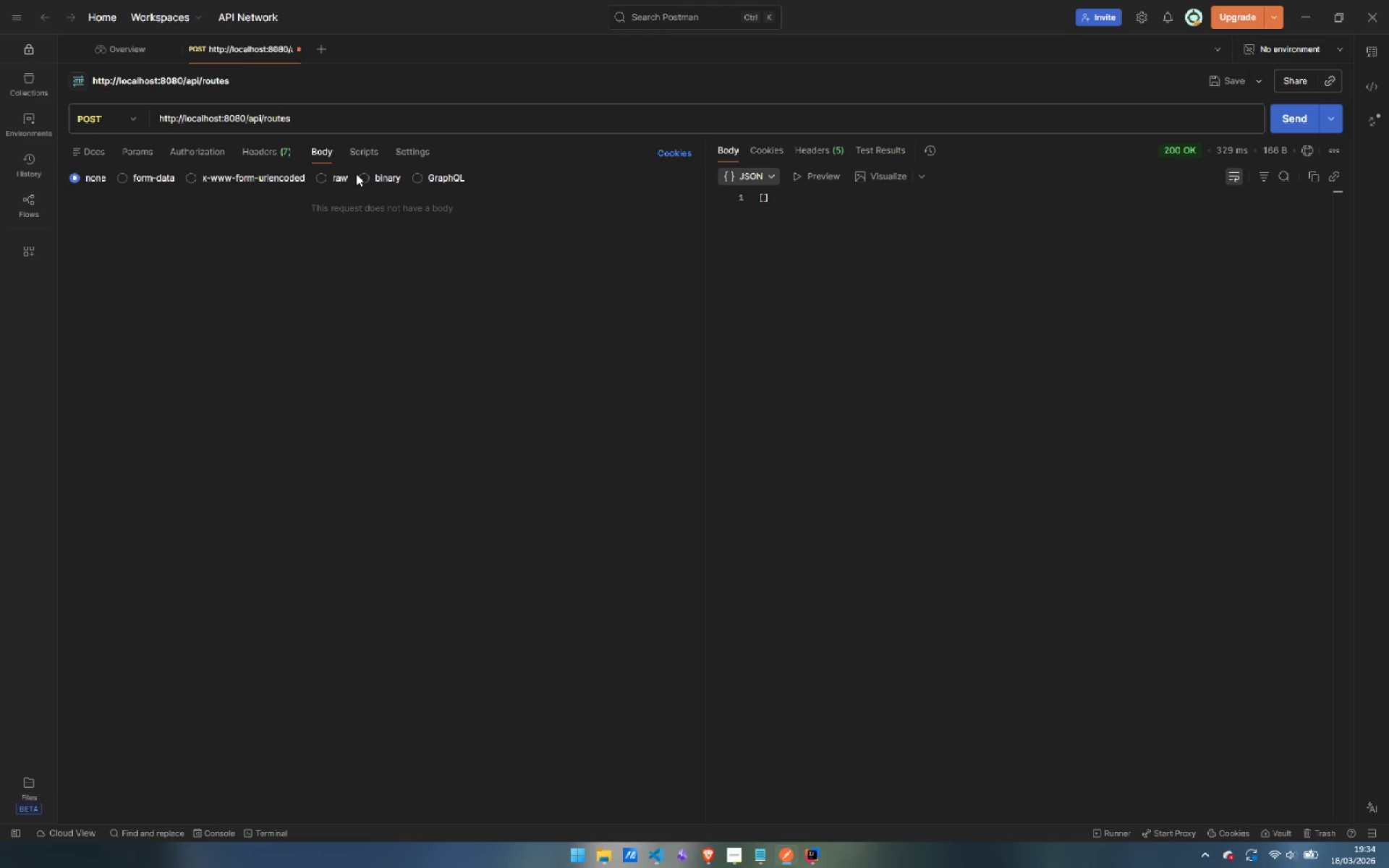 
left_click([326, 176])
 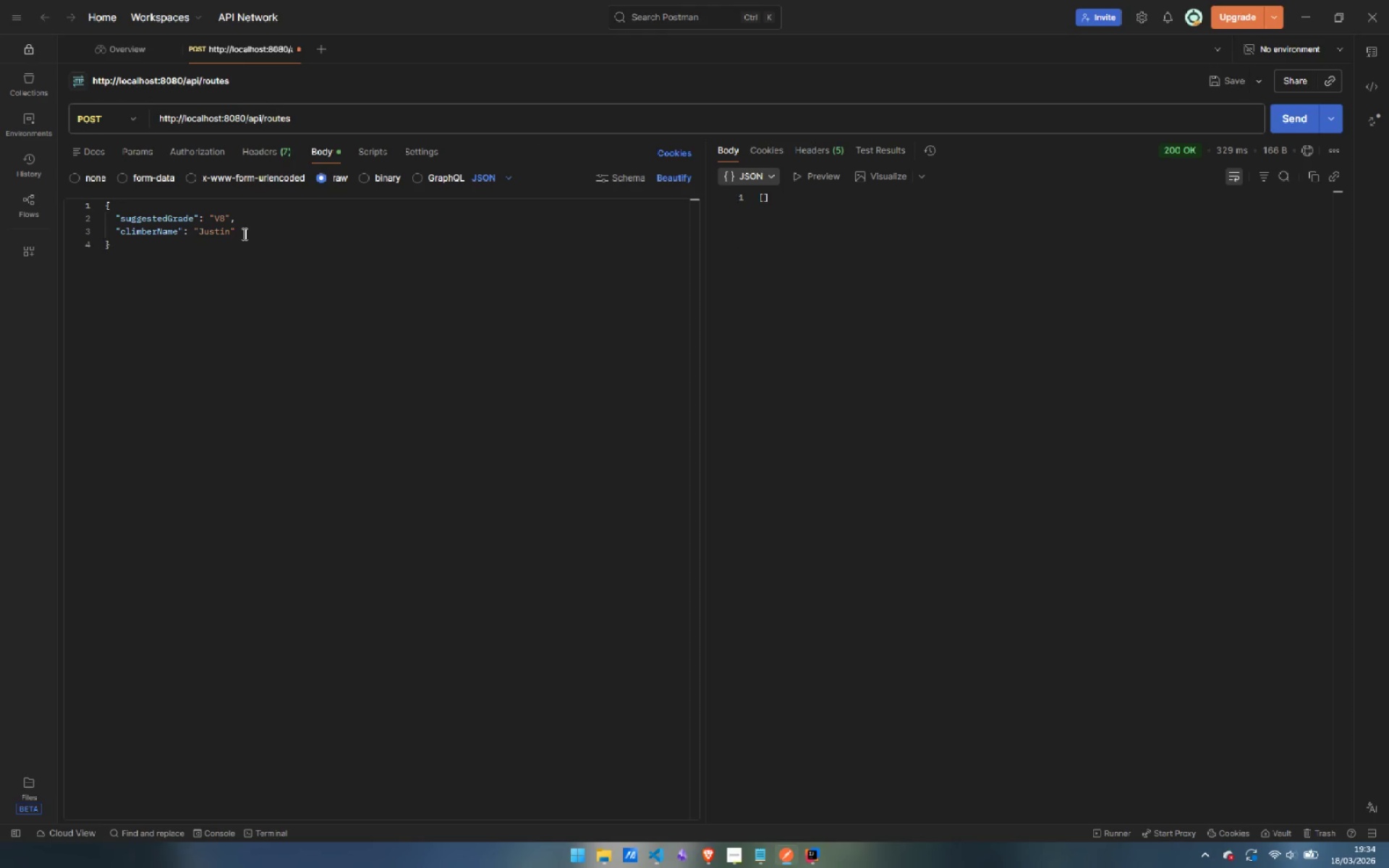 
left_click_drag(start_coordinate=[241, 234], to_coordinate=[114, 215])
 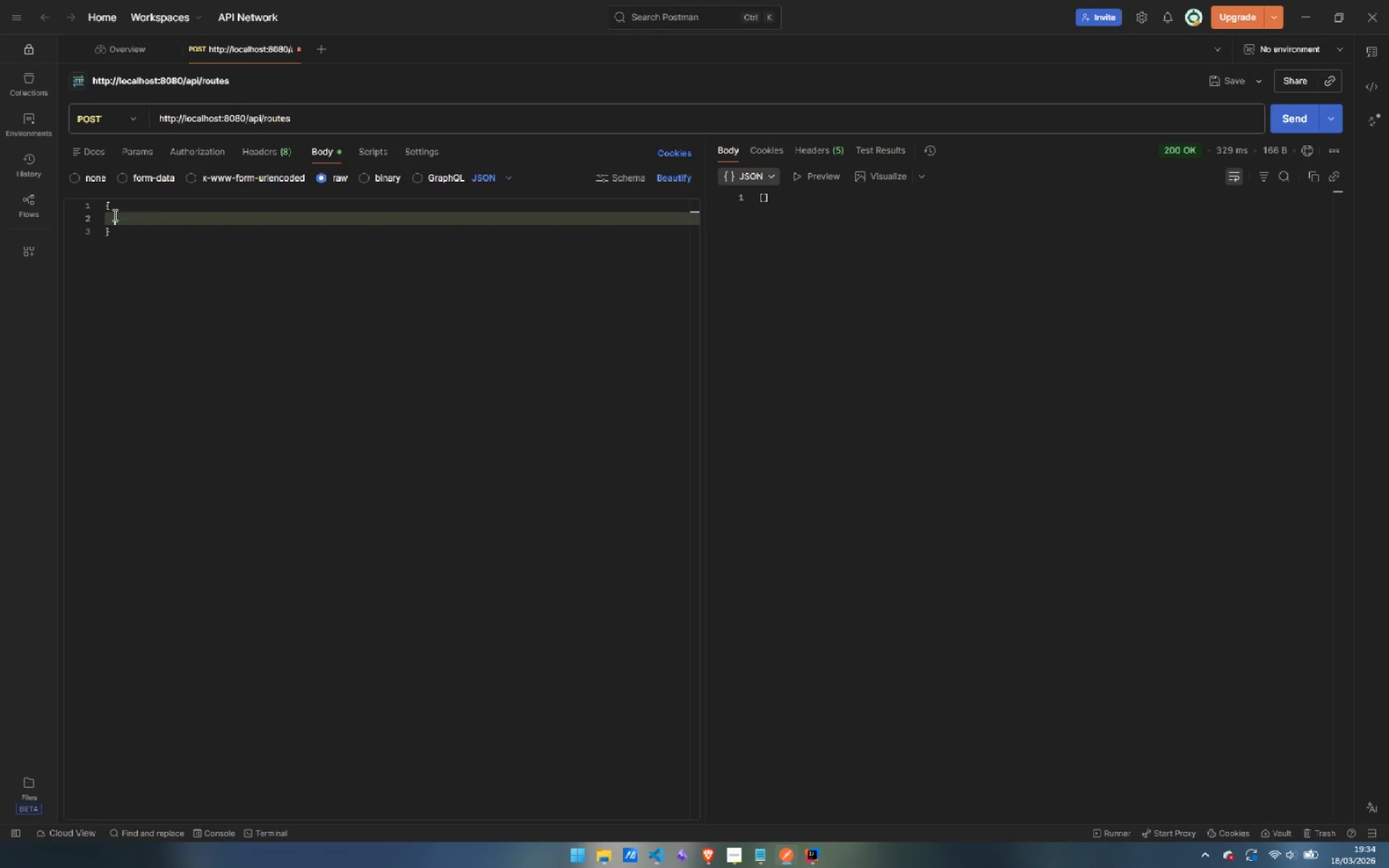 
key(Backspace)
 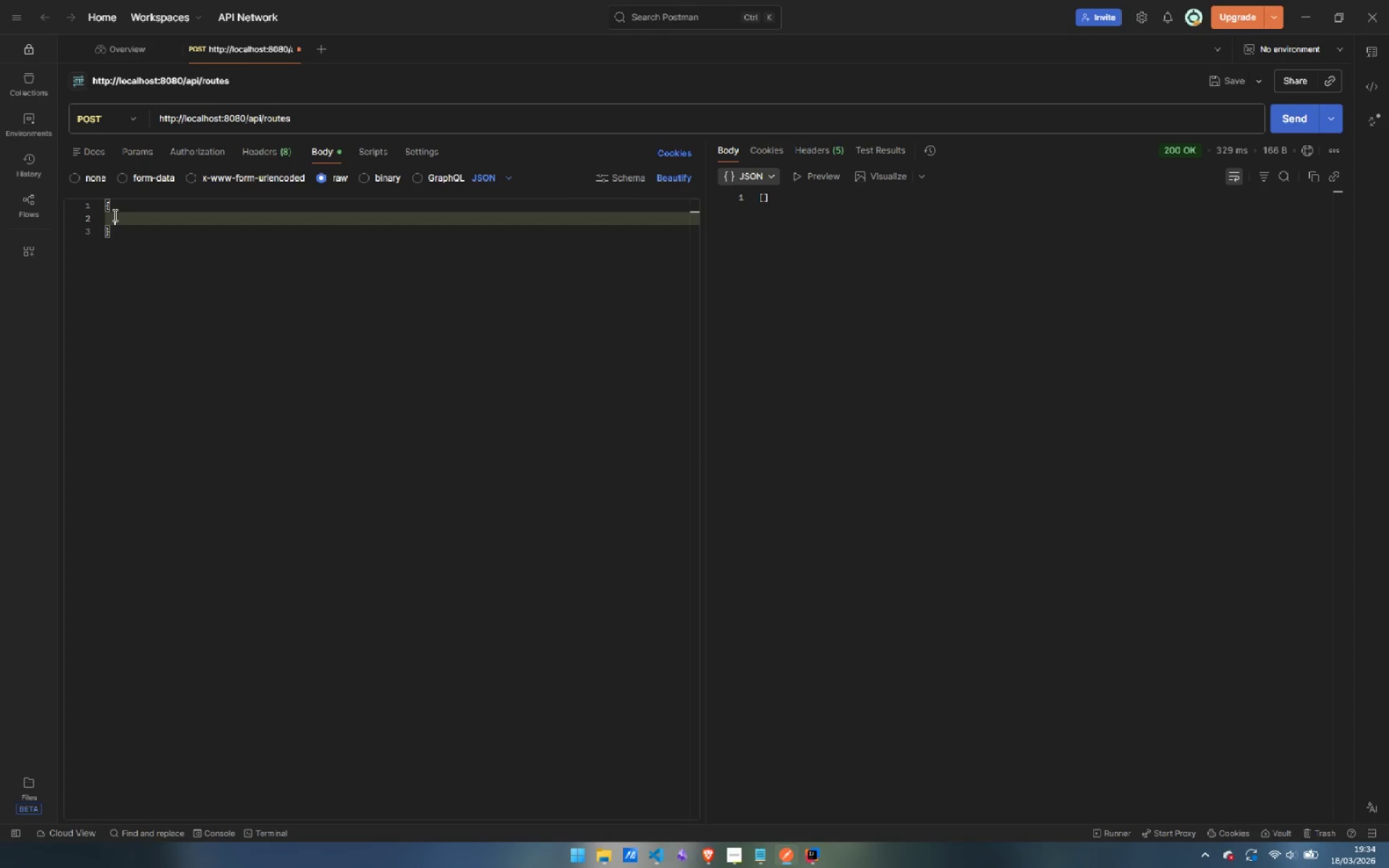 
key(Shift+Quote)
 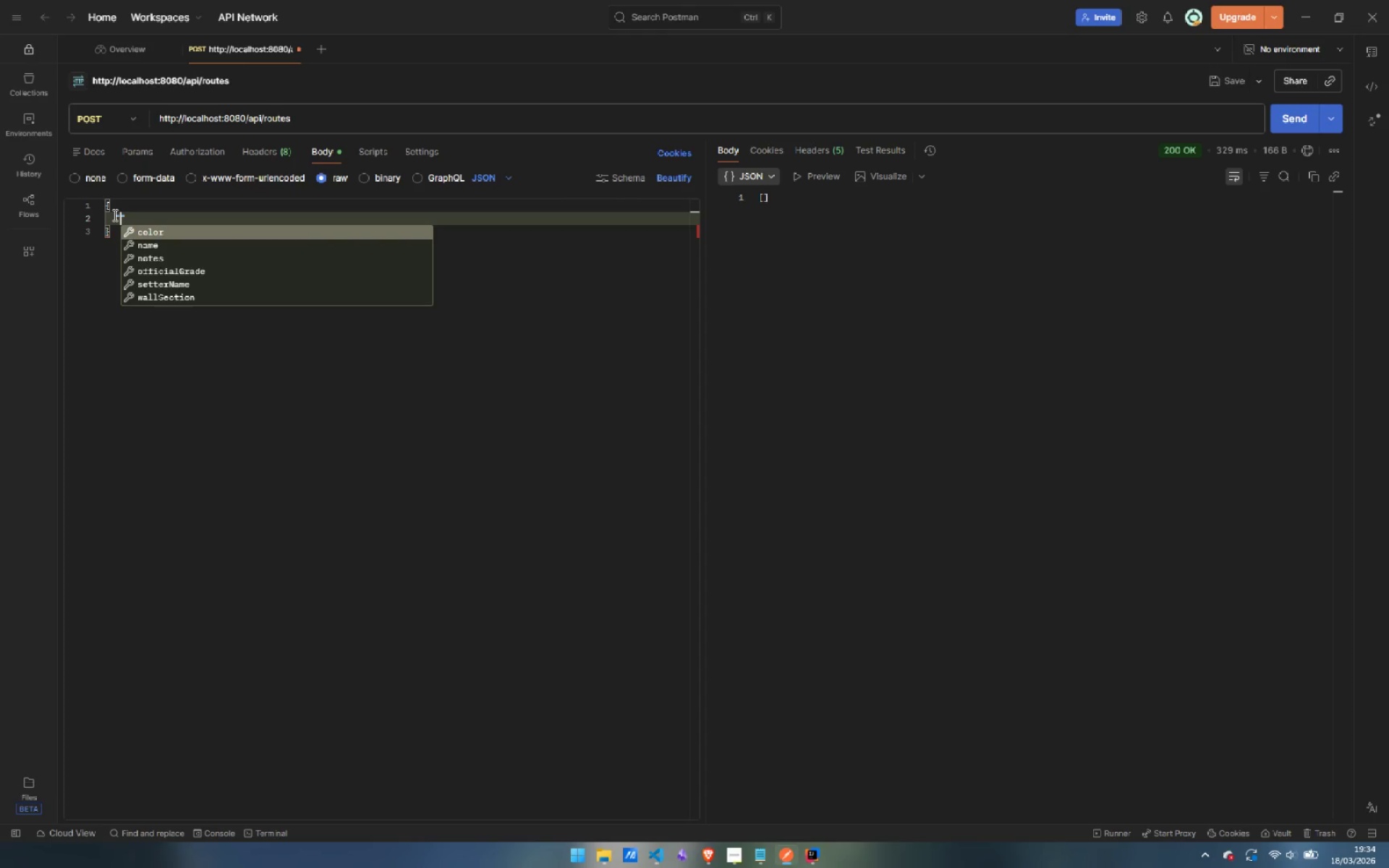 
wait(8.0)
 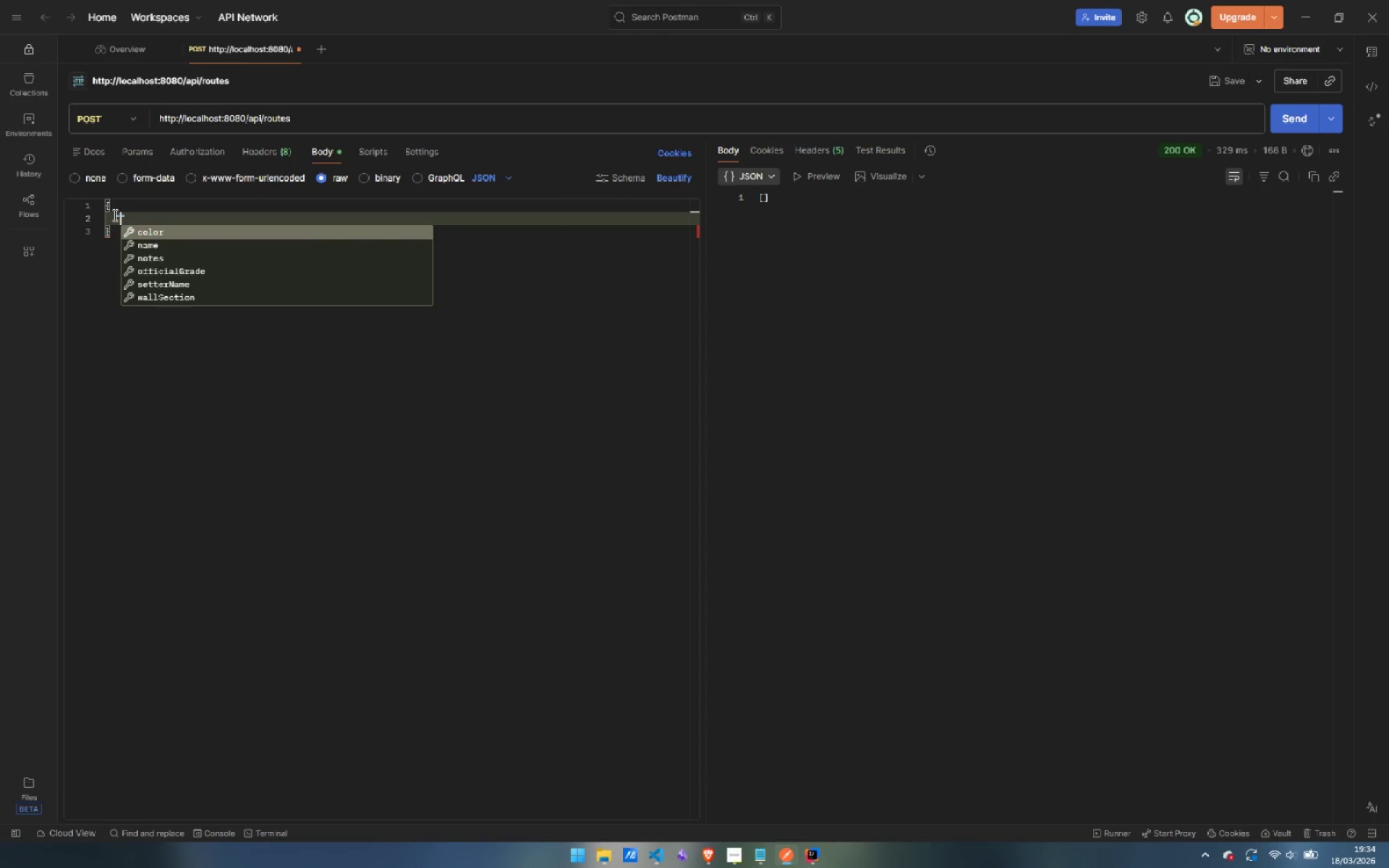 
type(name)
 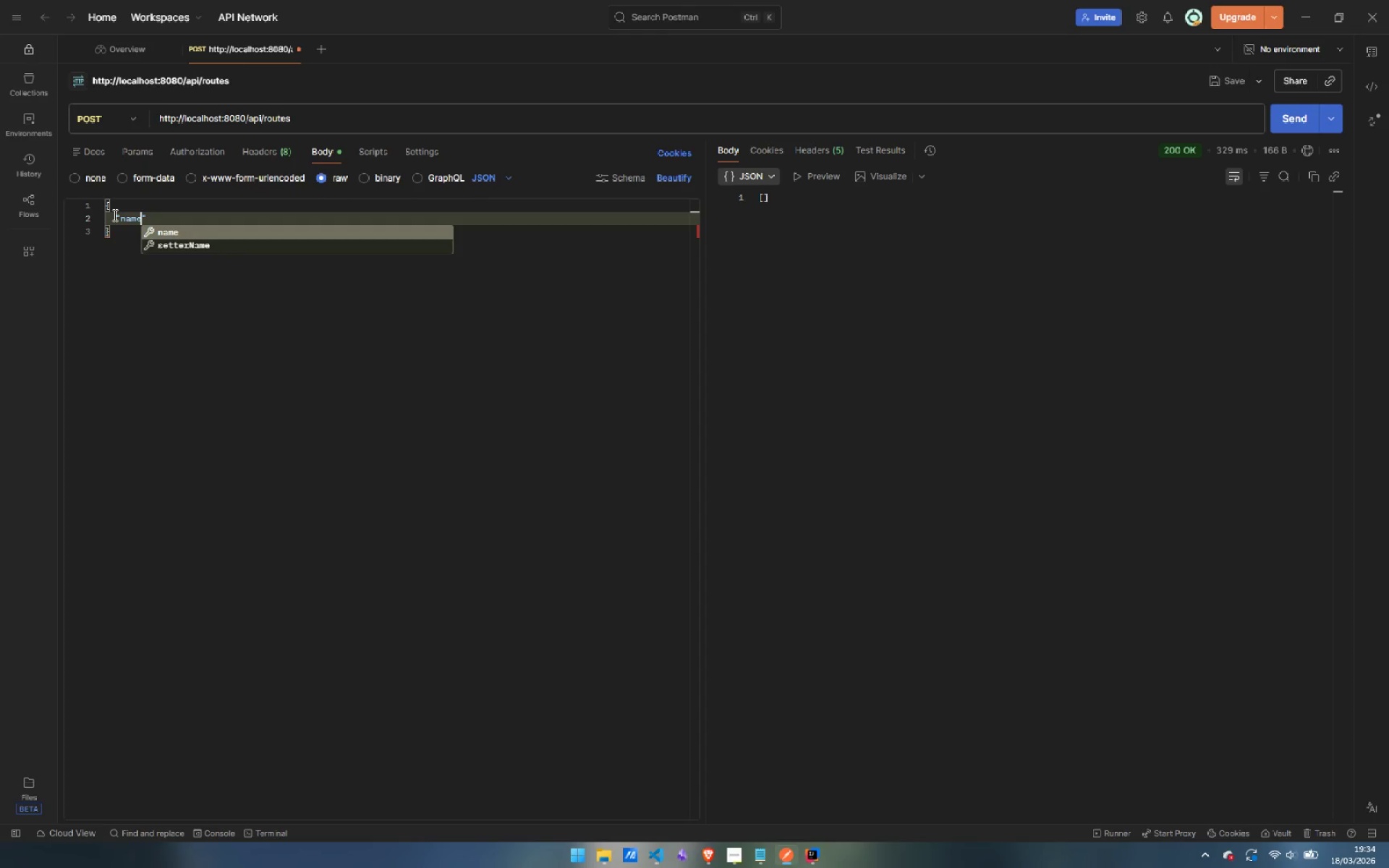 
key(Enter)
 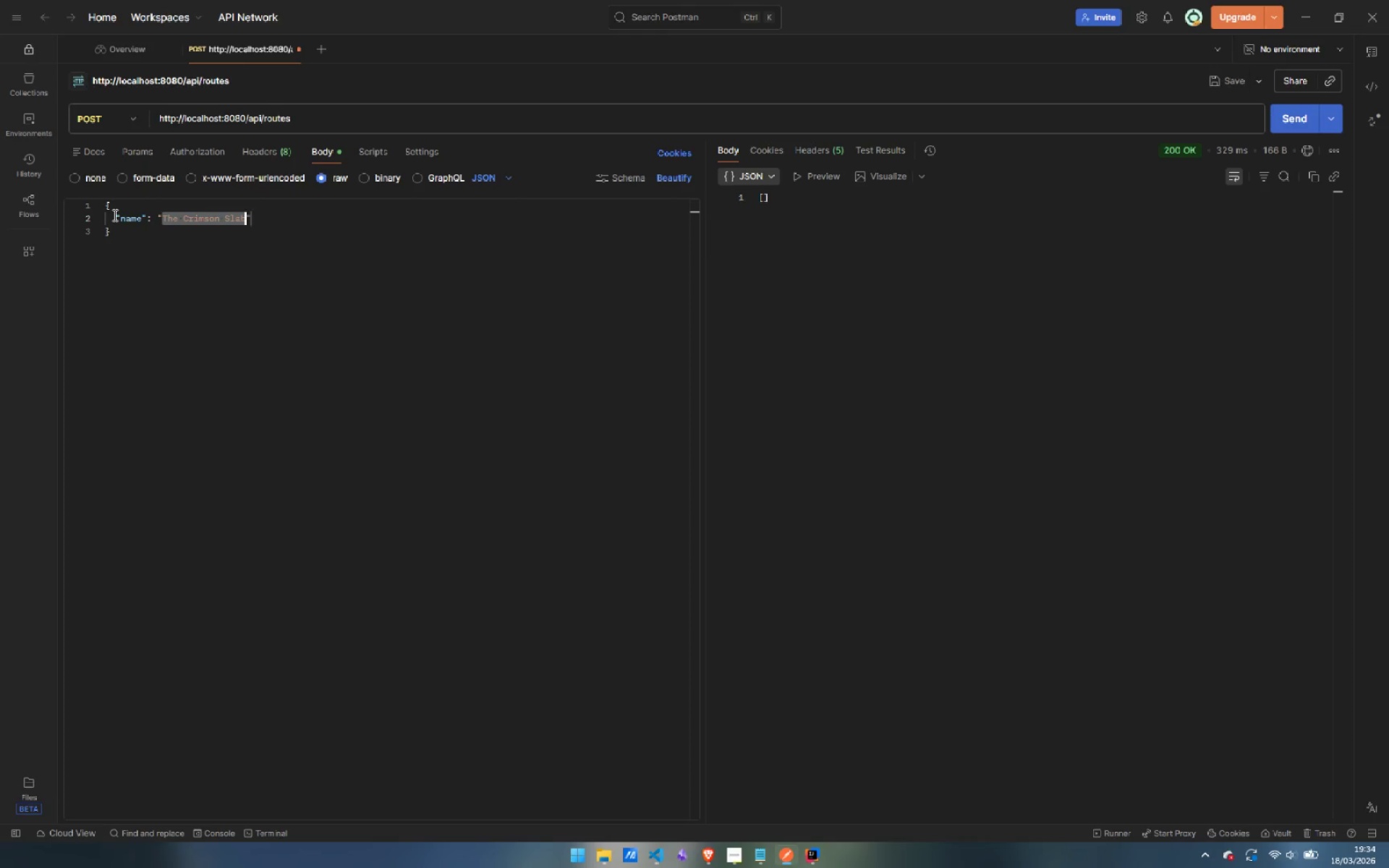 
key(ArrowRight)
 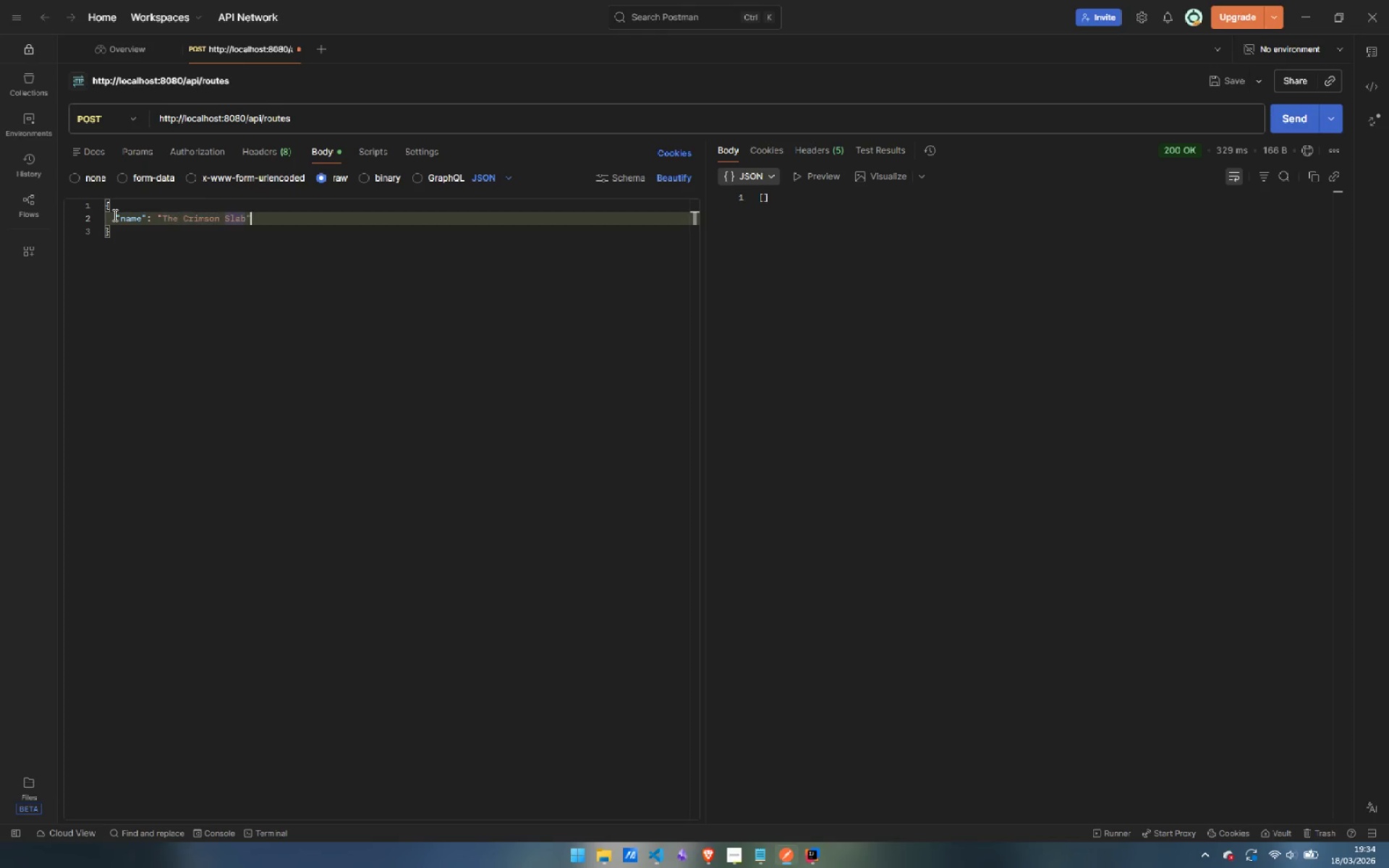 
key(ArrowRight)
 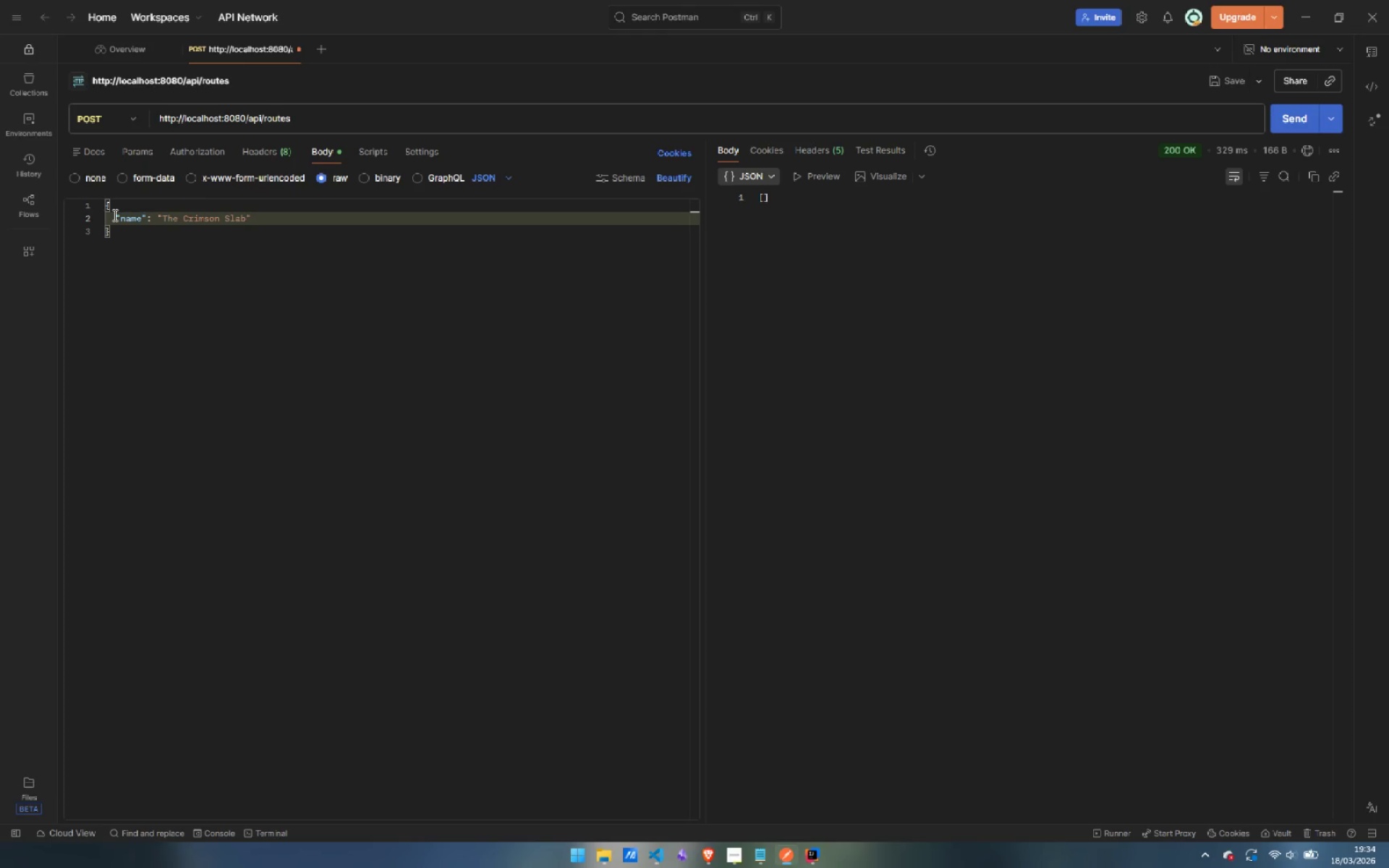 
key(Comma)
 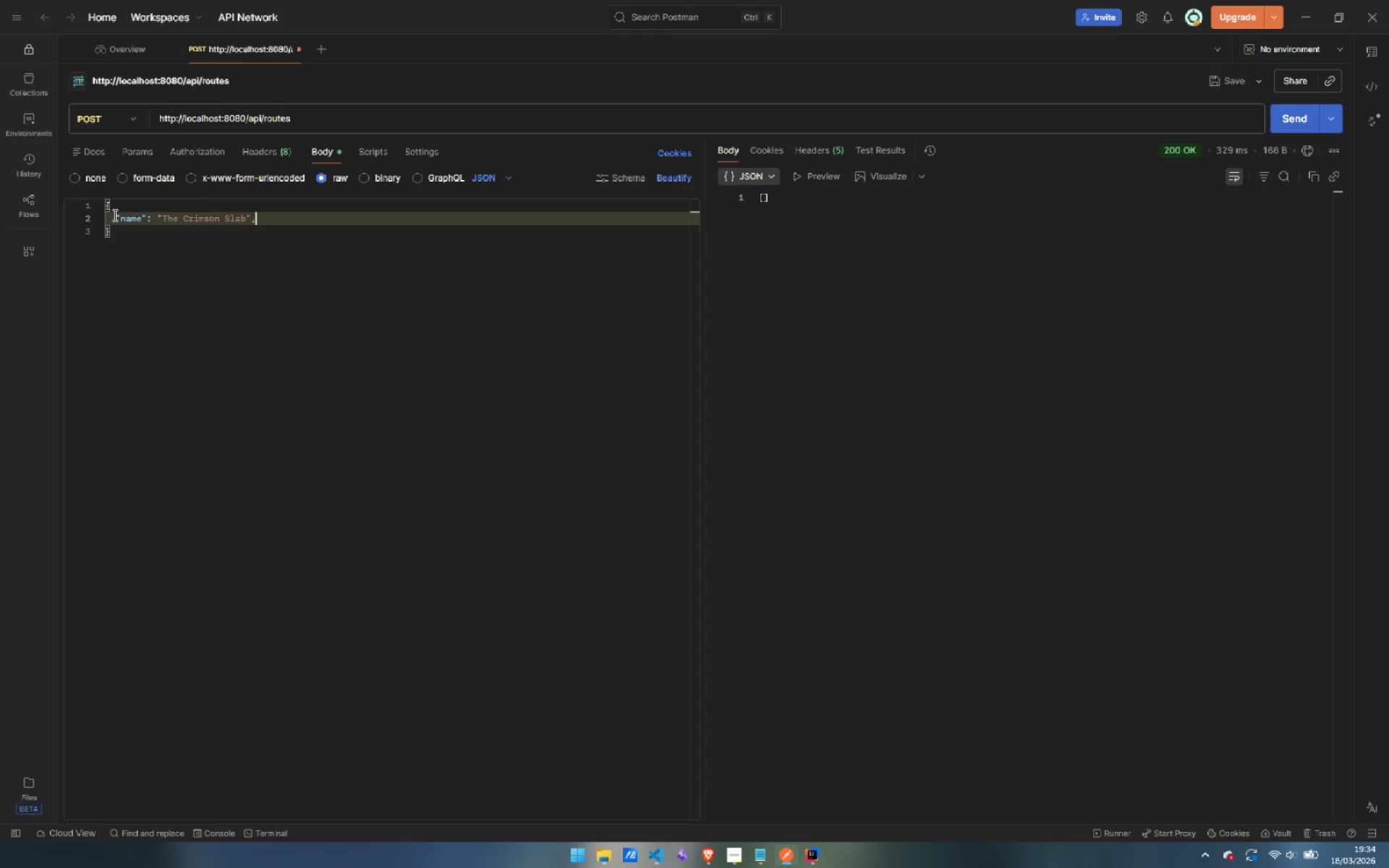 
key(Enter)
 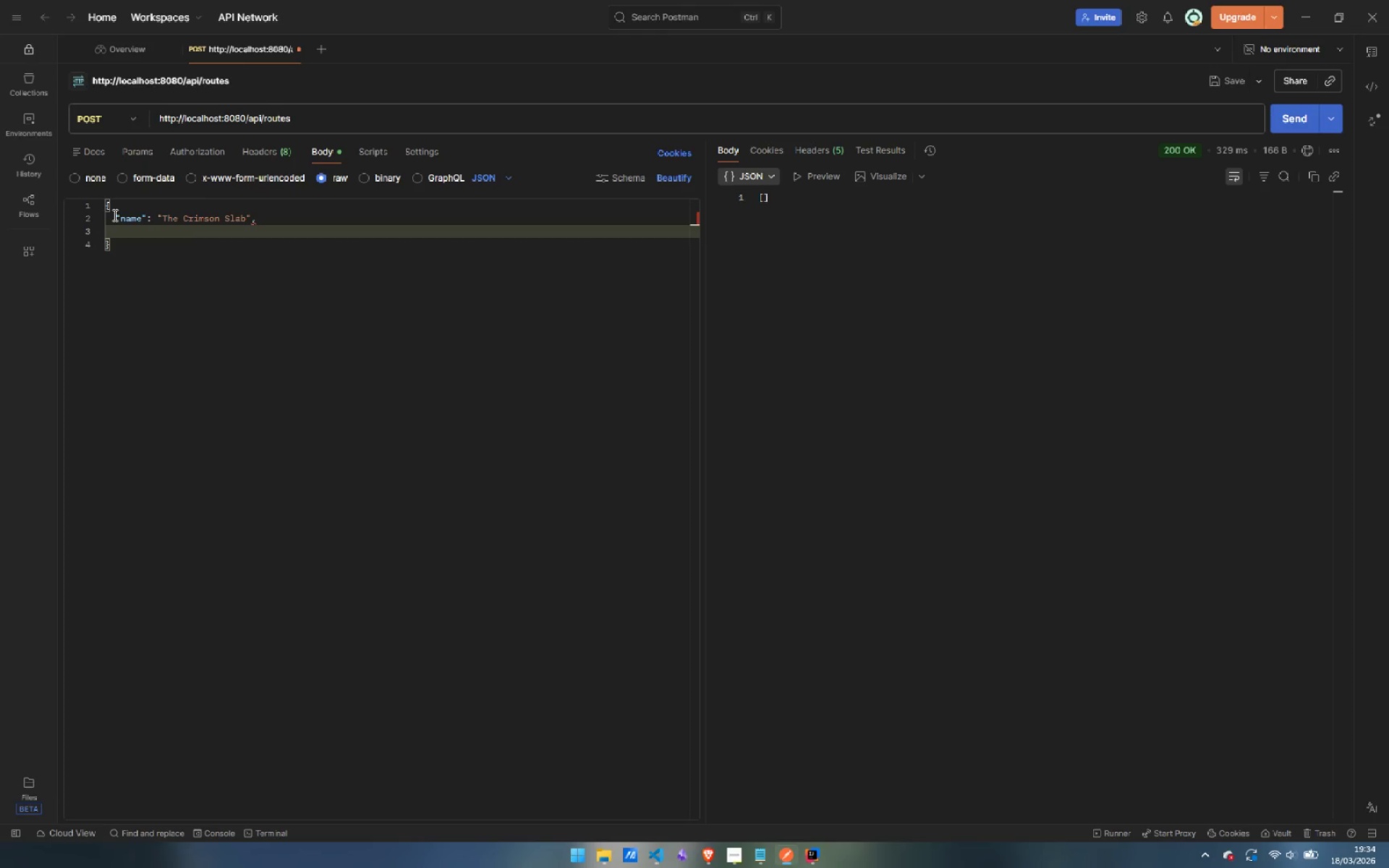 
type("col)
 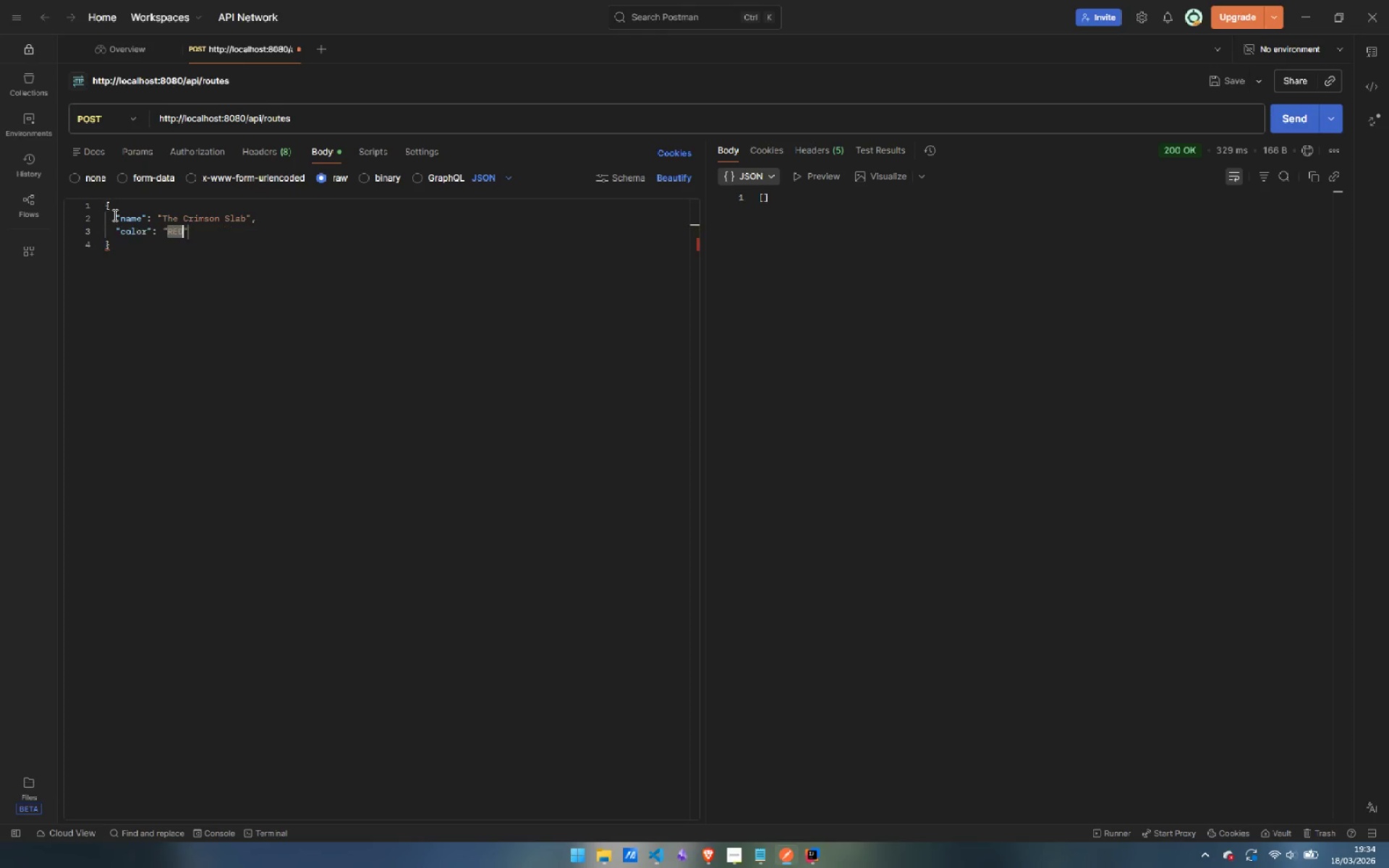 
key(Enter)
 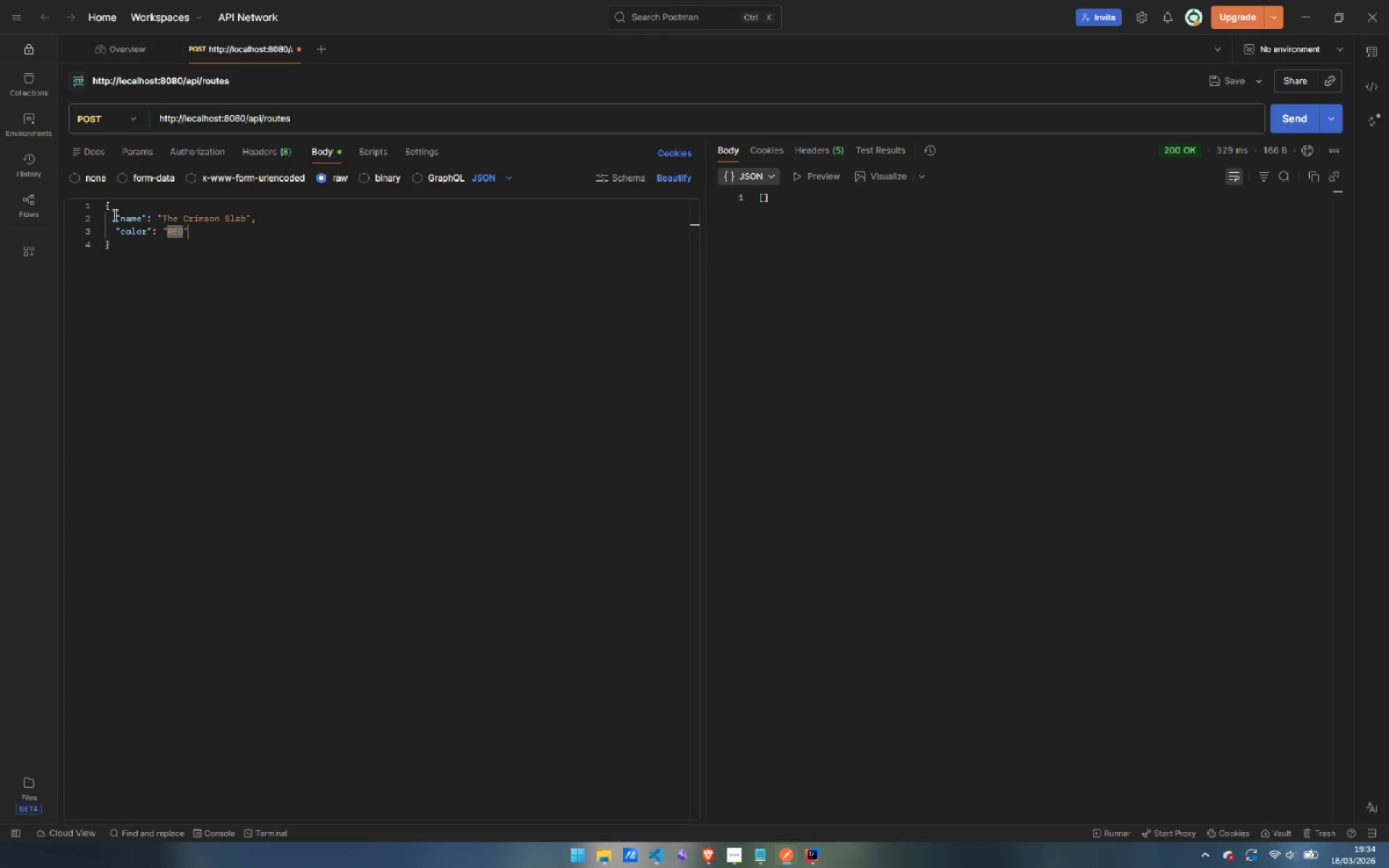 
key(ArrowRight)
 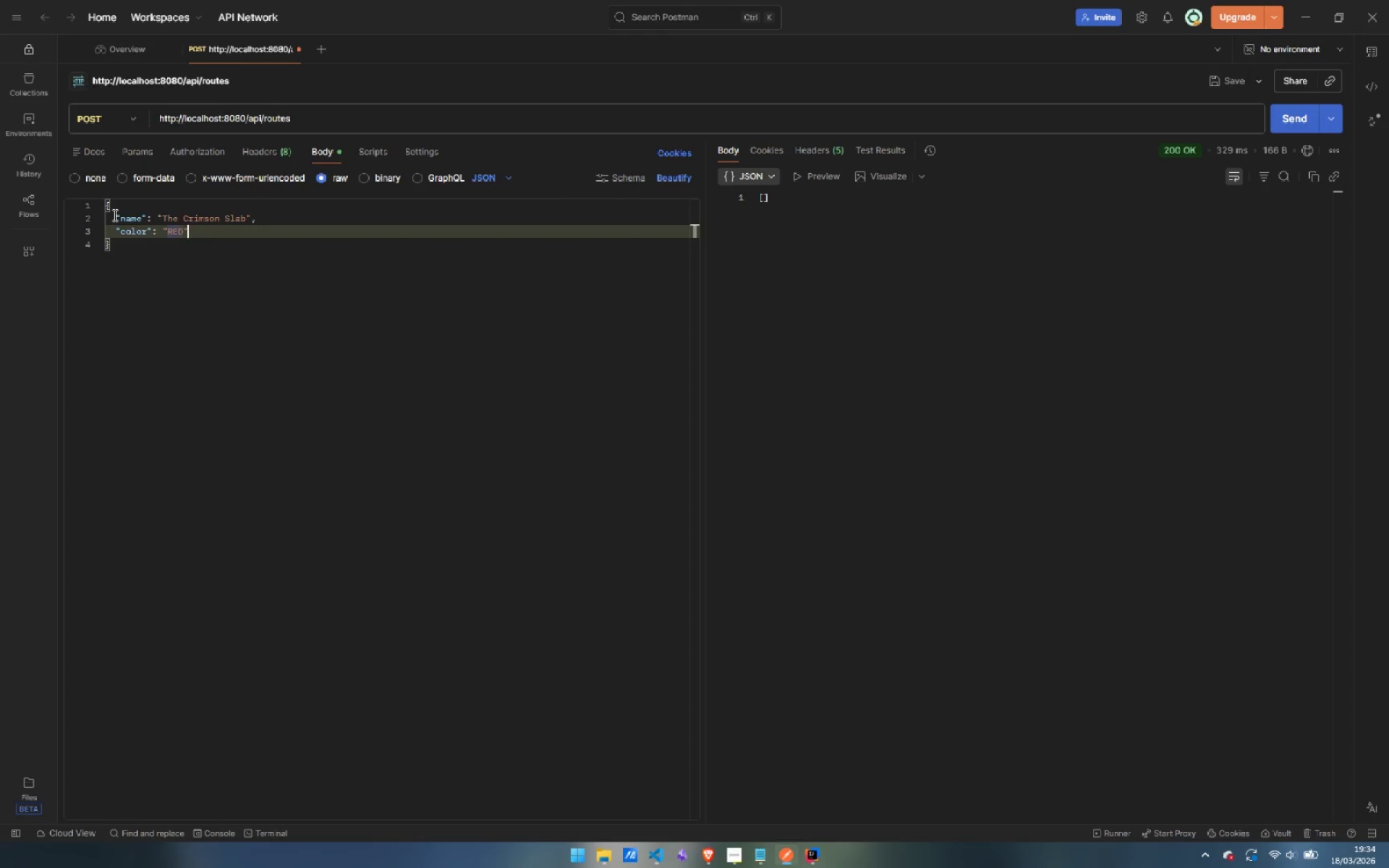 
key(ArrowRight)
 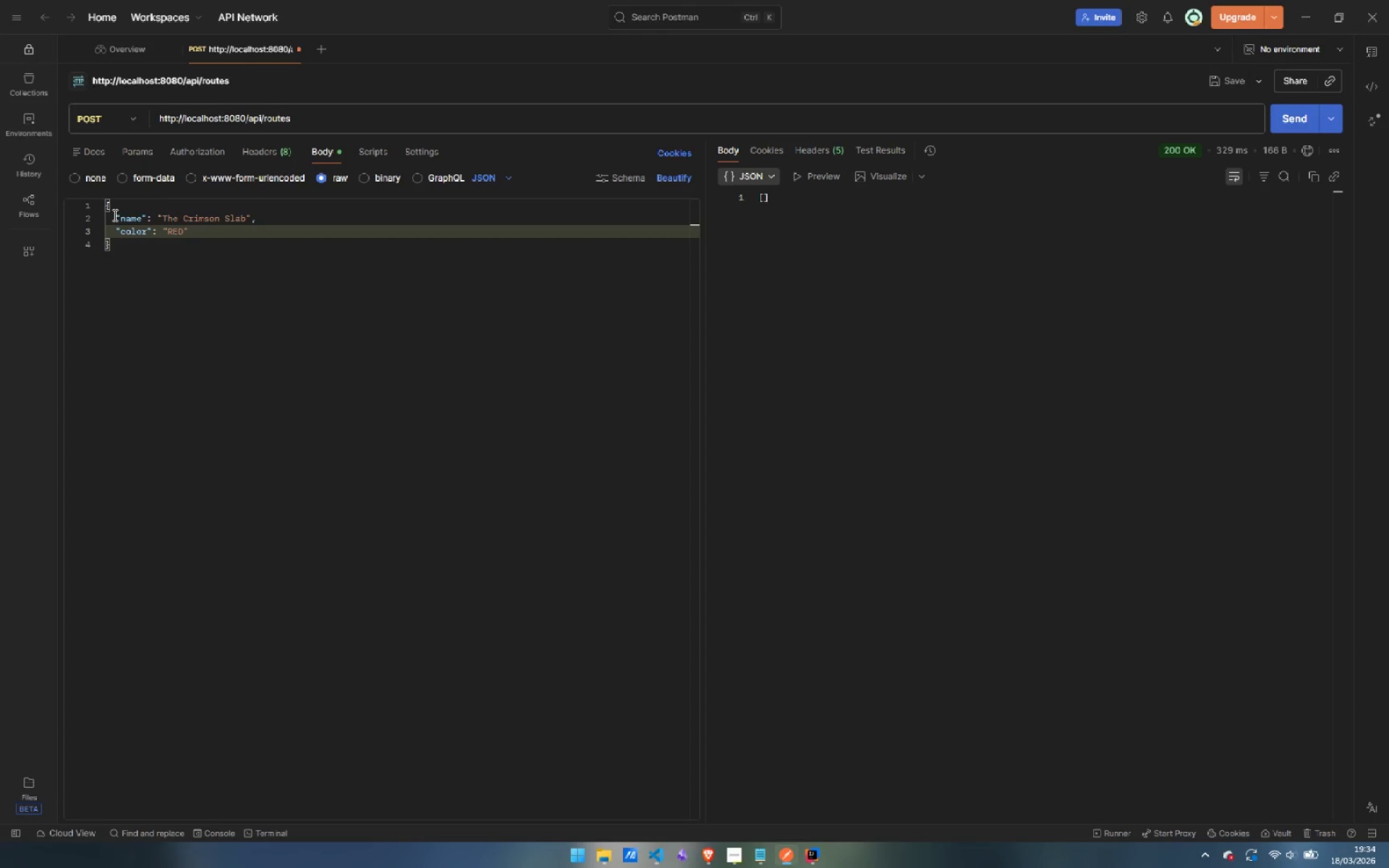 
key(Comma)
 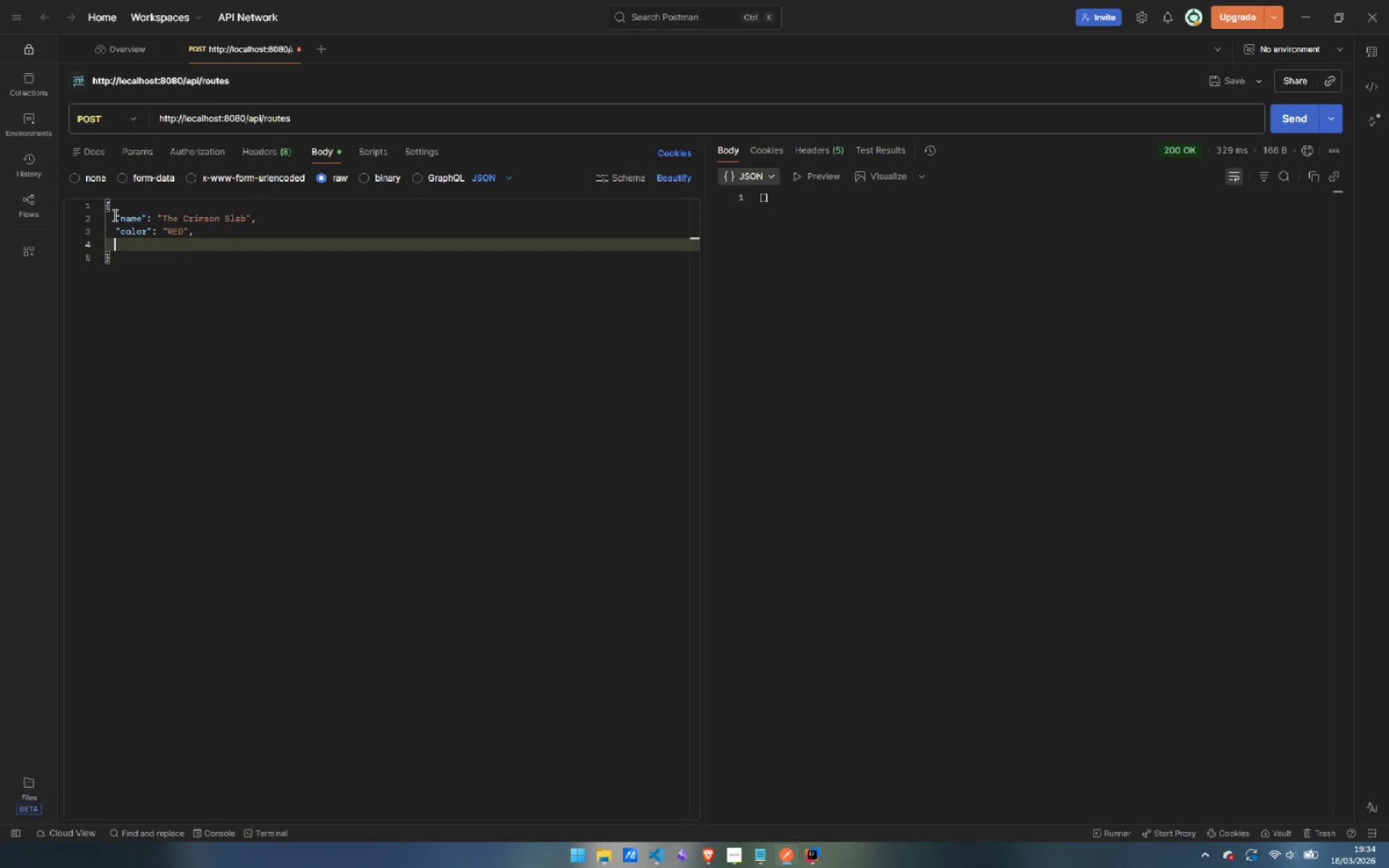 
key(Enter)
 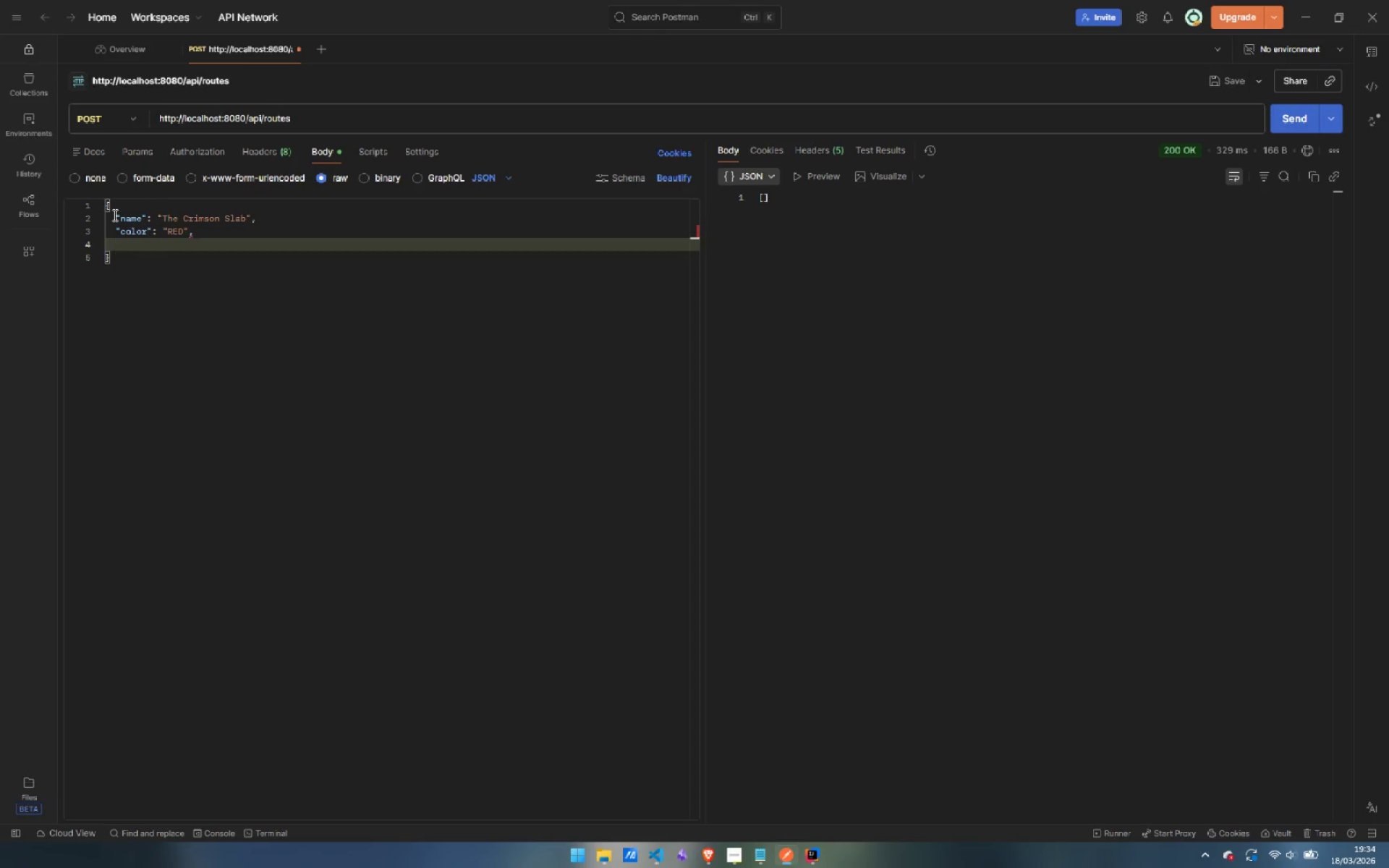 
type("wa)
 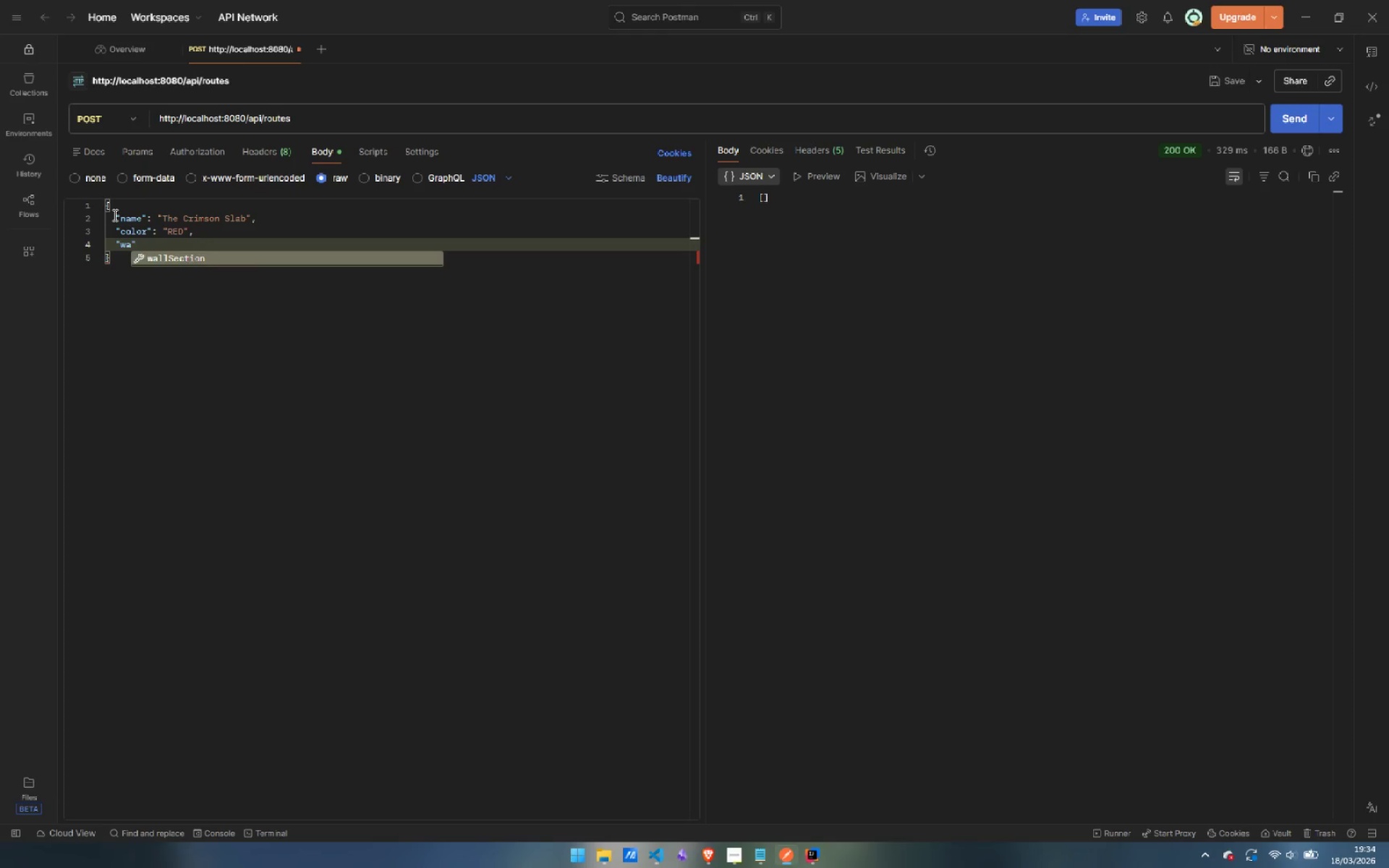 
key(Enter)
 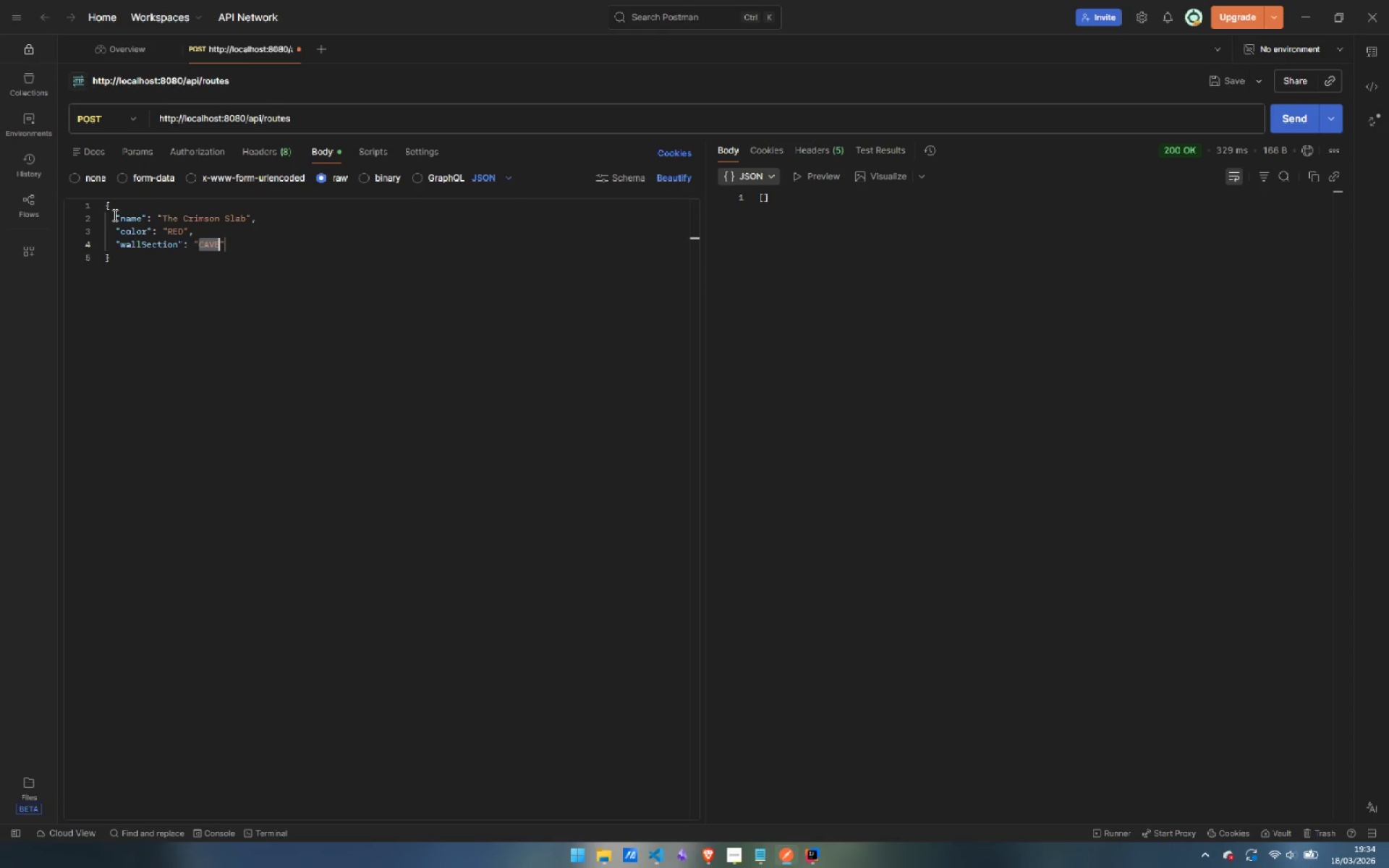 
key(ArrowRight)
 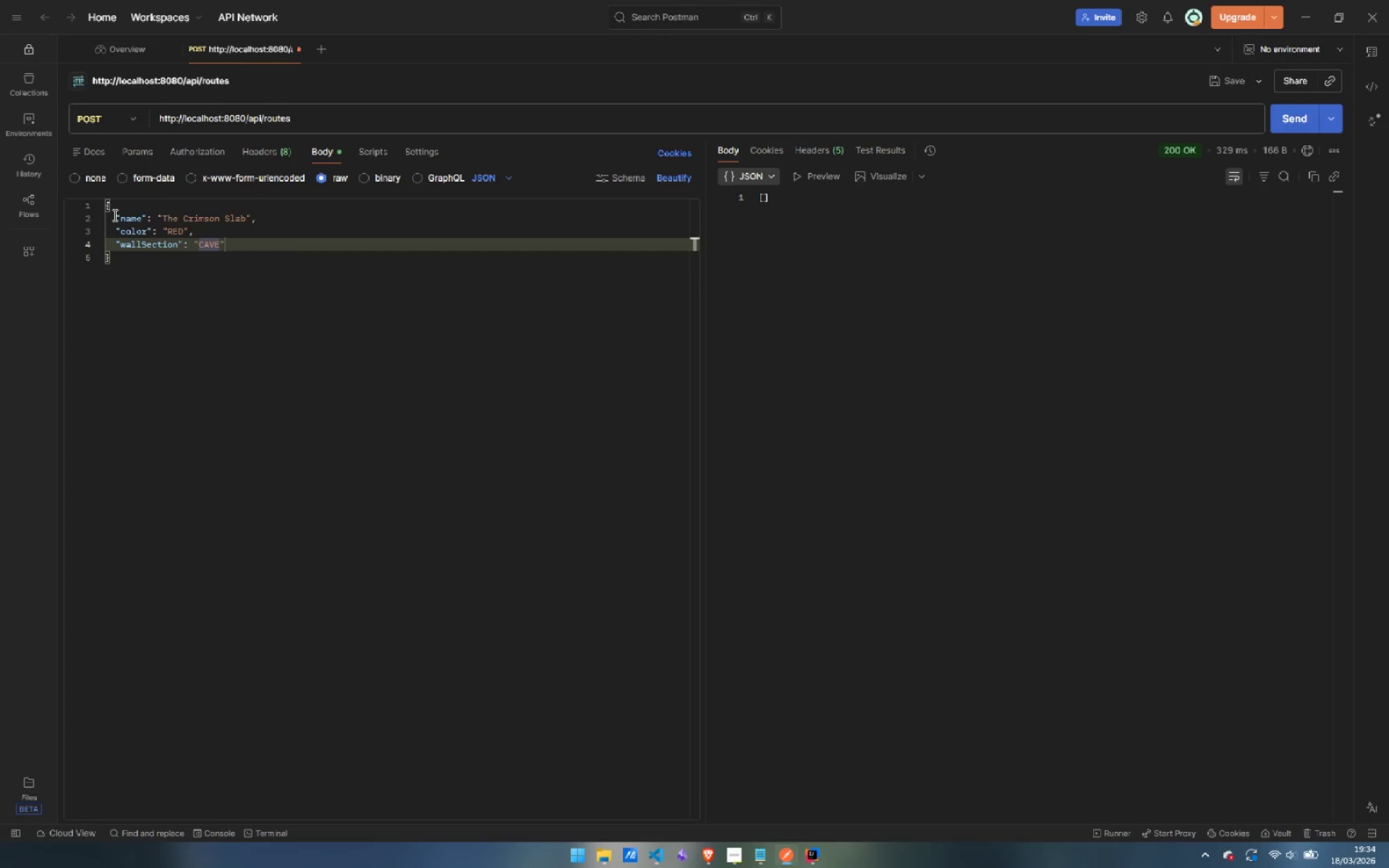 
key(ArrowRight)
 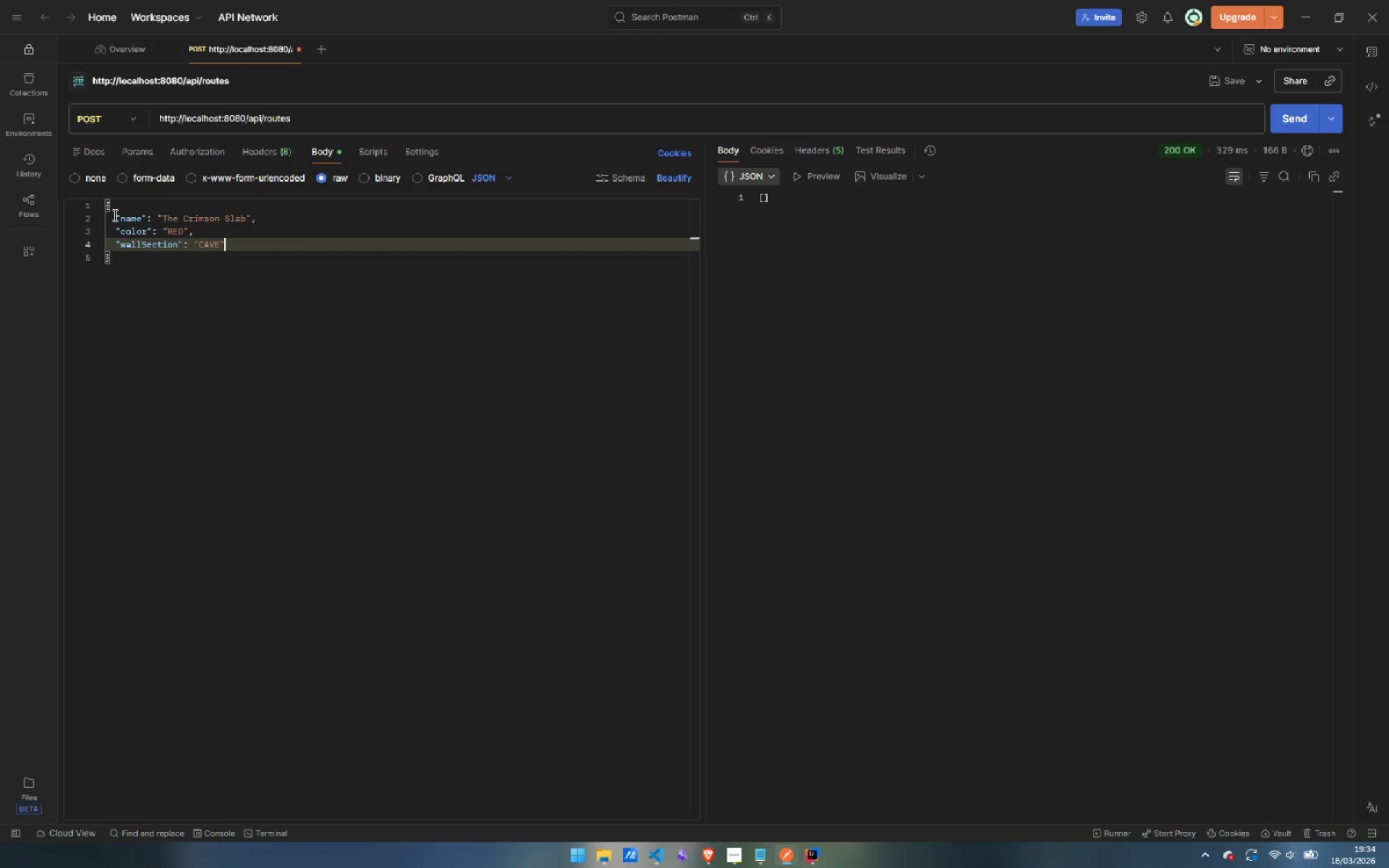 
key(Enter)
 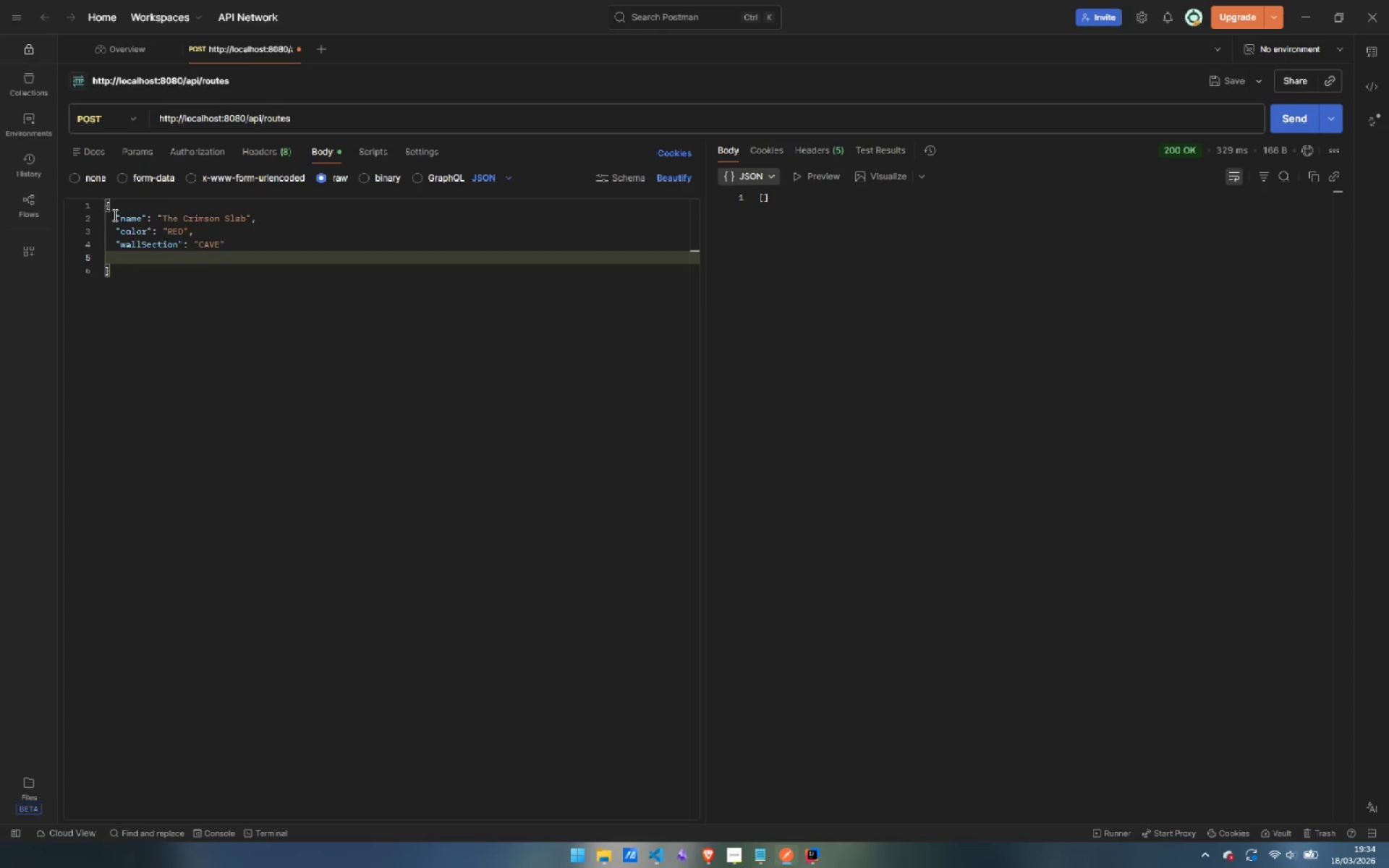 
key(Control+ControlLeft)
 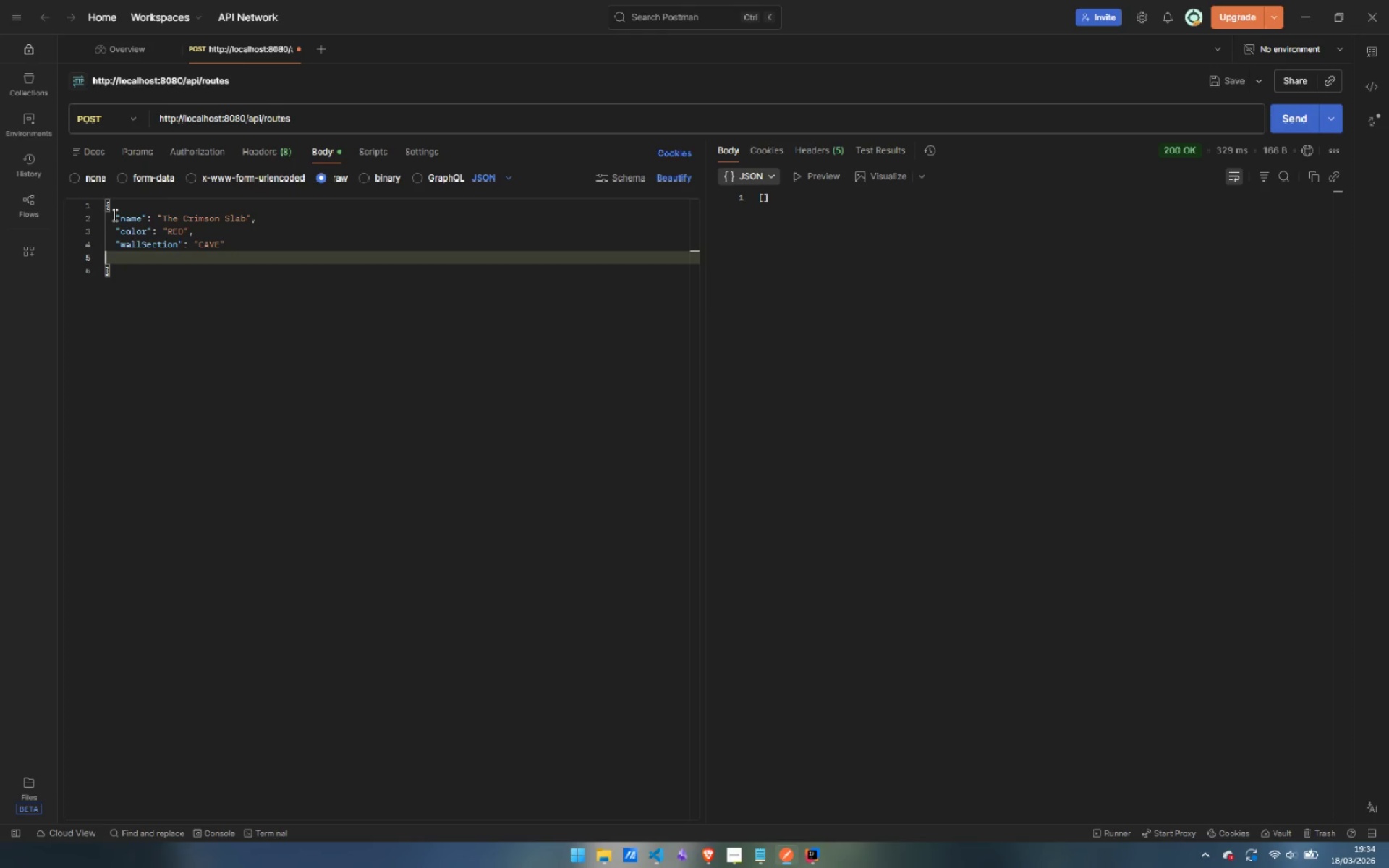 
key(Control+Backspace)
 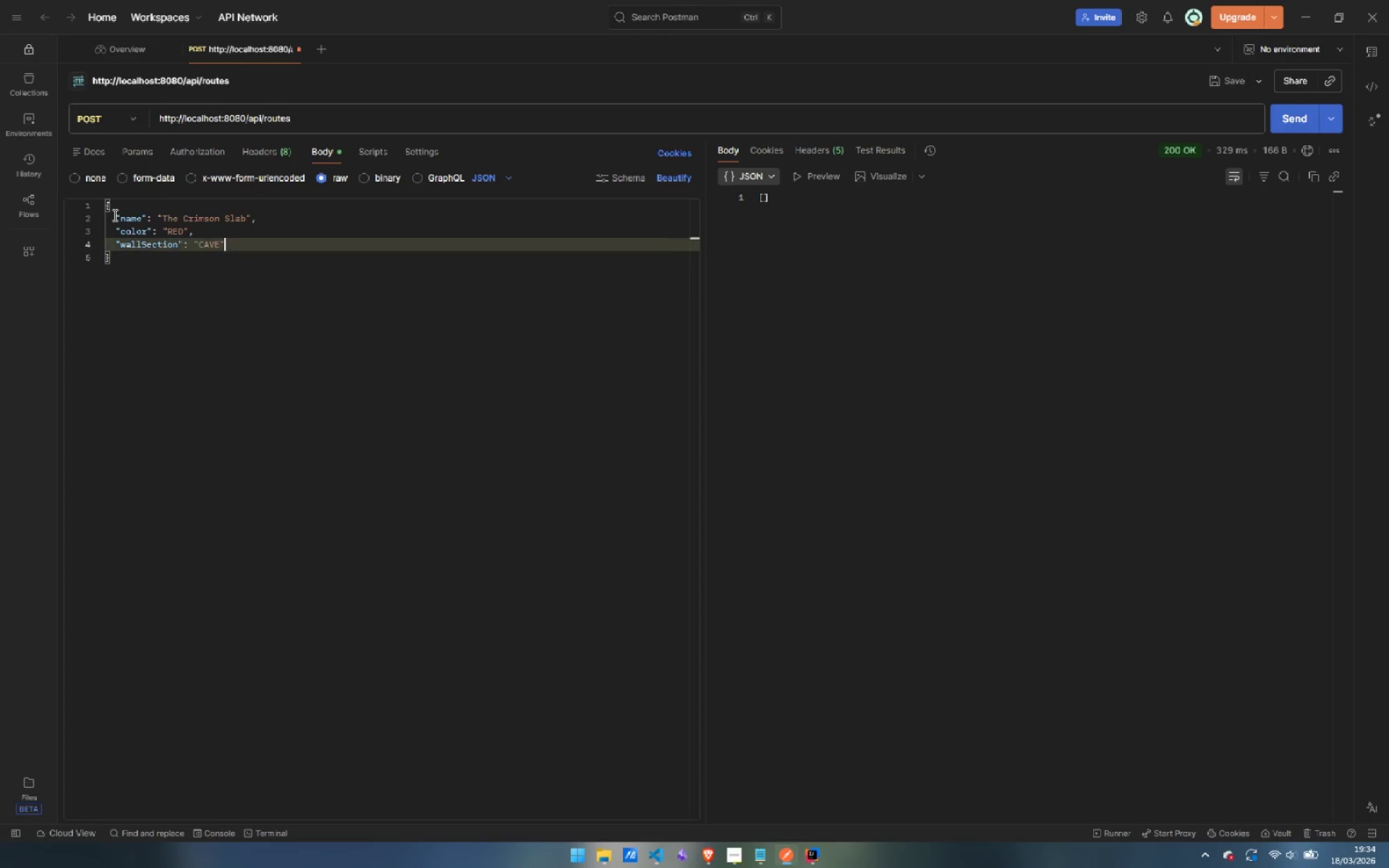 
key(Backspace)
 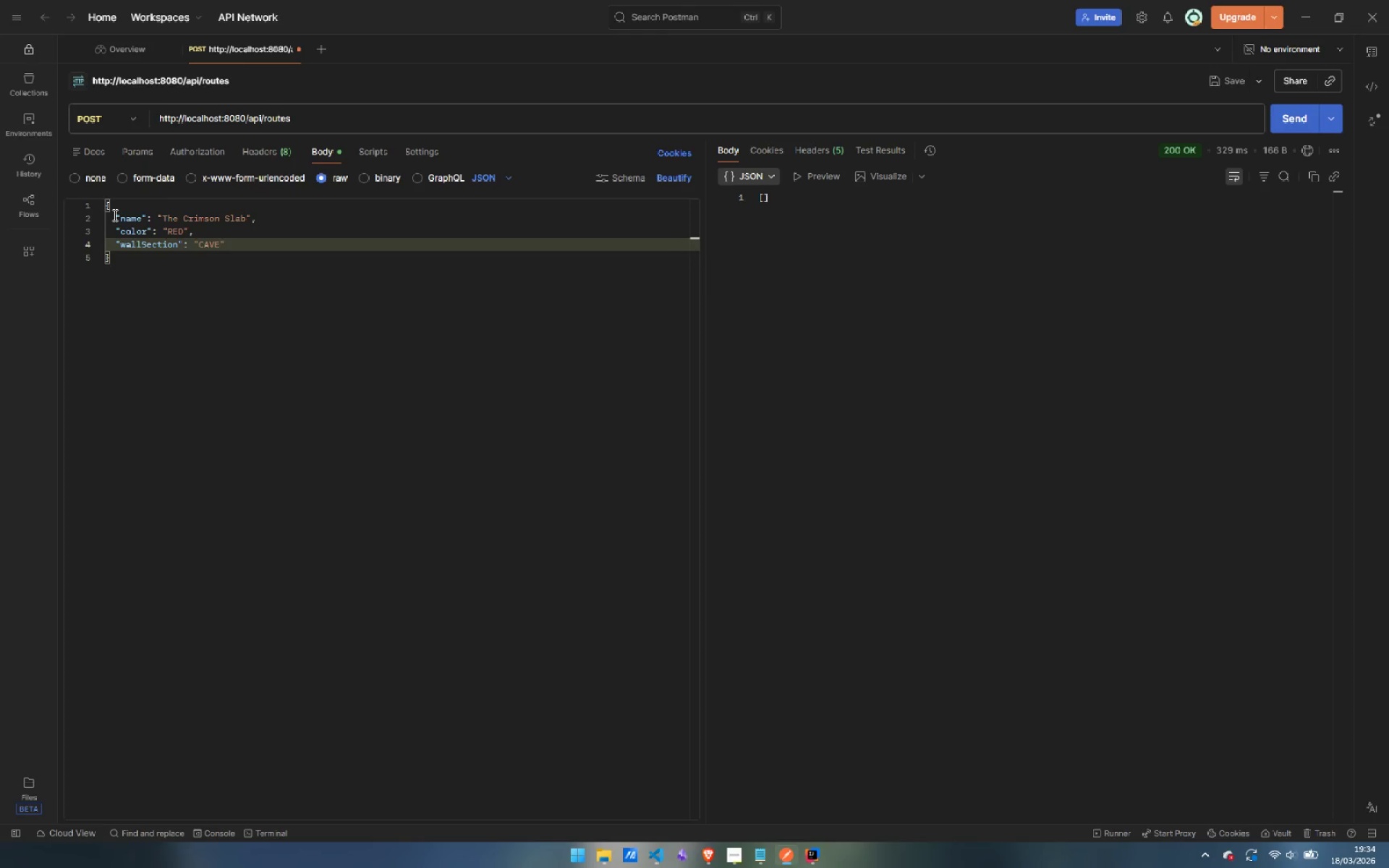 
key(Comma)
 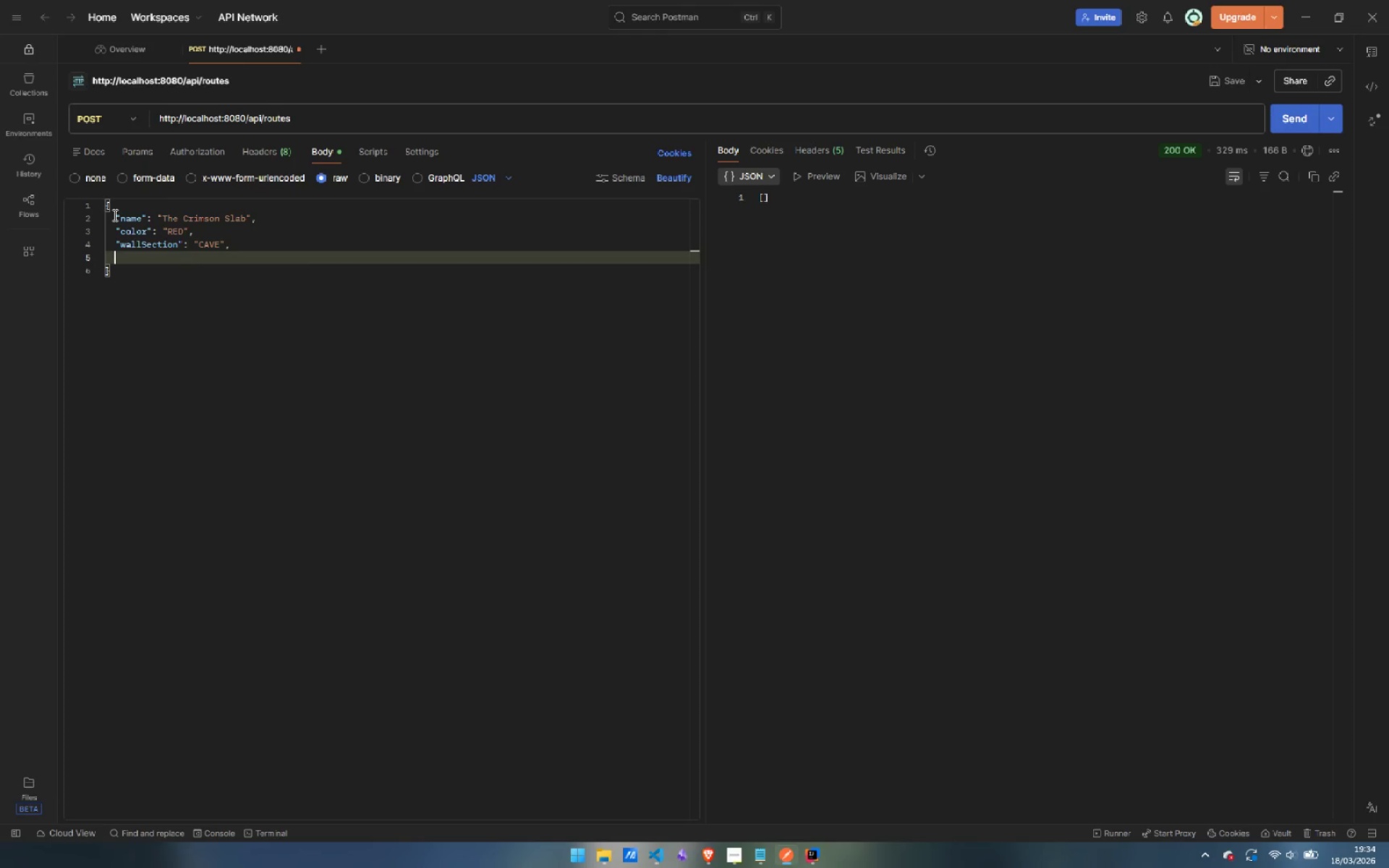 
key(Enter)
 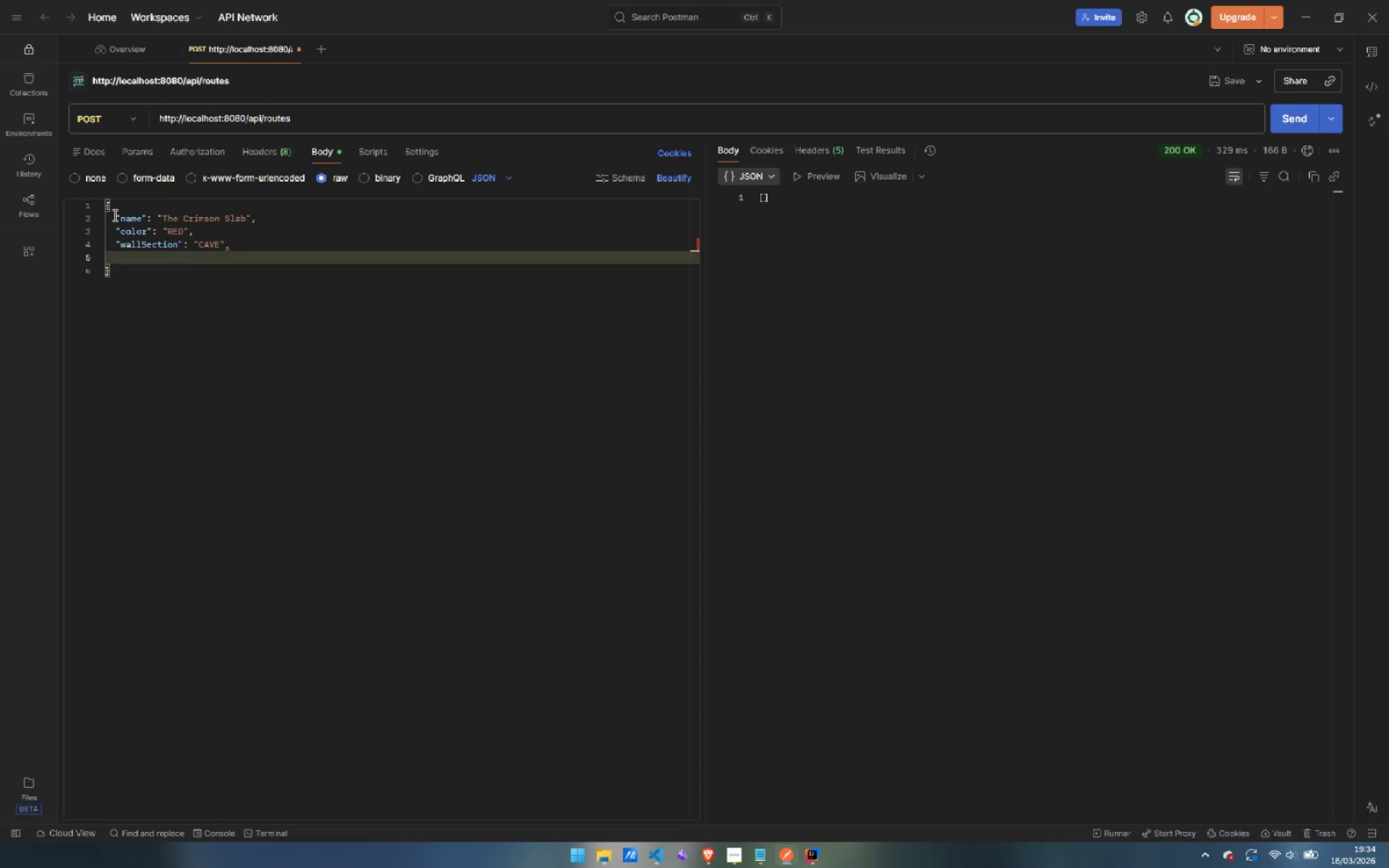 
type("sett)
 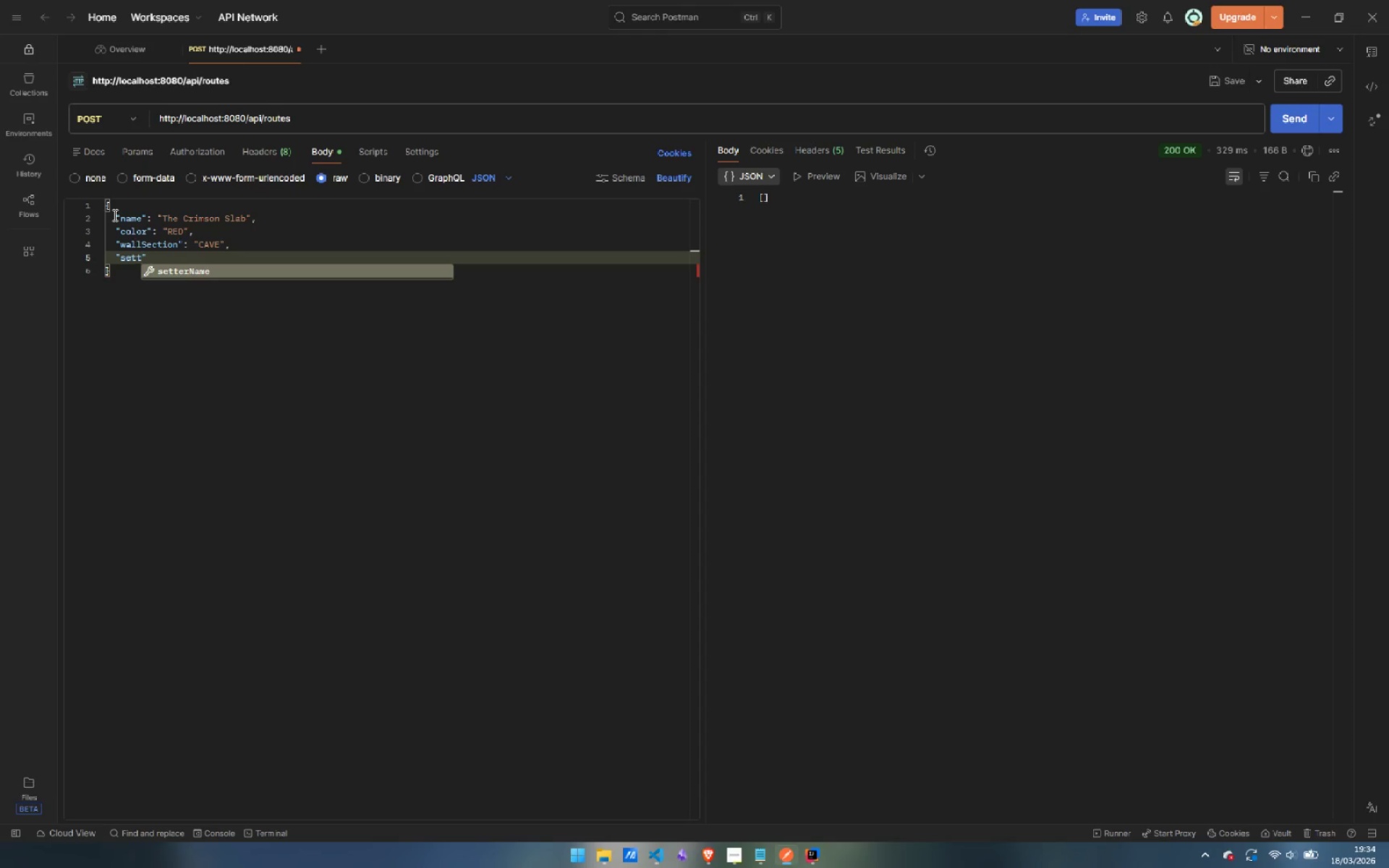 
key(Enter)
 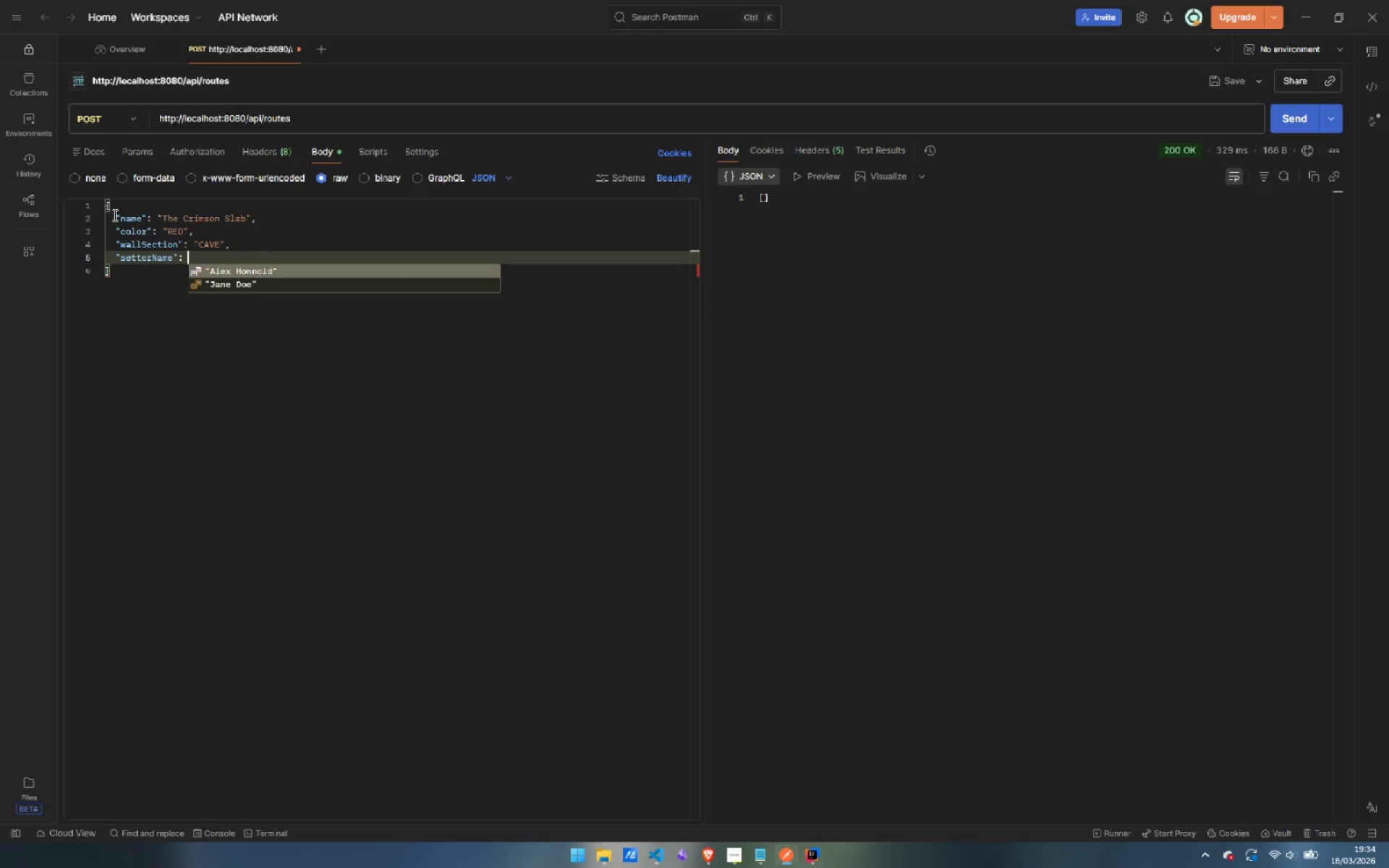 
key(ArrowDown)
 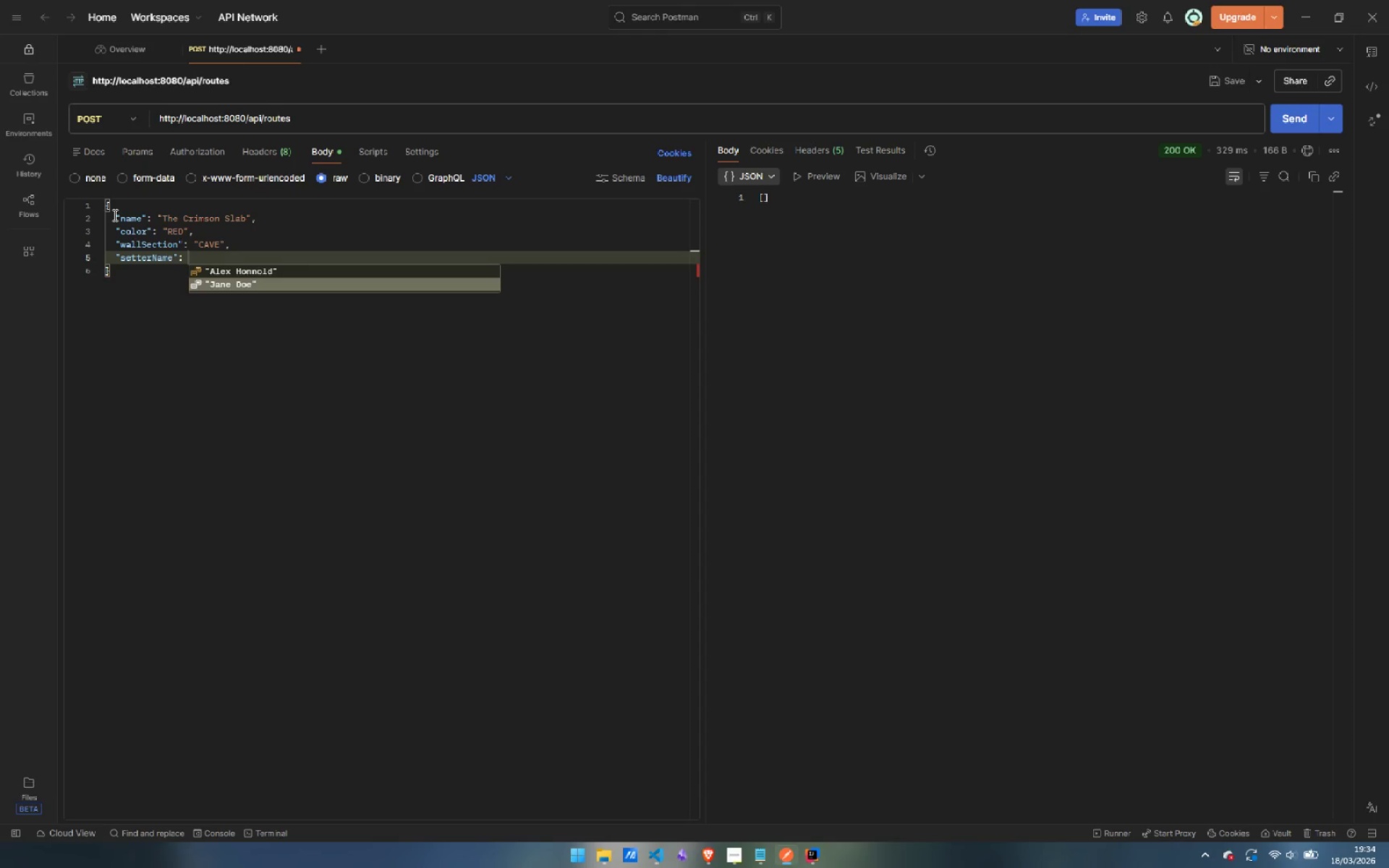 
key(Enter)
 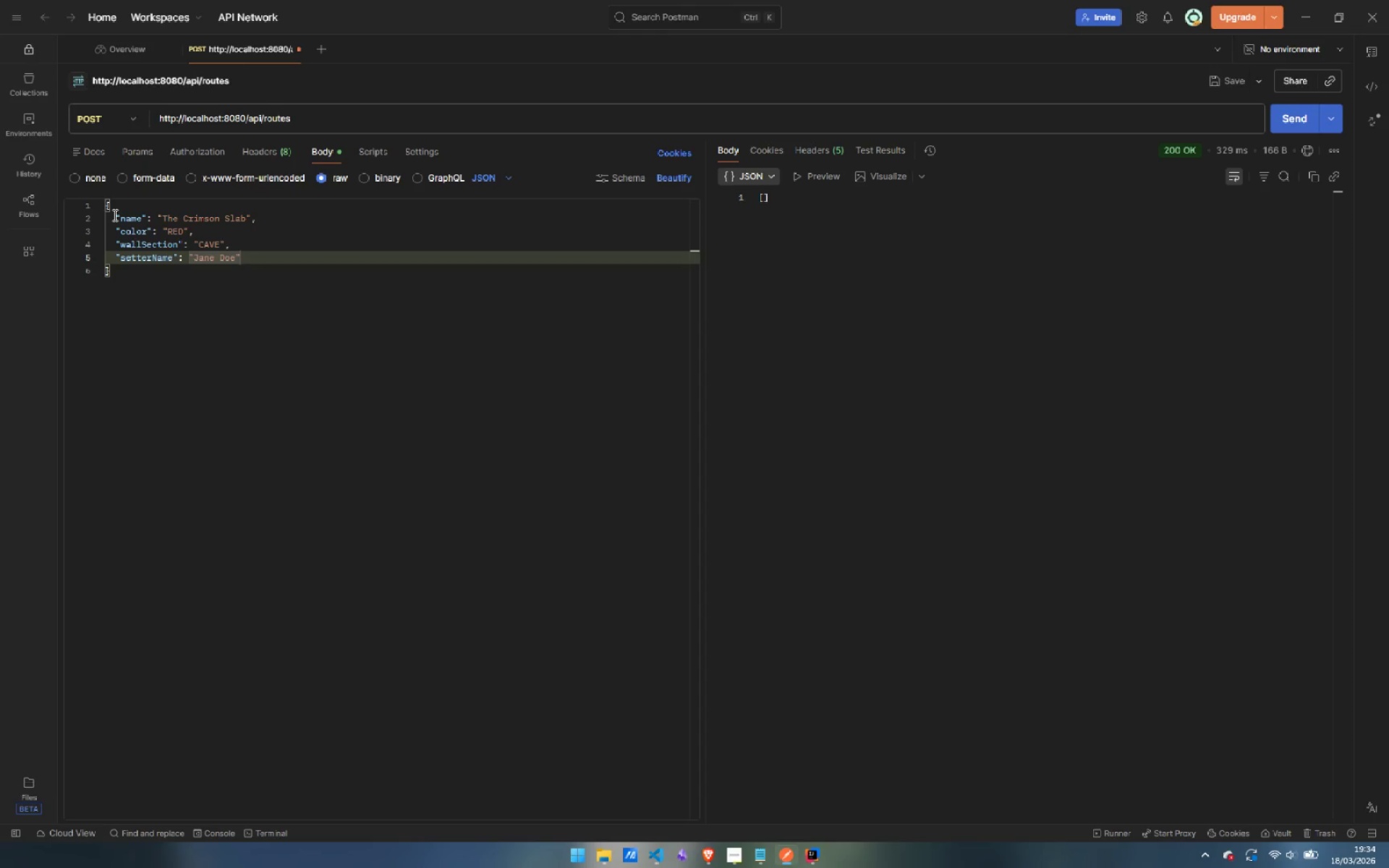 
key(Comma)
 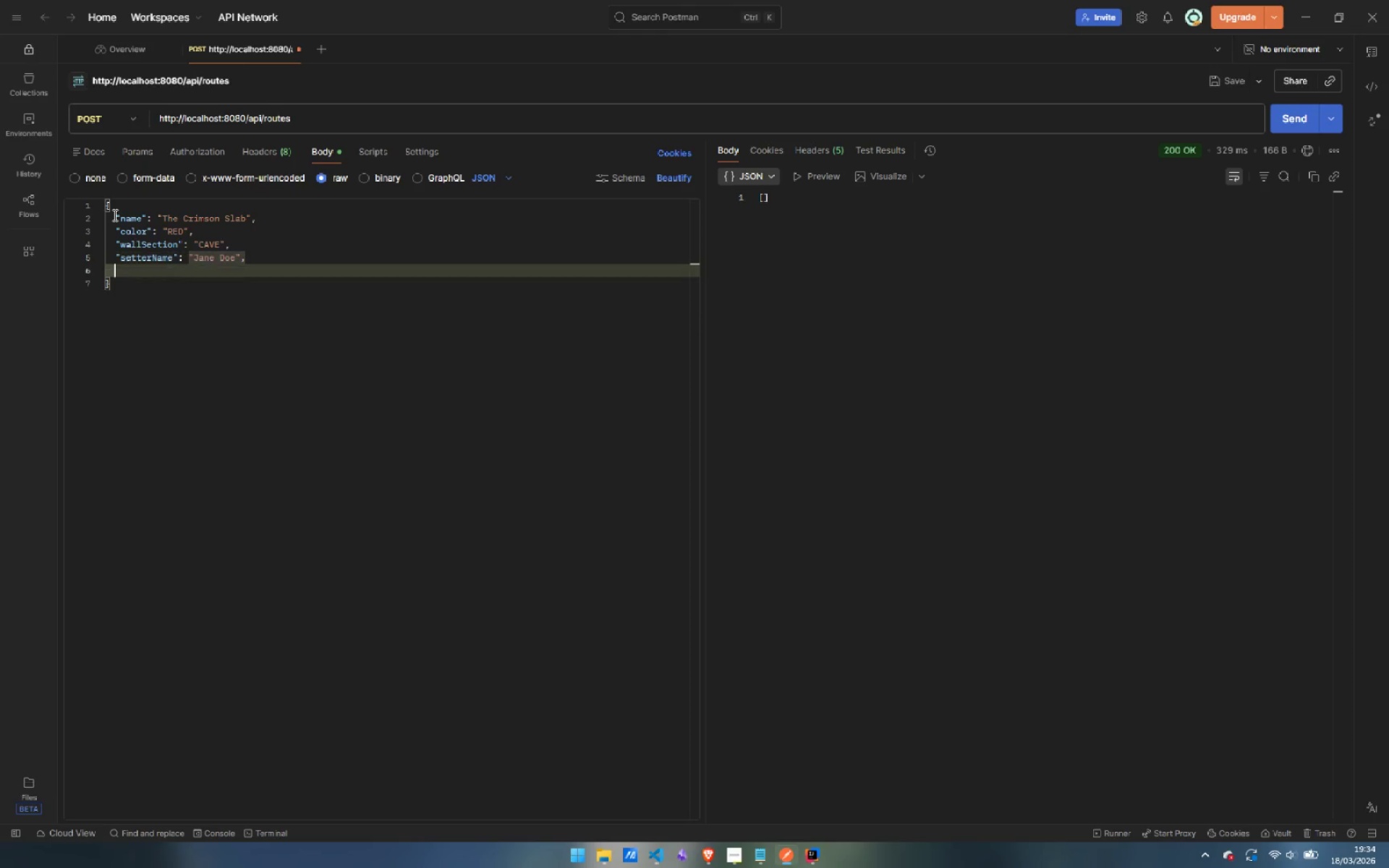 
key(Enter)
 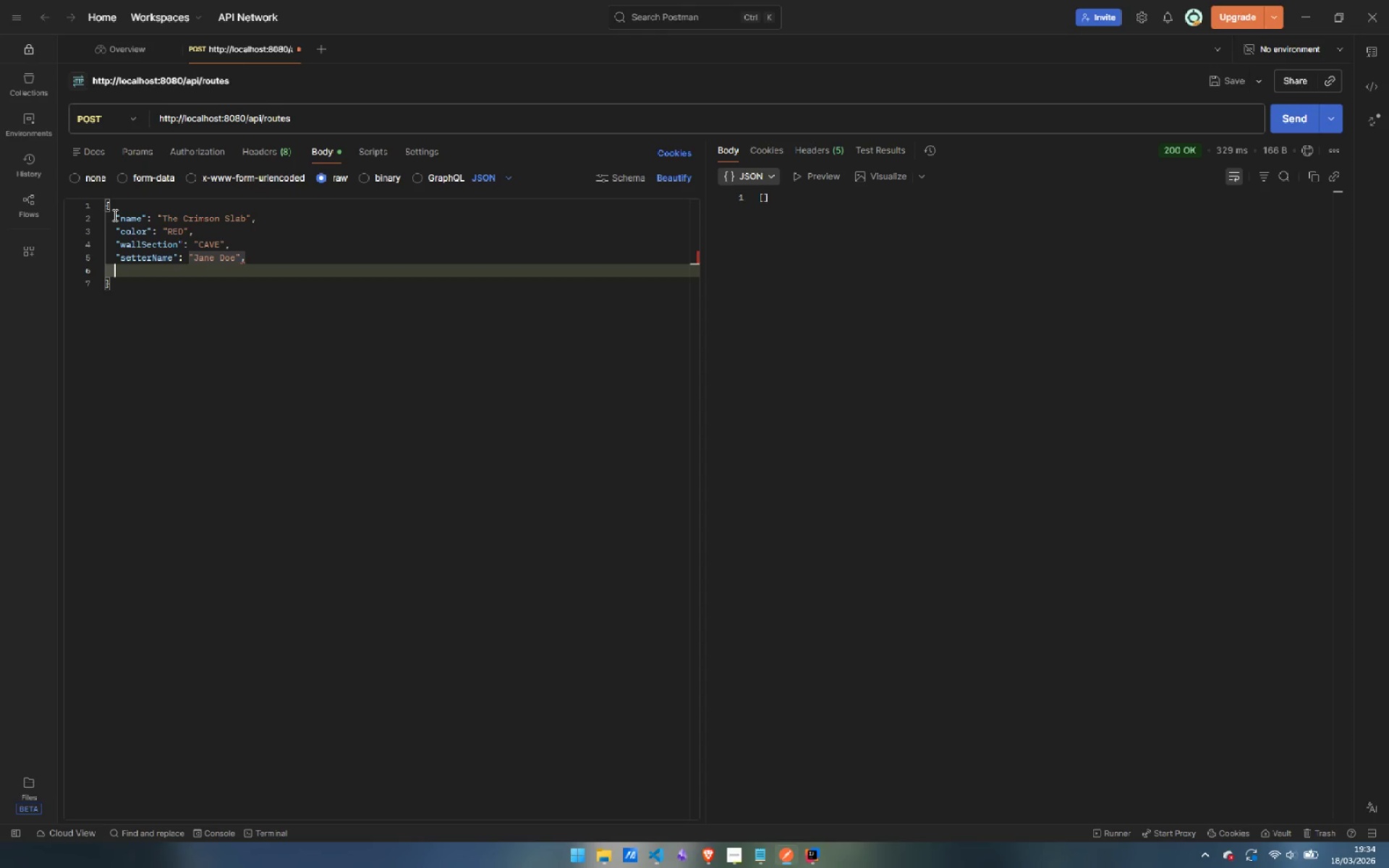 
type(pf)
key(Backspace)
key(Backspace)
type(")
 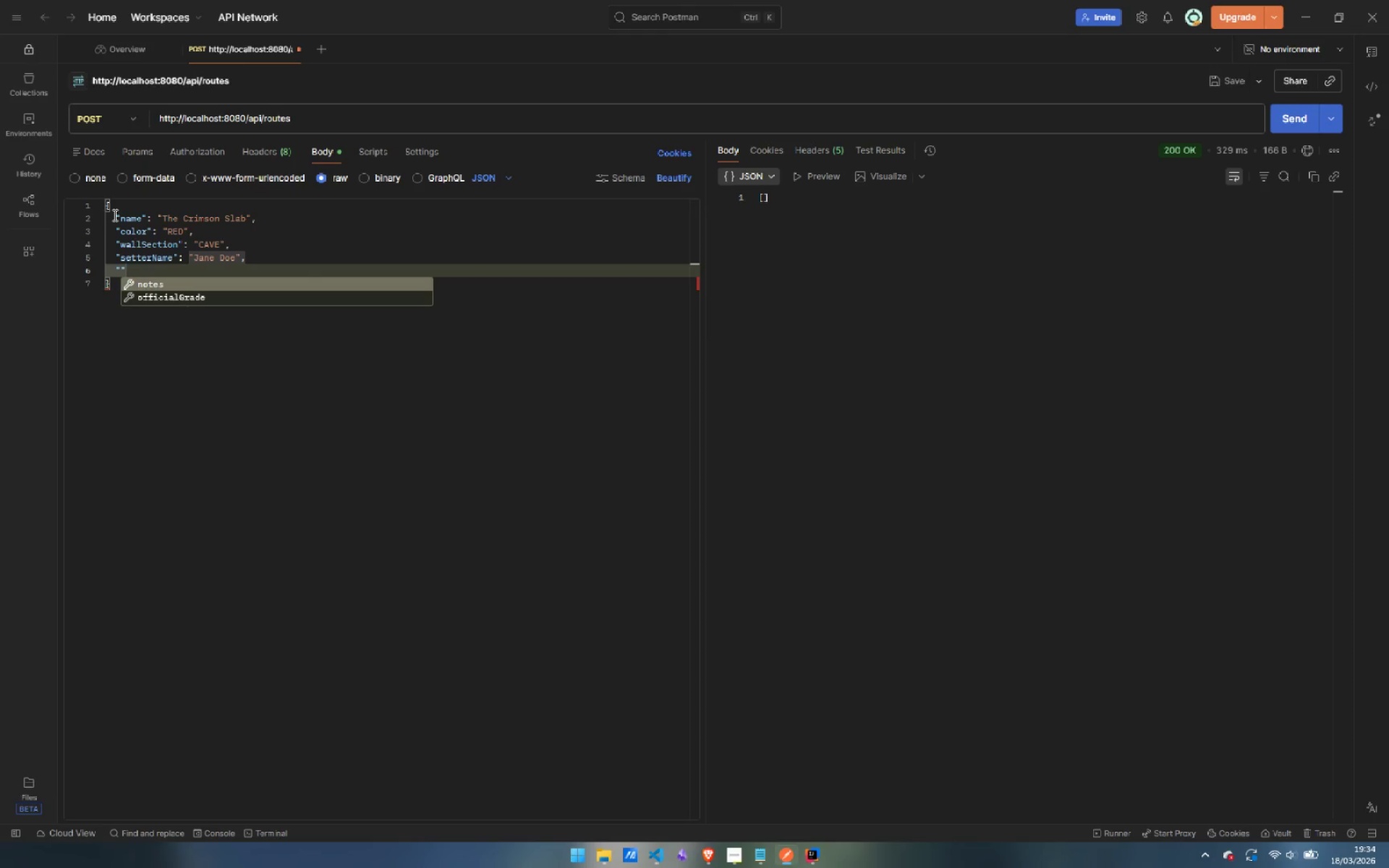 
key(ArrowDown)
 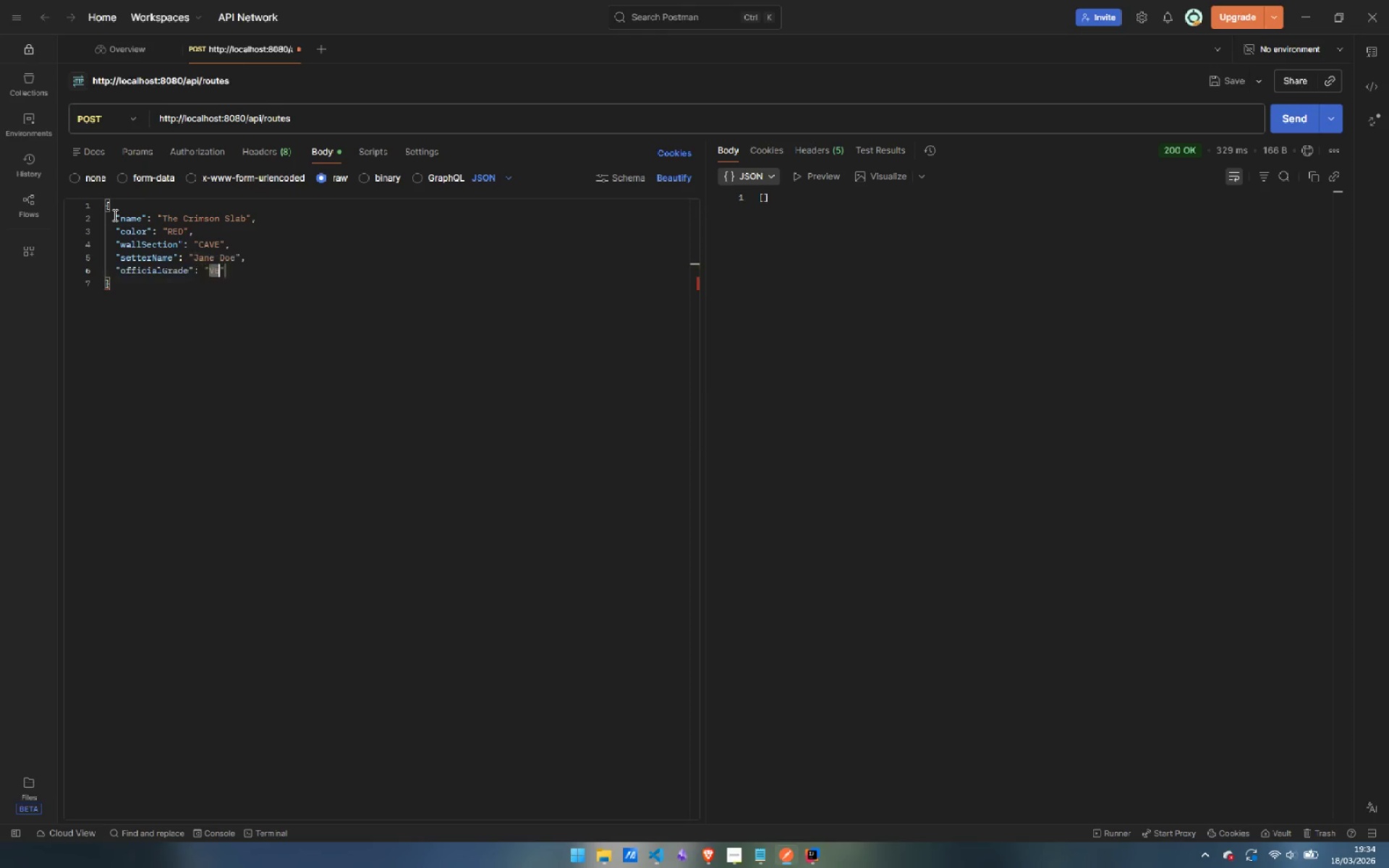 
key(Enter)
 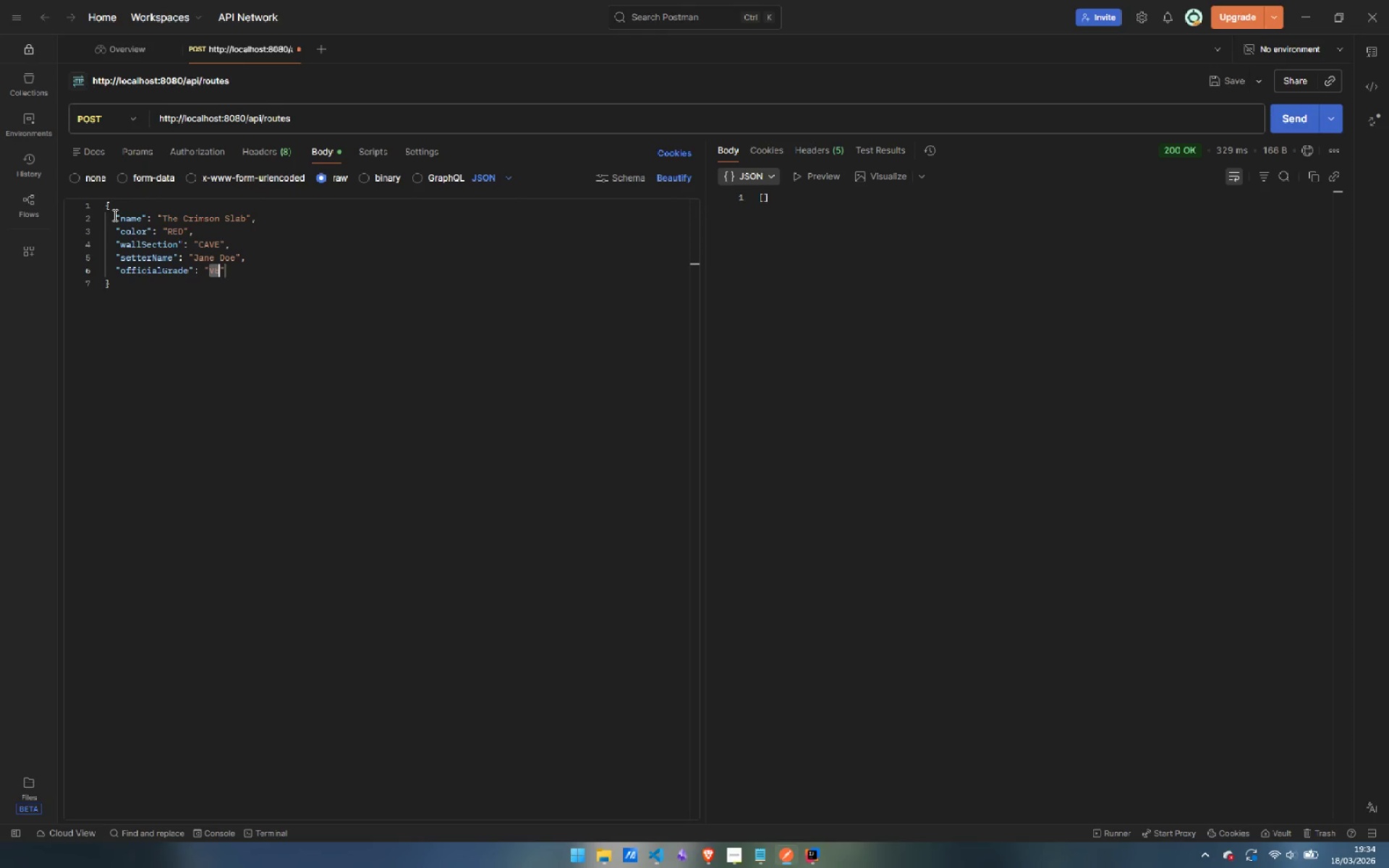 
key(ArrowRight)
 